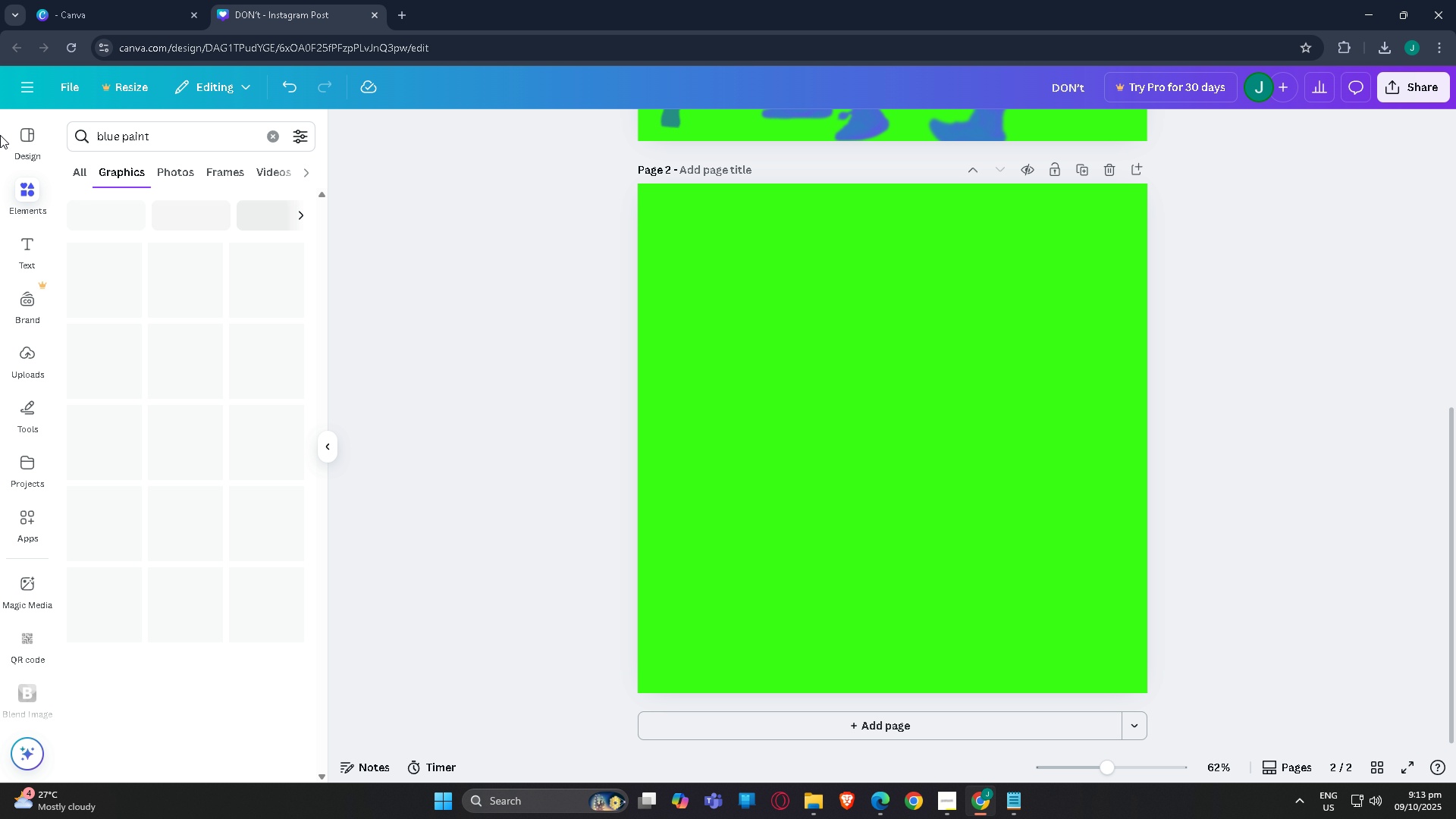 
left_click_drag(start_coordinate=[208, 136], to_coordinate=[0, 135])
 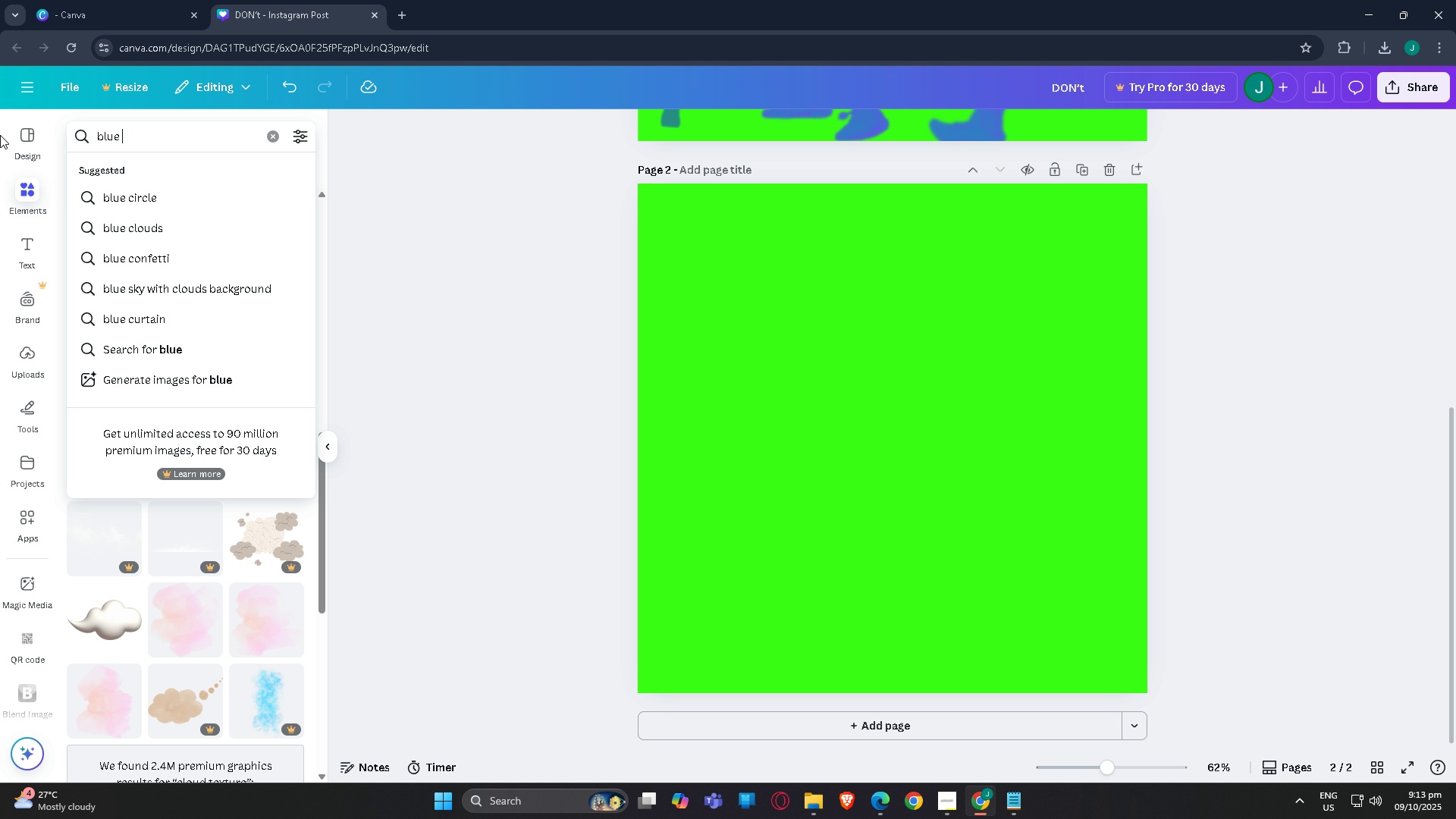 
key(Enter)
 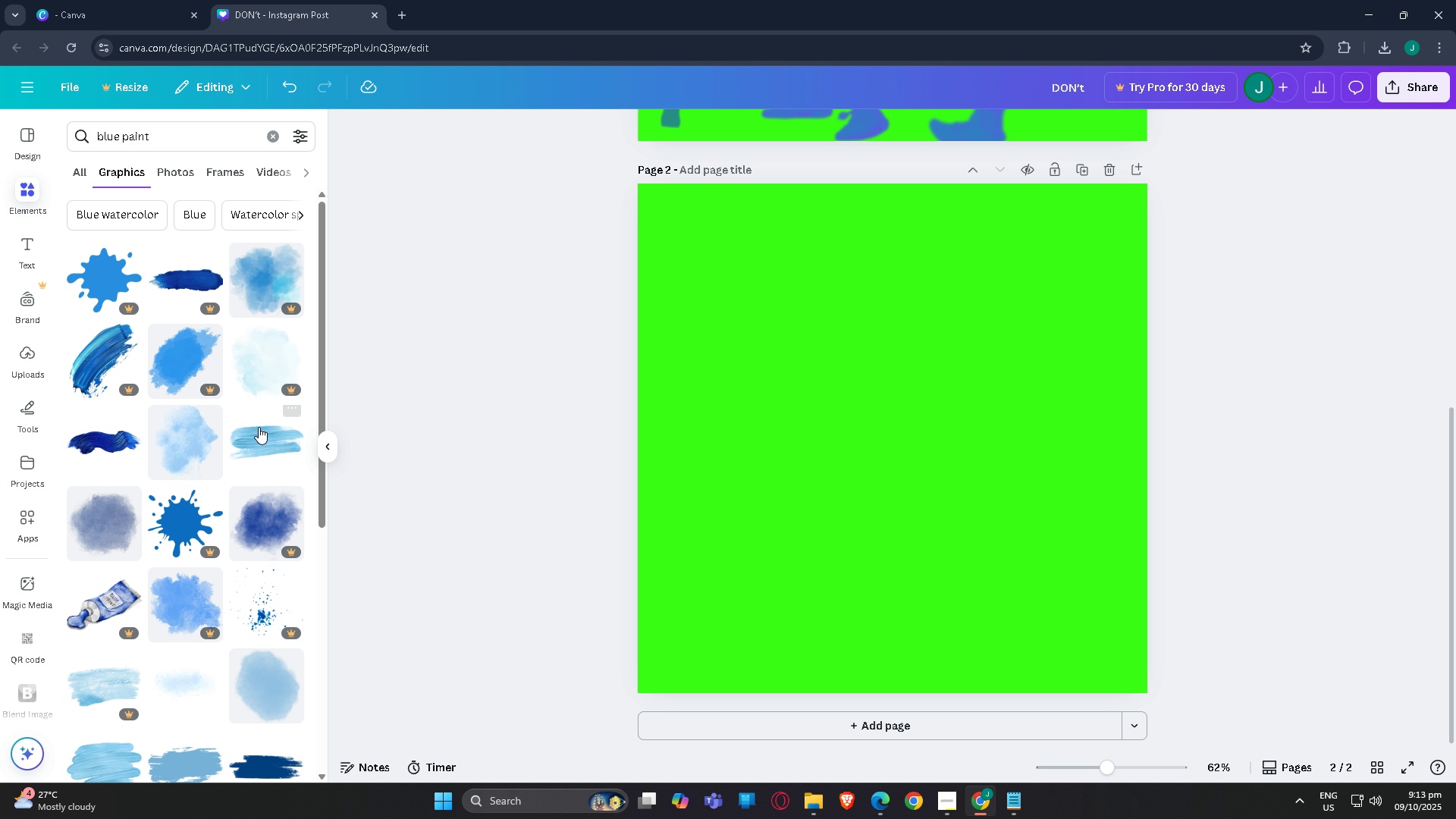 
scroll: coordinate [263, 381], scroll_direction: down, amount: 1.0
 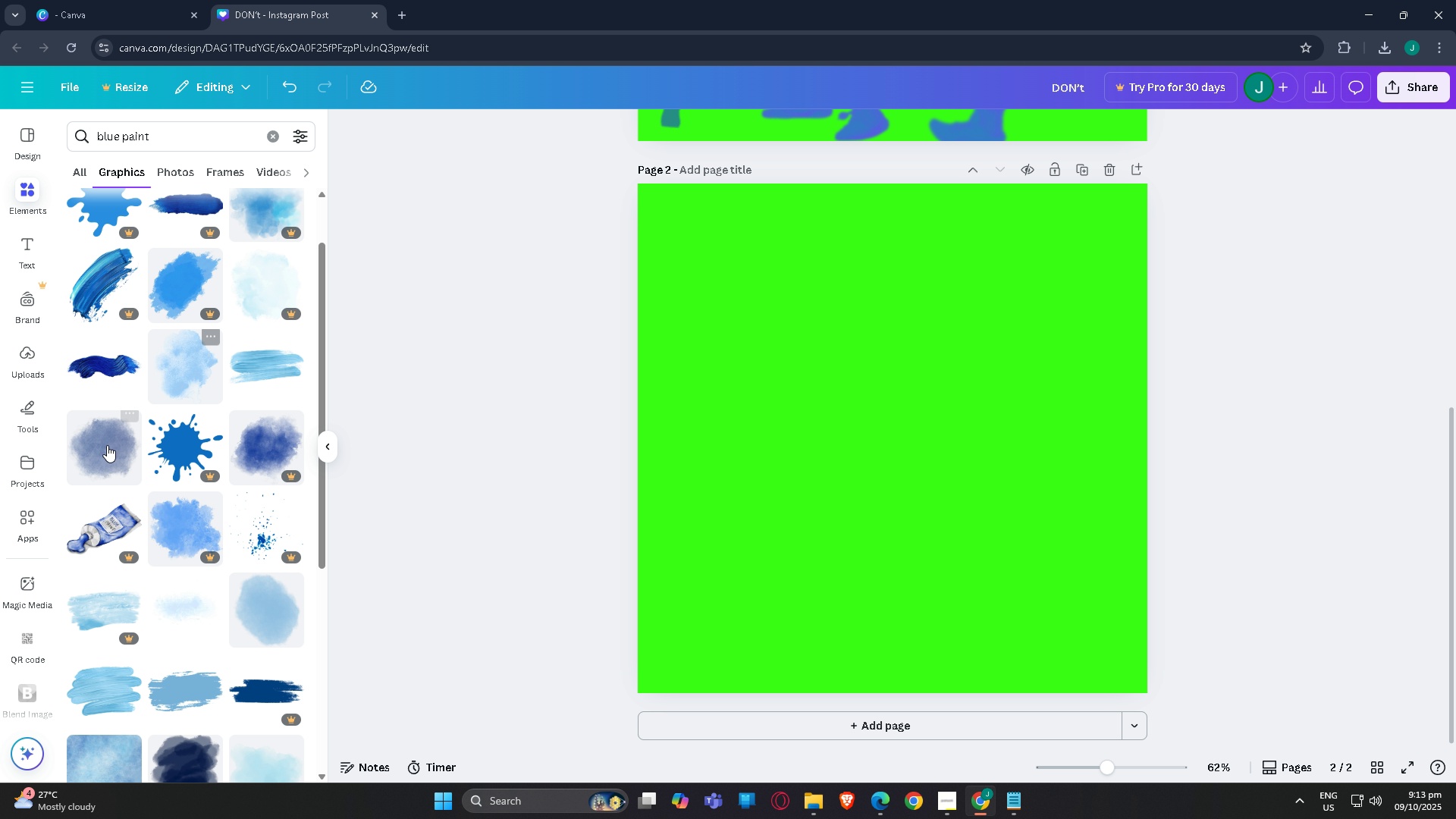 
left_click([105, 448])
 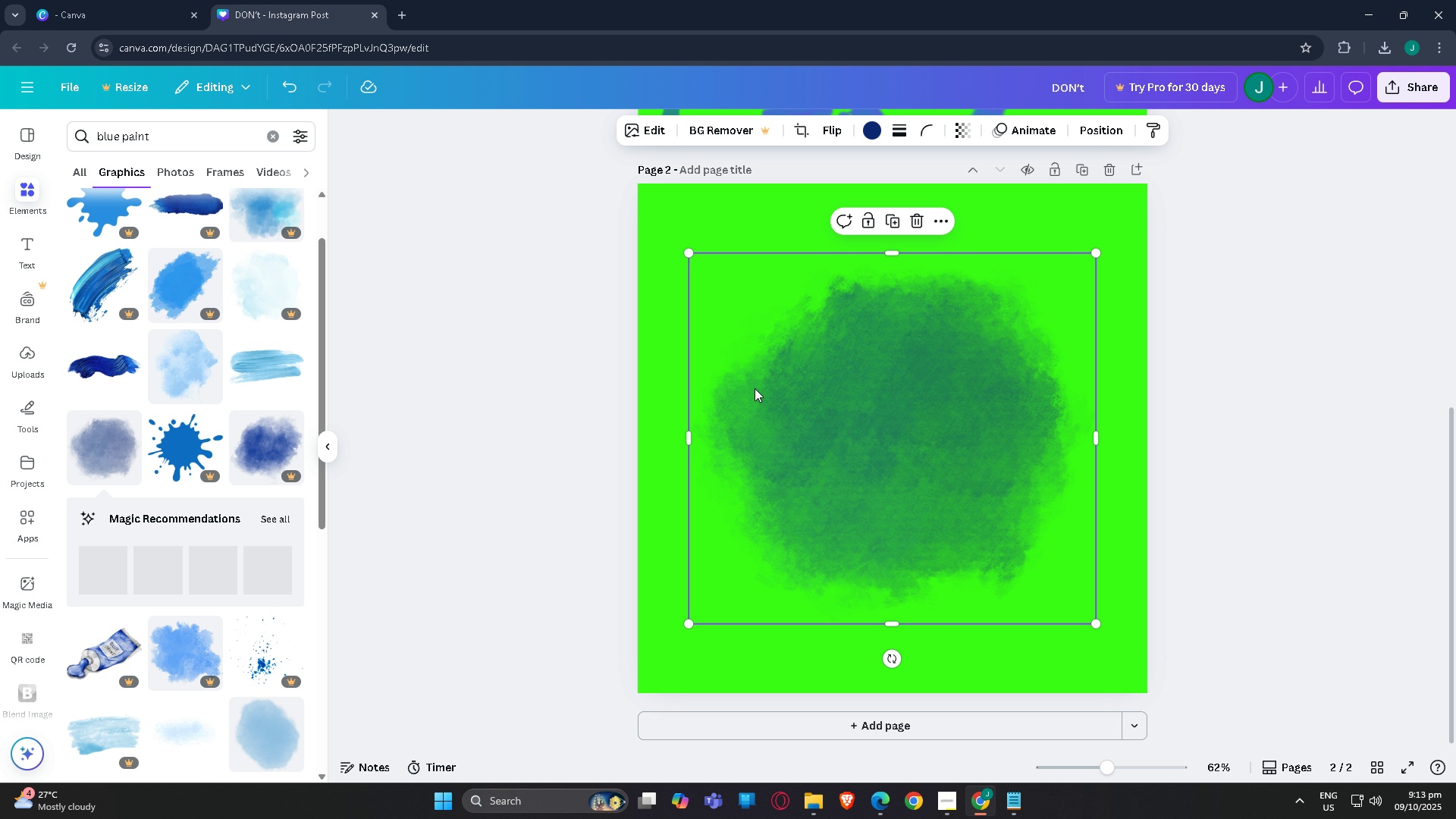 
left_click_drag(start_coordinate=[754, 408], to_coordinate=[953, 175])
 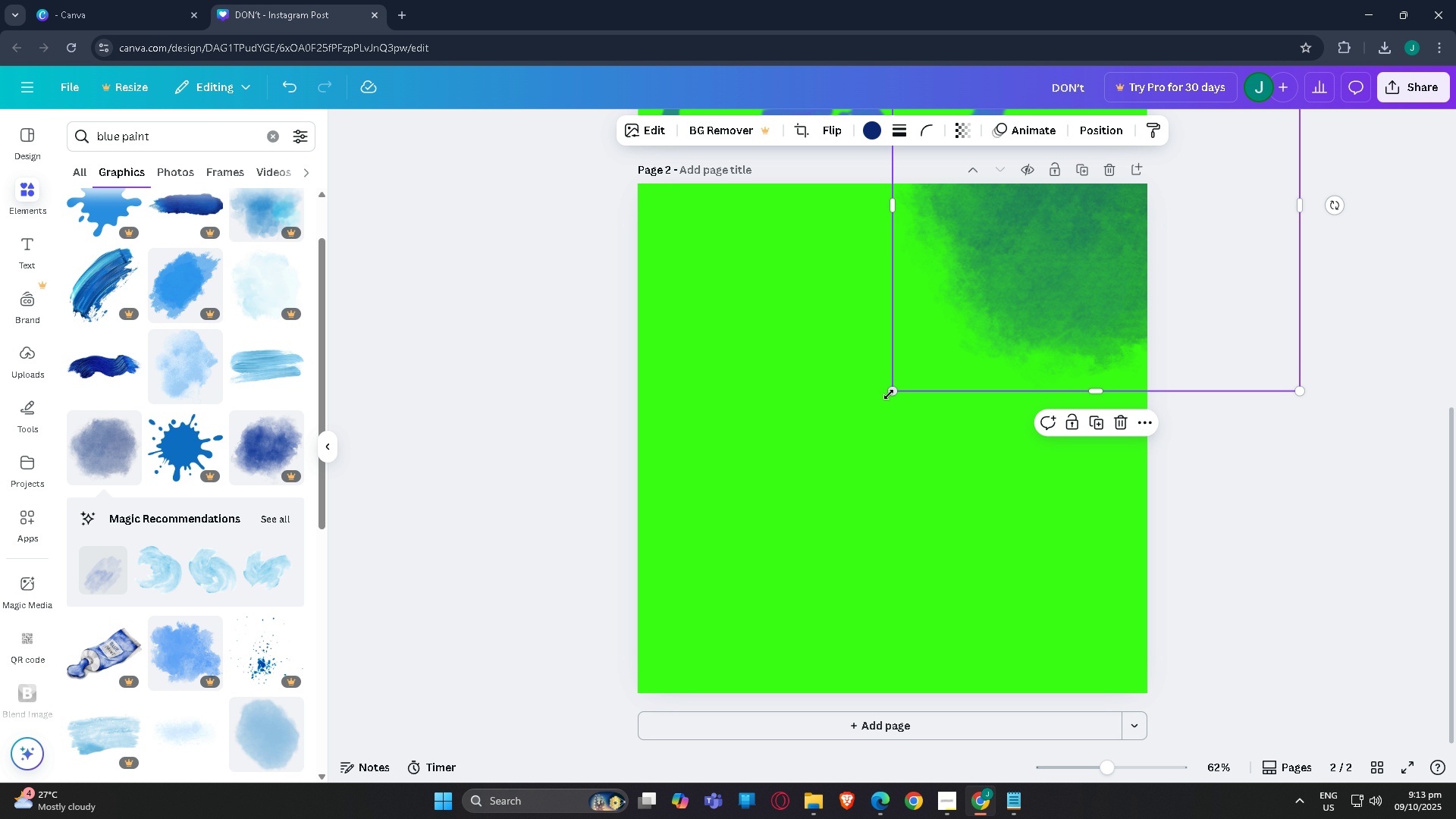 
left_click_drag(start_coordinate=[891, 391], to_coordinate=[828, 399])
 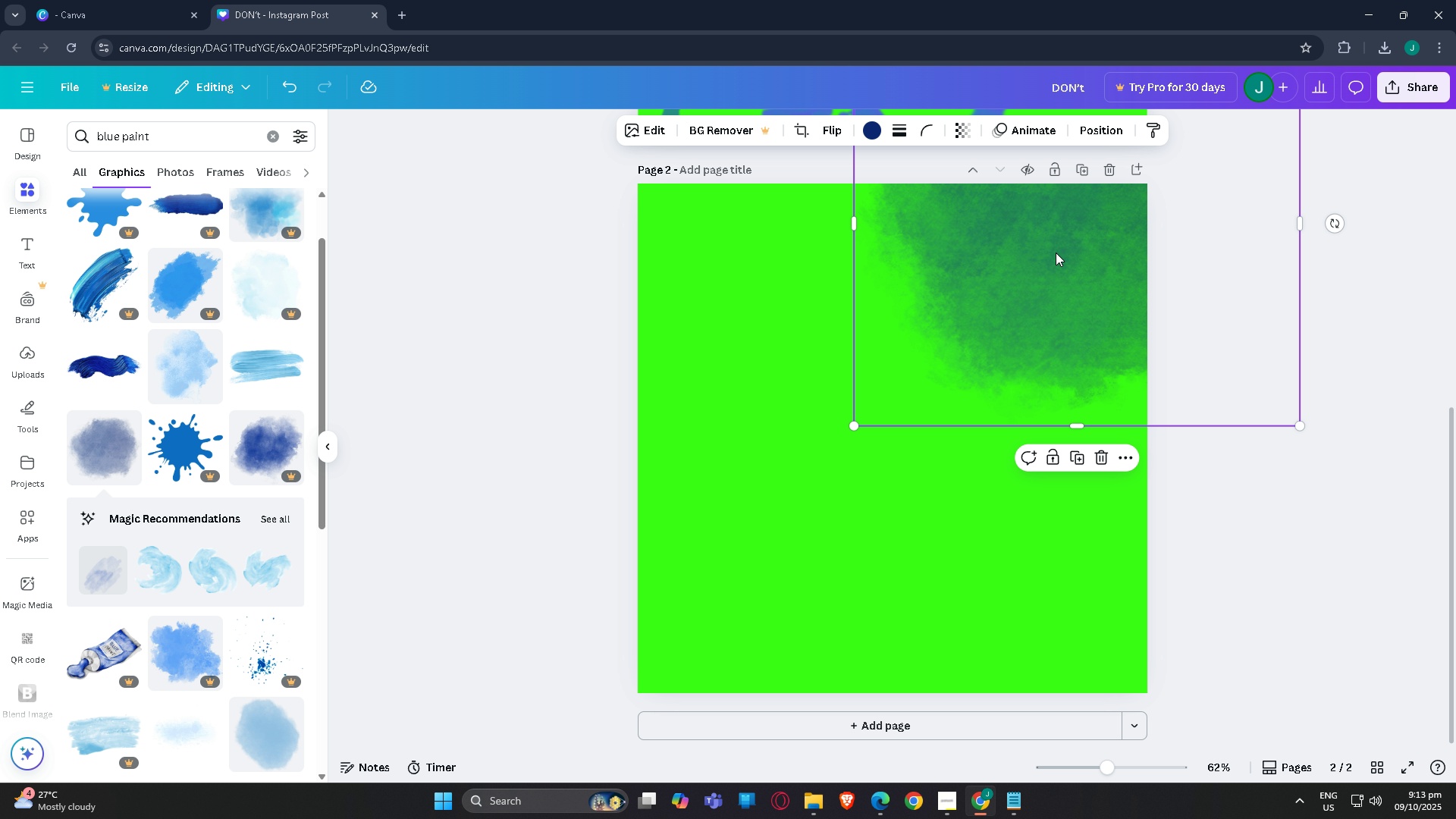 
left_click_drag(start_coordinate=[1056, 252], to_coordinate=[993, 116])
 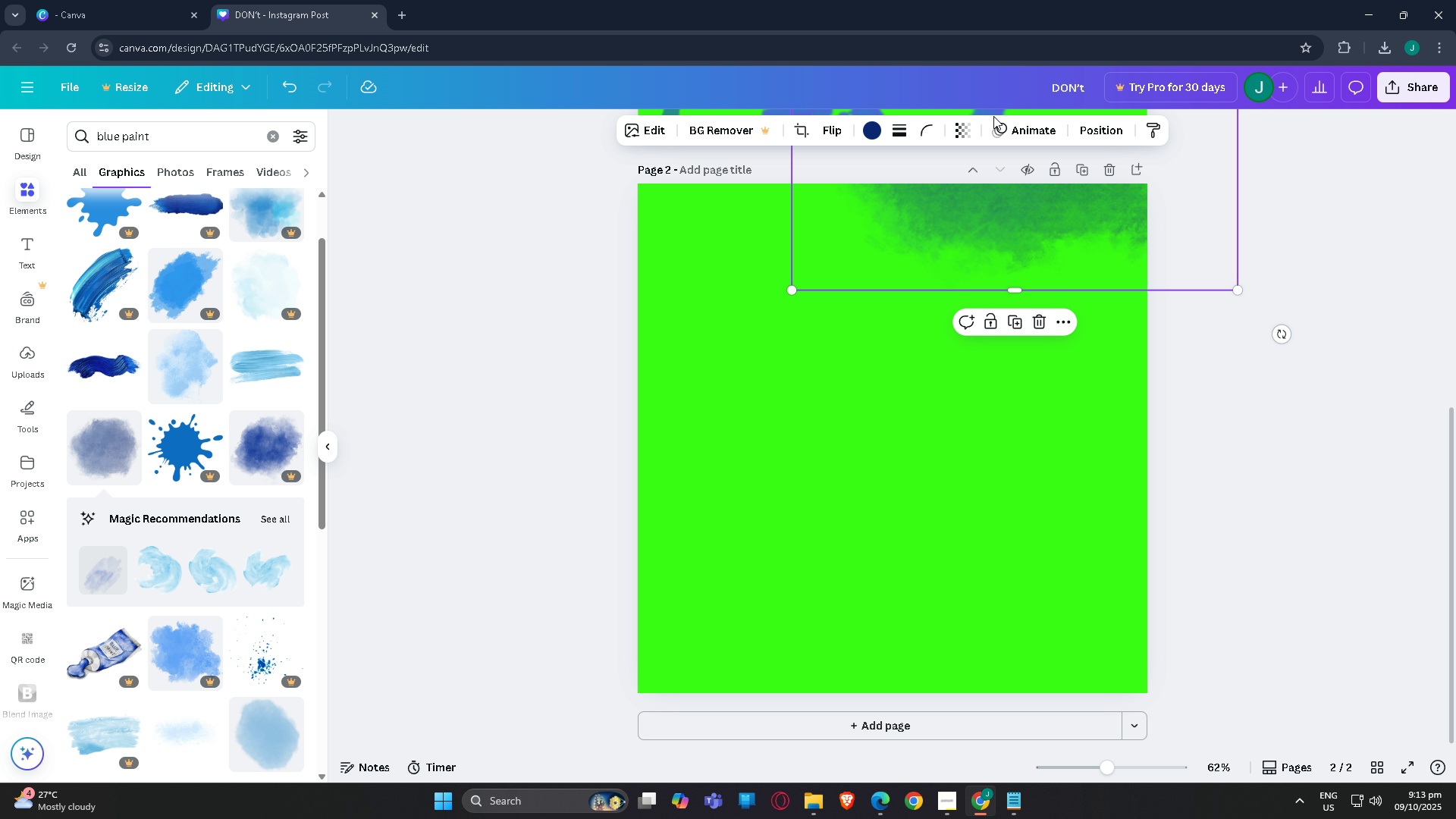 
key(Control+C)
 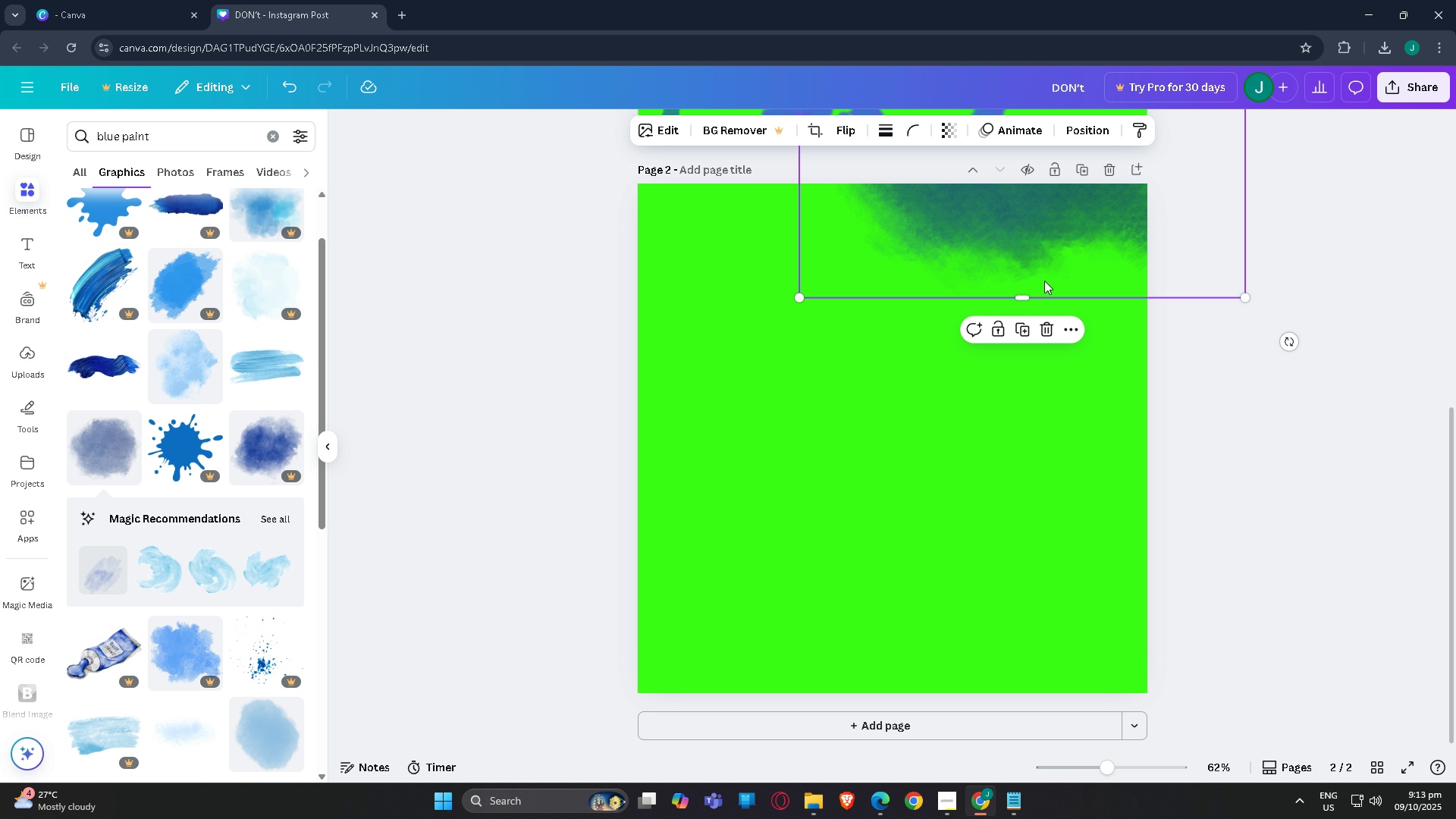 
key(Control+V)
 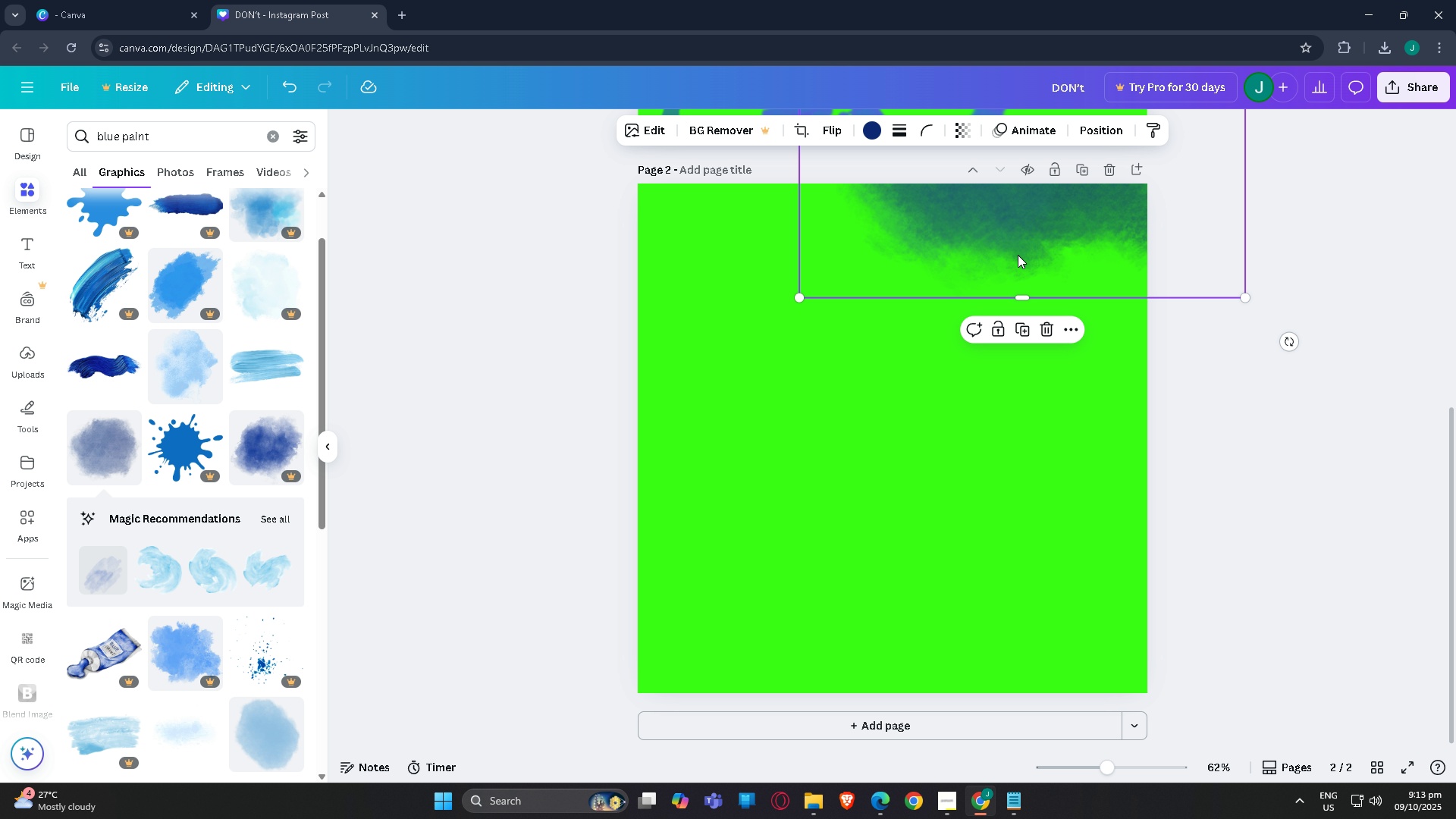 
left_click_drag(start_coordinate=[1022, 251], to_coordinate=[723, 818])
 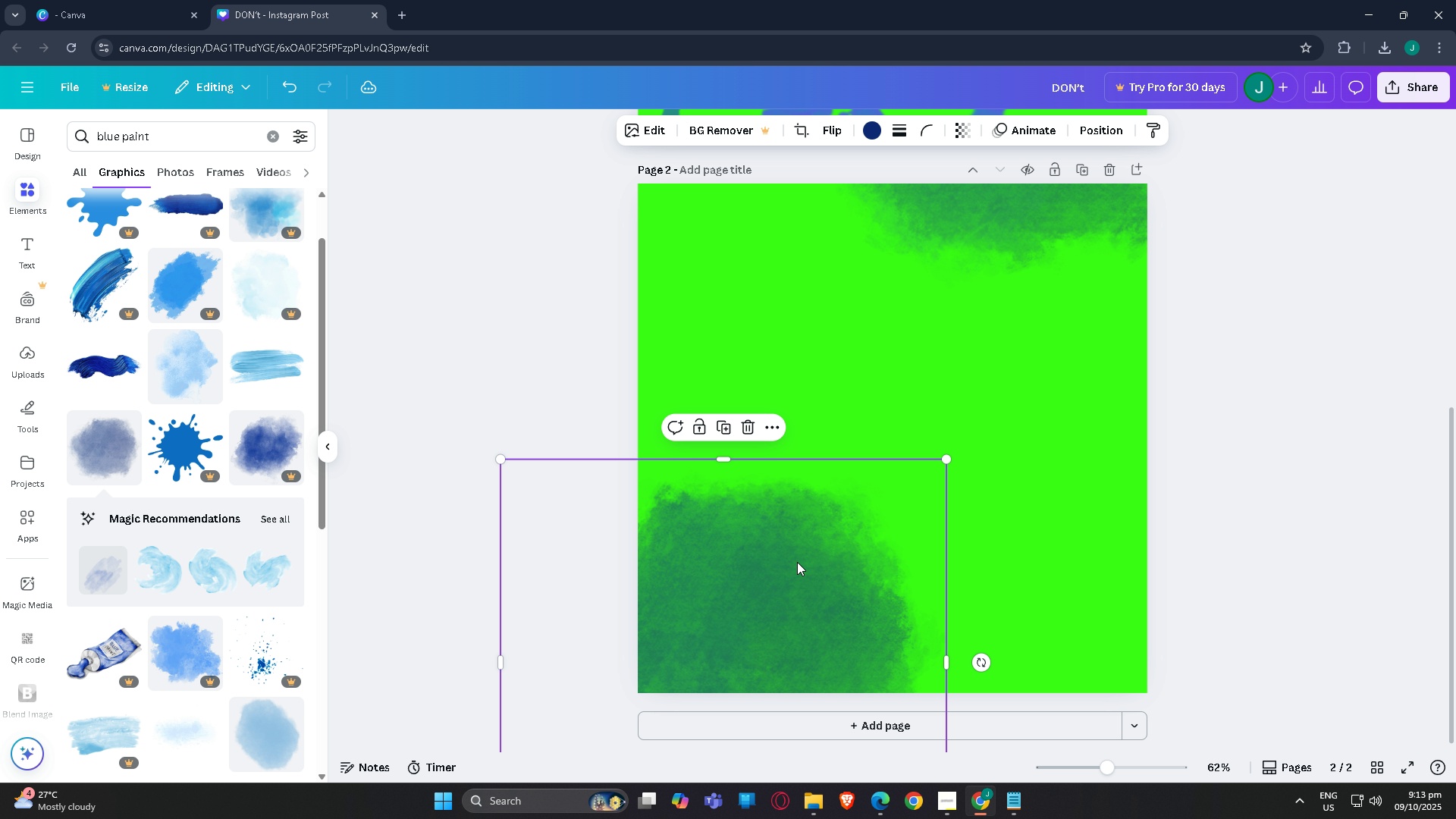 
left_click_drag(start_coordinate=[797, 563], to_coordinate=[794, 614])
 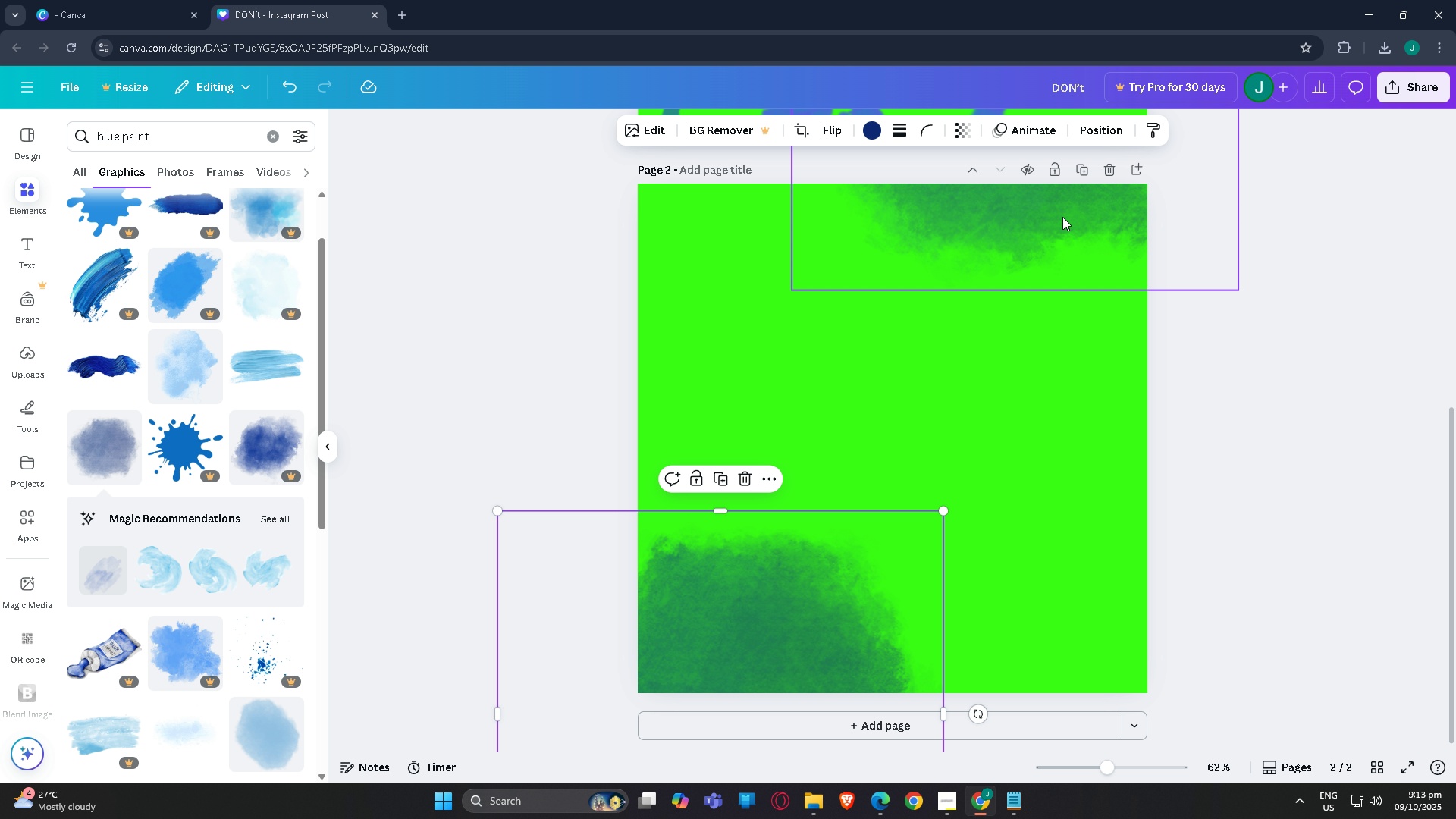 
left_click([1062, 217])
 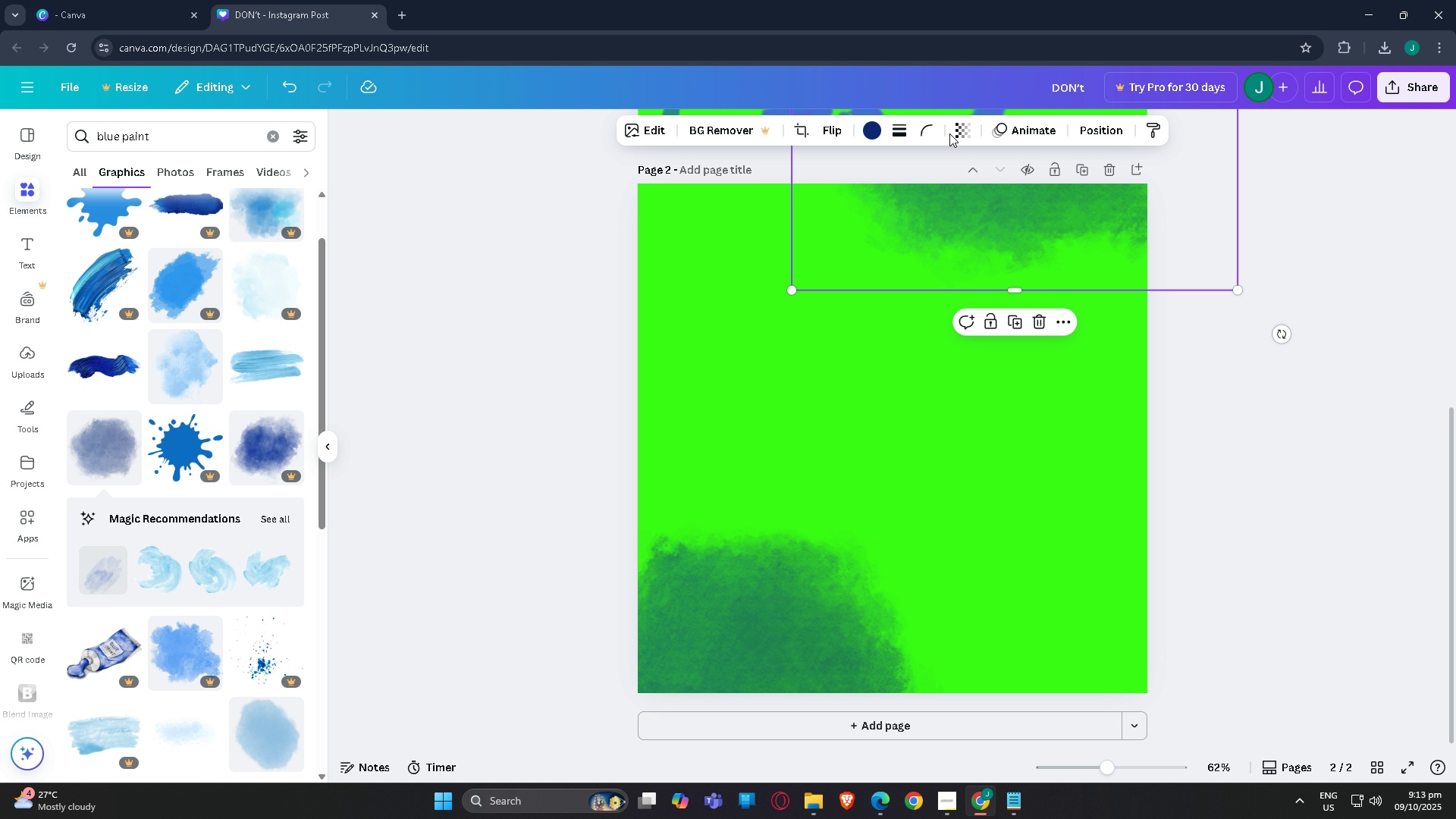 
left_click([971, 130])
 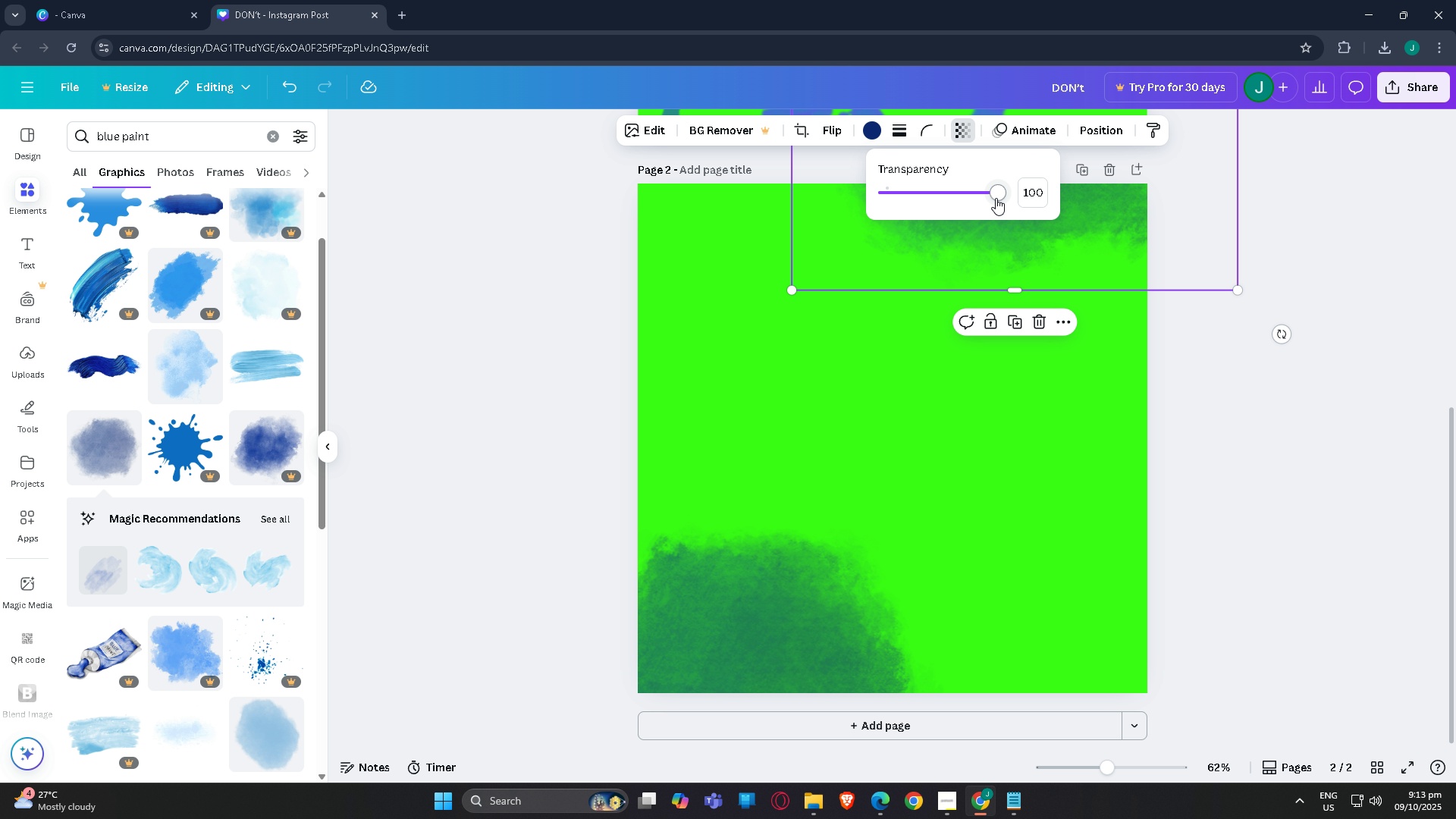 
left_click_drag(start_coordinate=[993, 195], to_coordinate=[939, 195])
 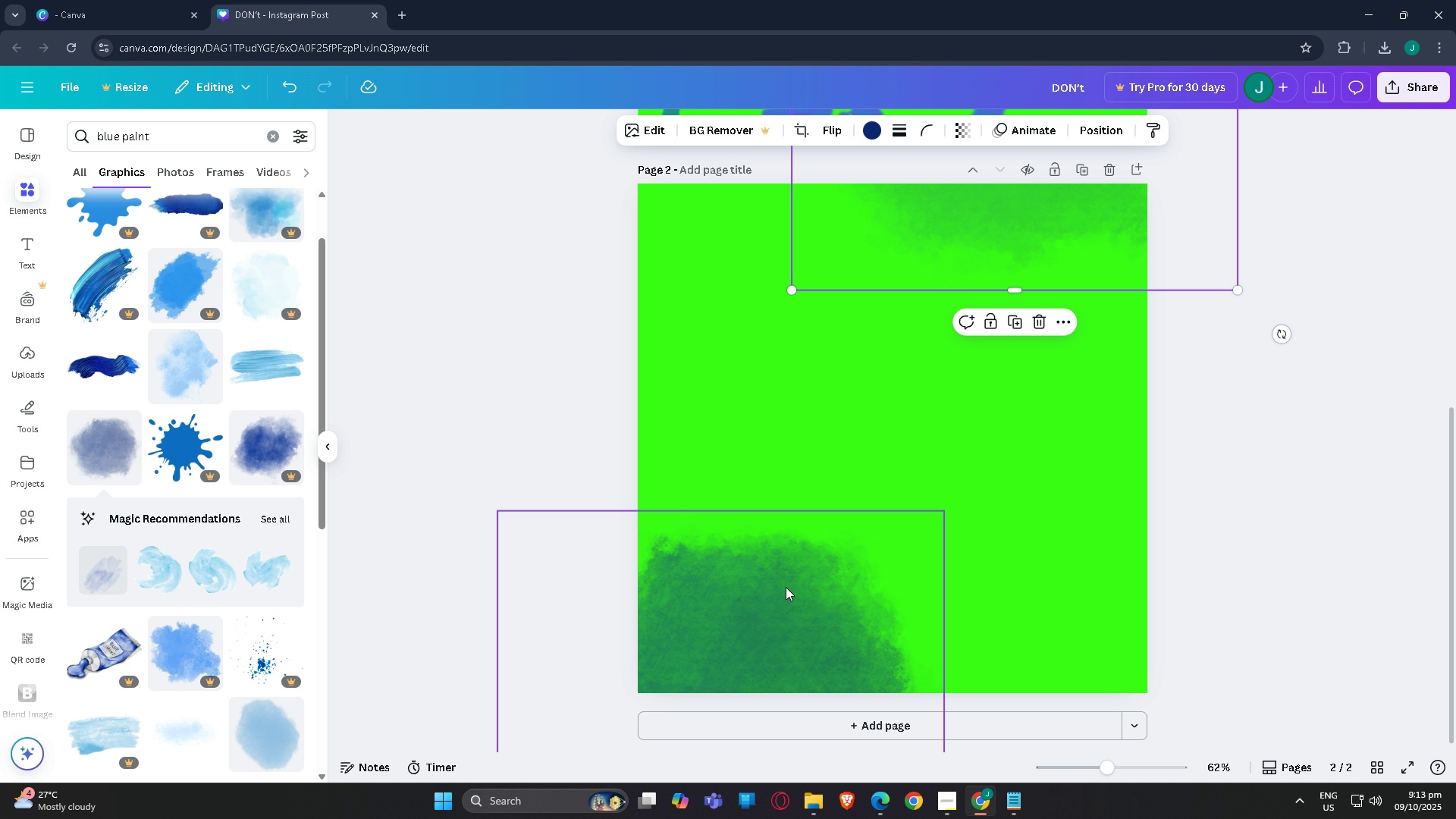 
double_click([773, 584])
 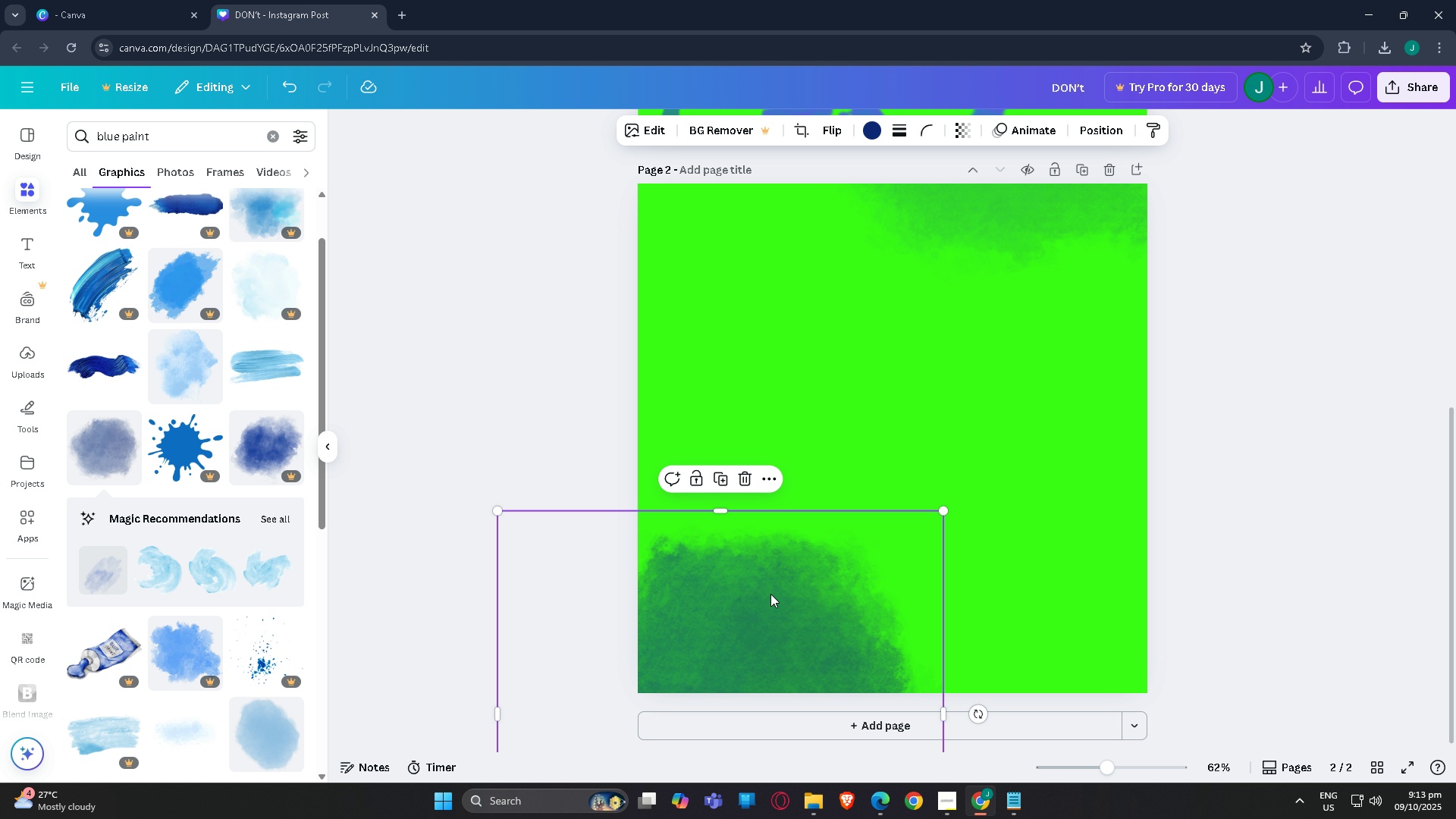 
left_click_drag(start_coordinate=[771, 592], to_coordinate=[745, 664])
 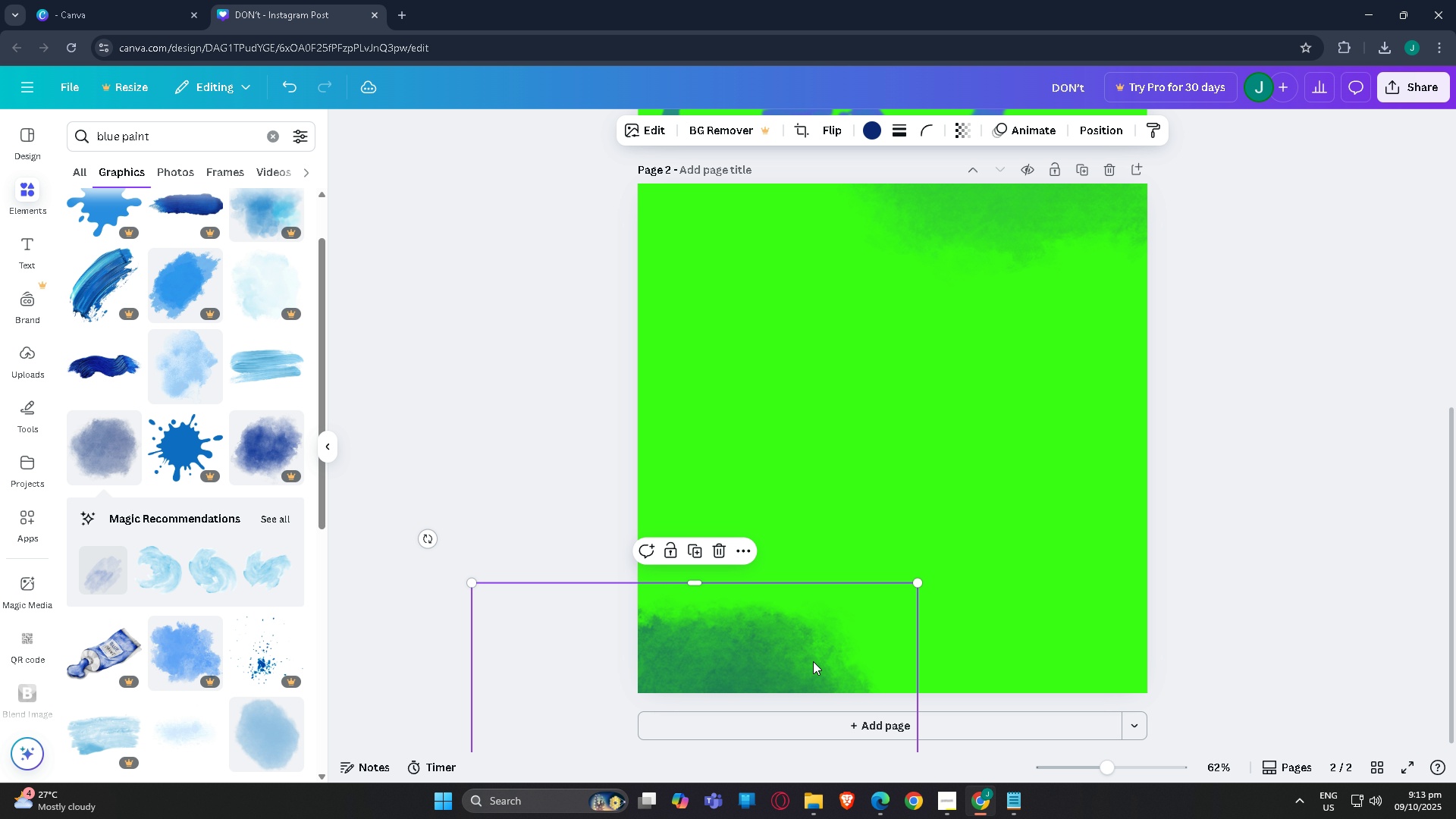 
key(Control+C)
 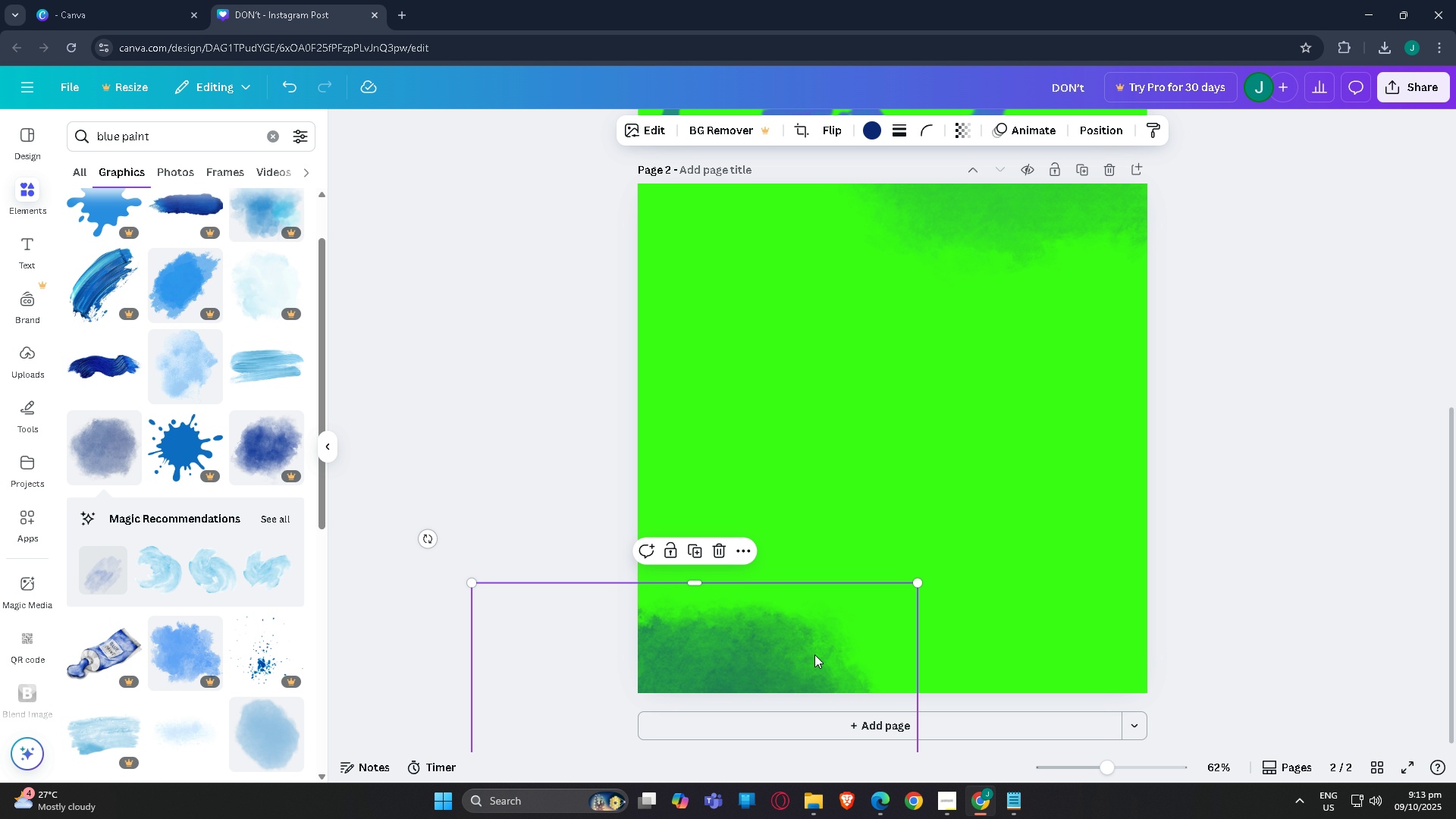 
key(Control+V)
 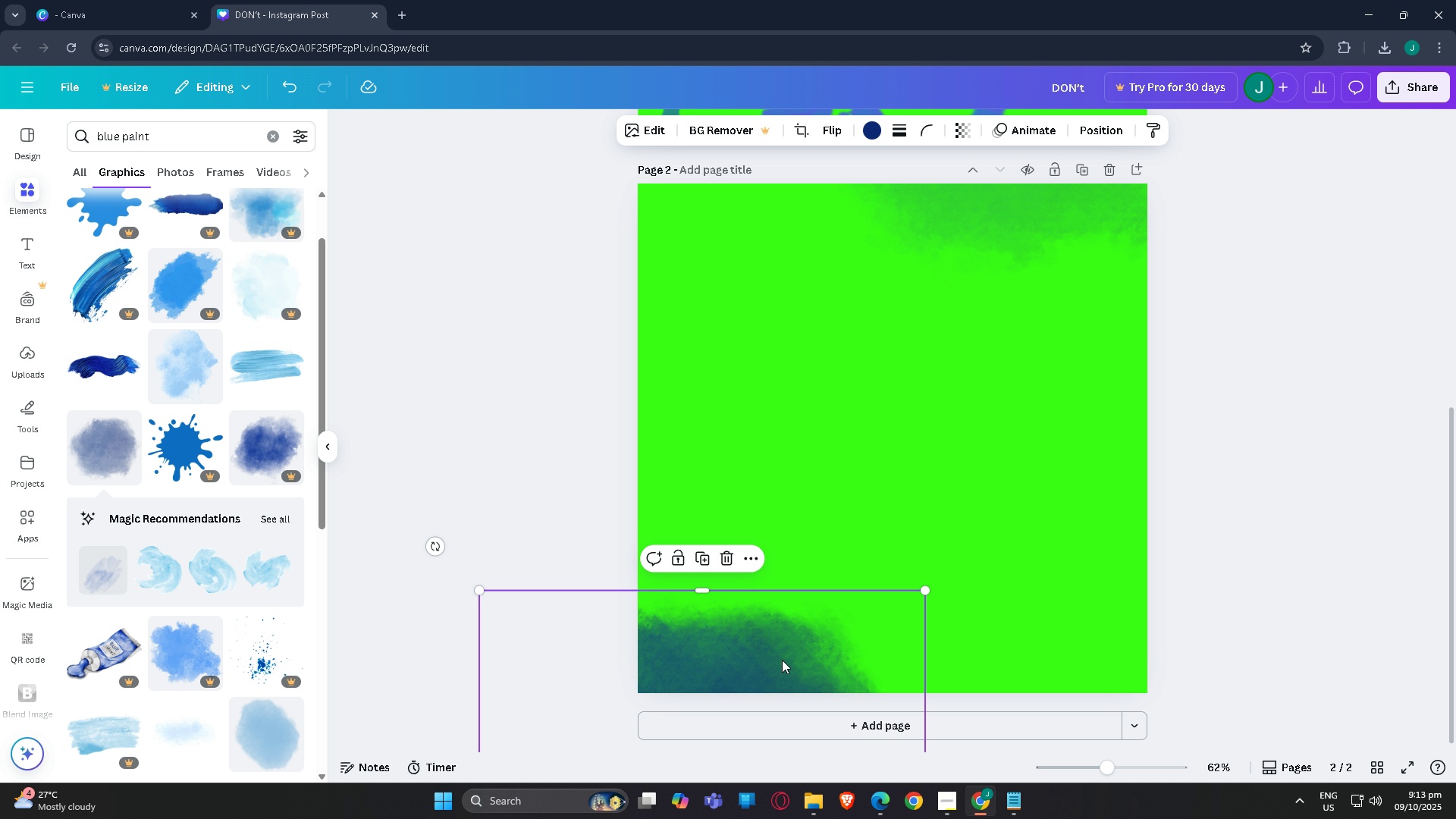 
left_click_drag(start_coordinate=[781, 661], to_coordinate=[1026, 645])
 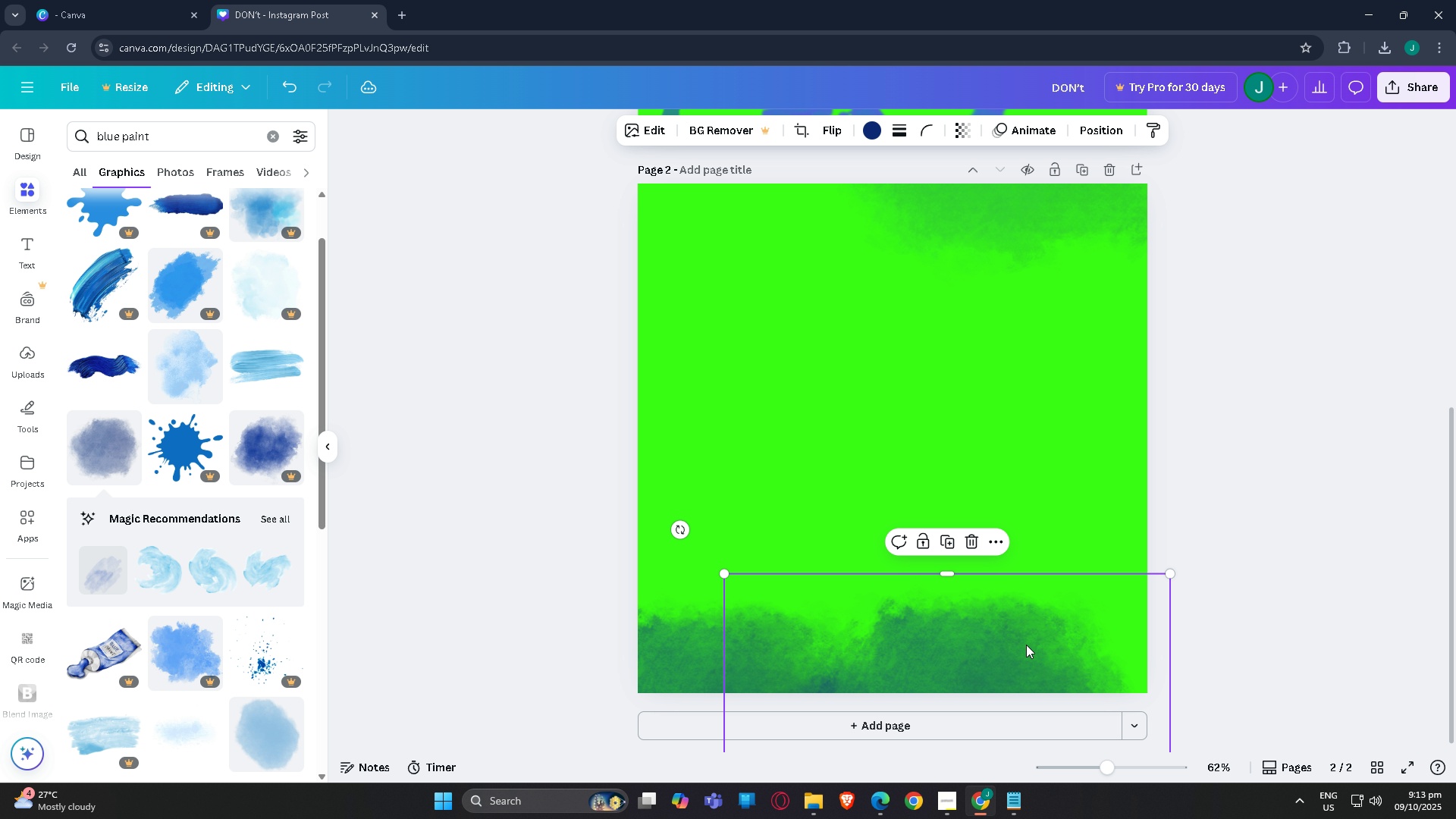 
key(Control+Z)
 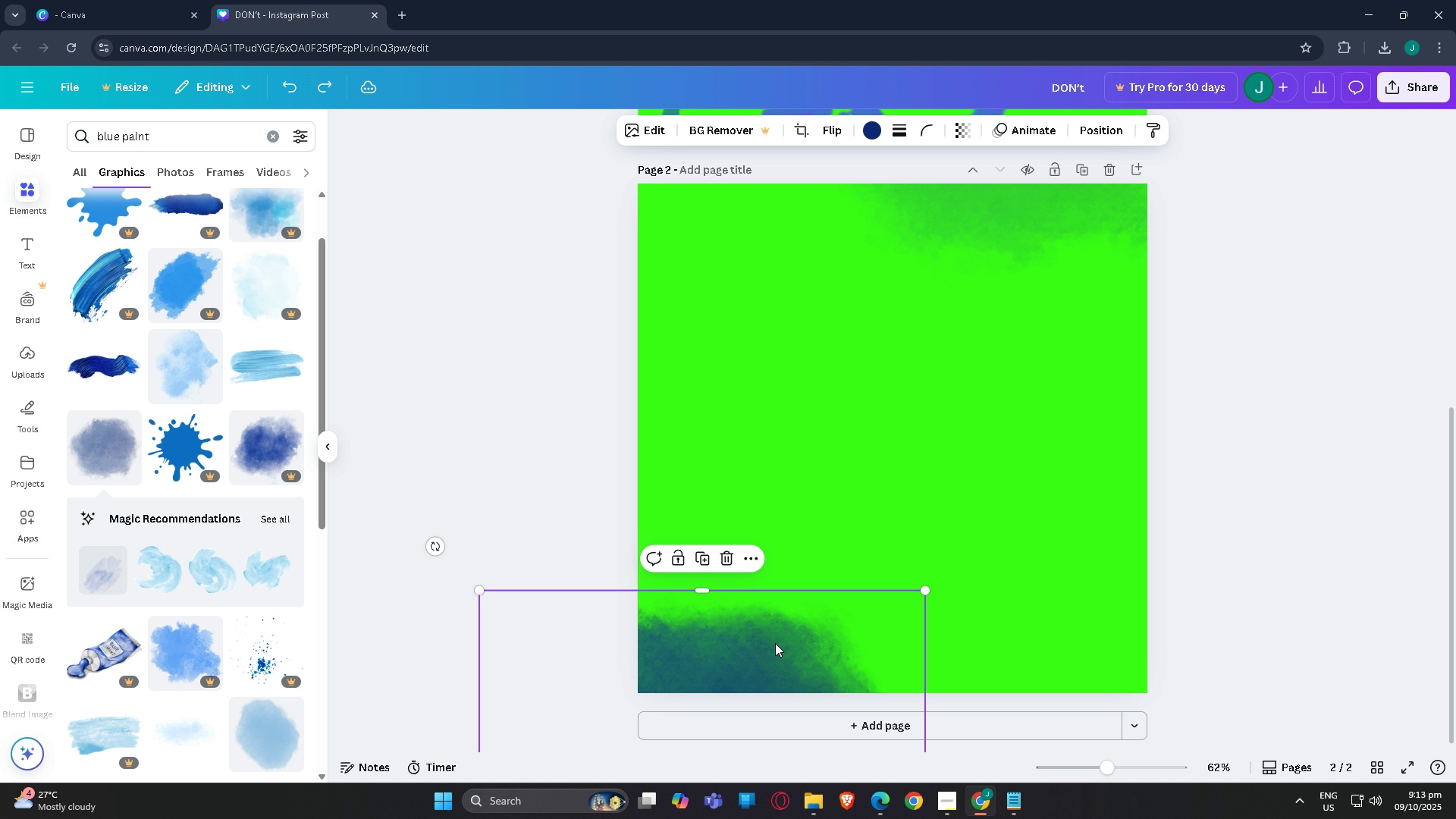 
left_click([775, 643])
 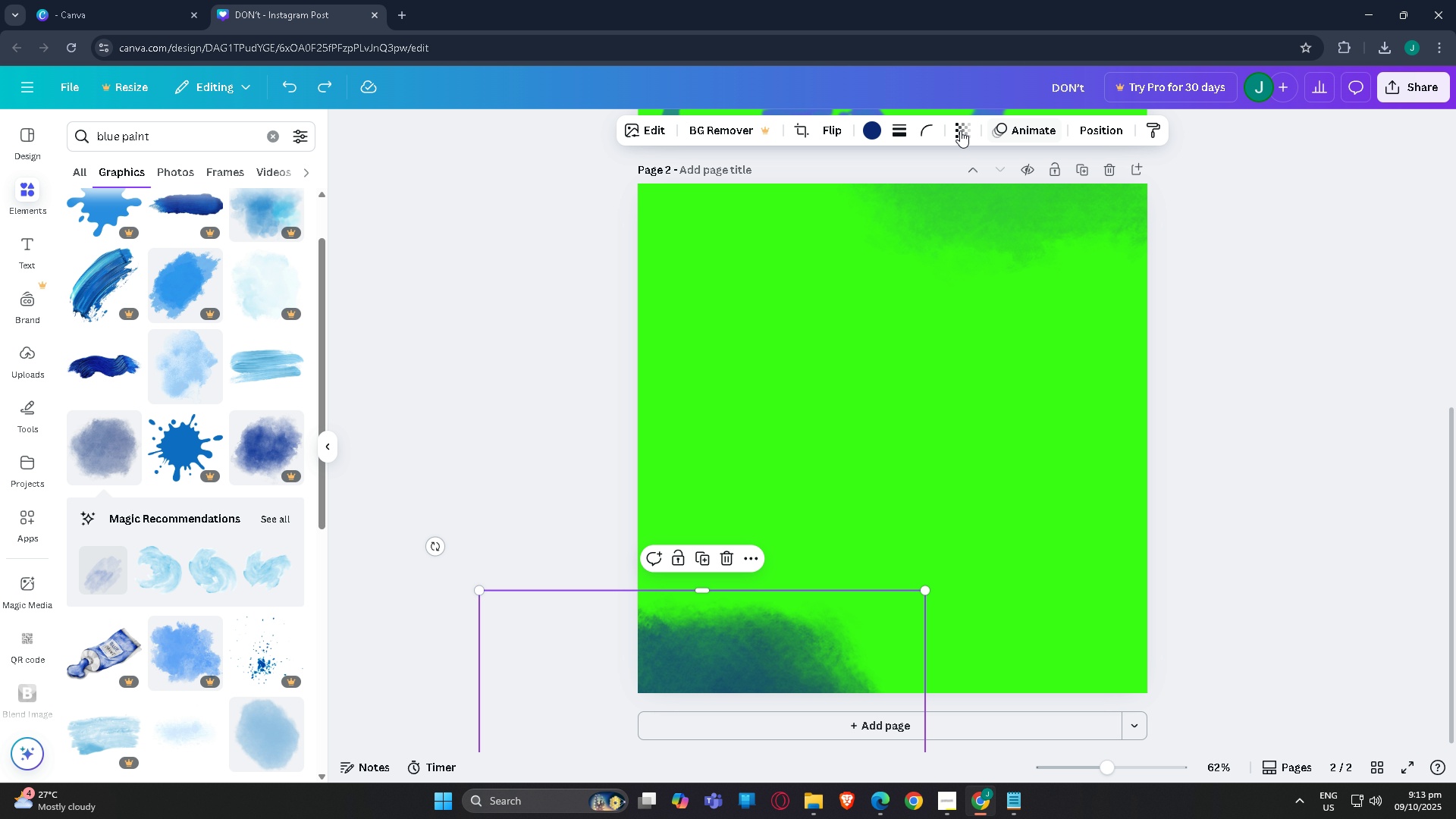 
left_click([959, 130])
 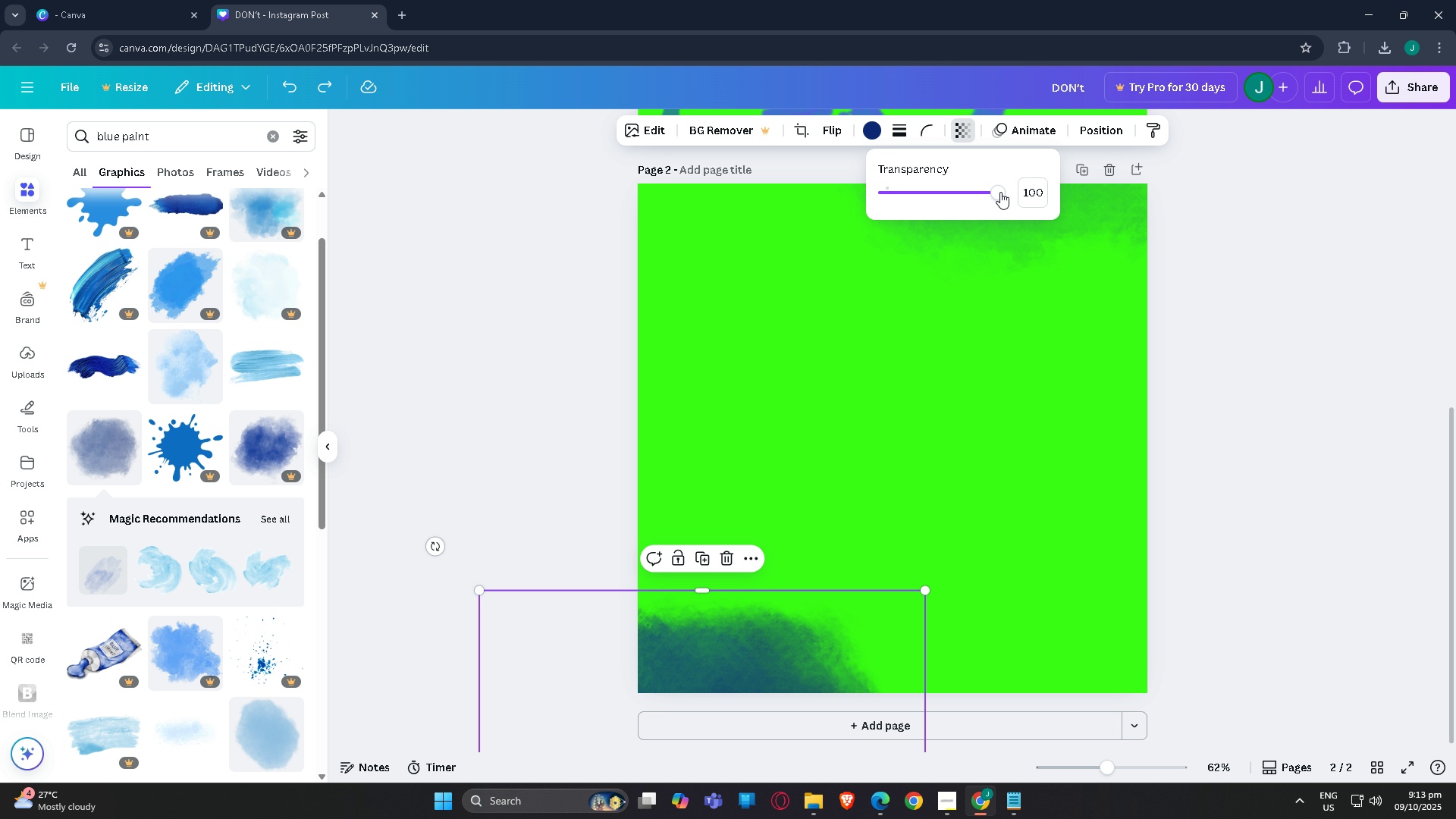 
left_click_drag(start_coordinate=[996, 192], to_coordinate=[901, 199])
 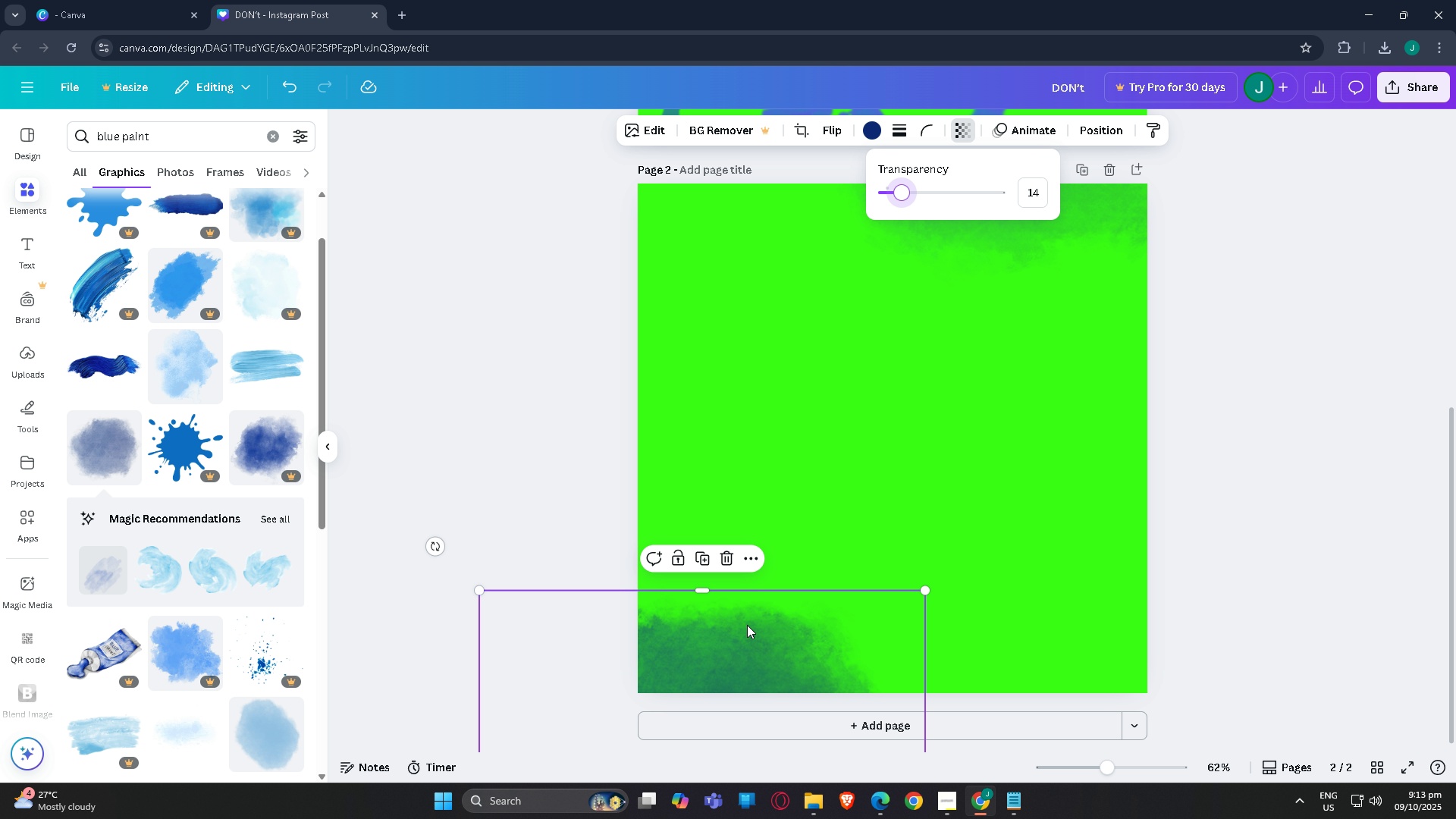 
left_click_drag(start_coordinate=[747, 623], to_coordinate=[1114, 397])
 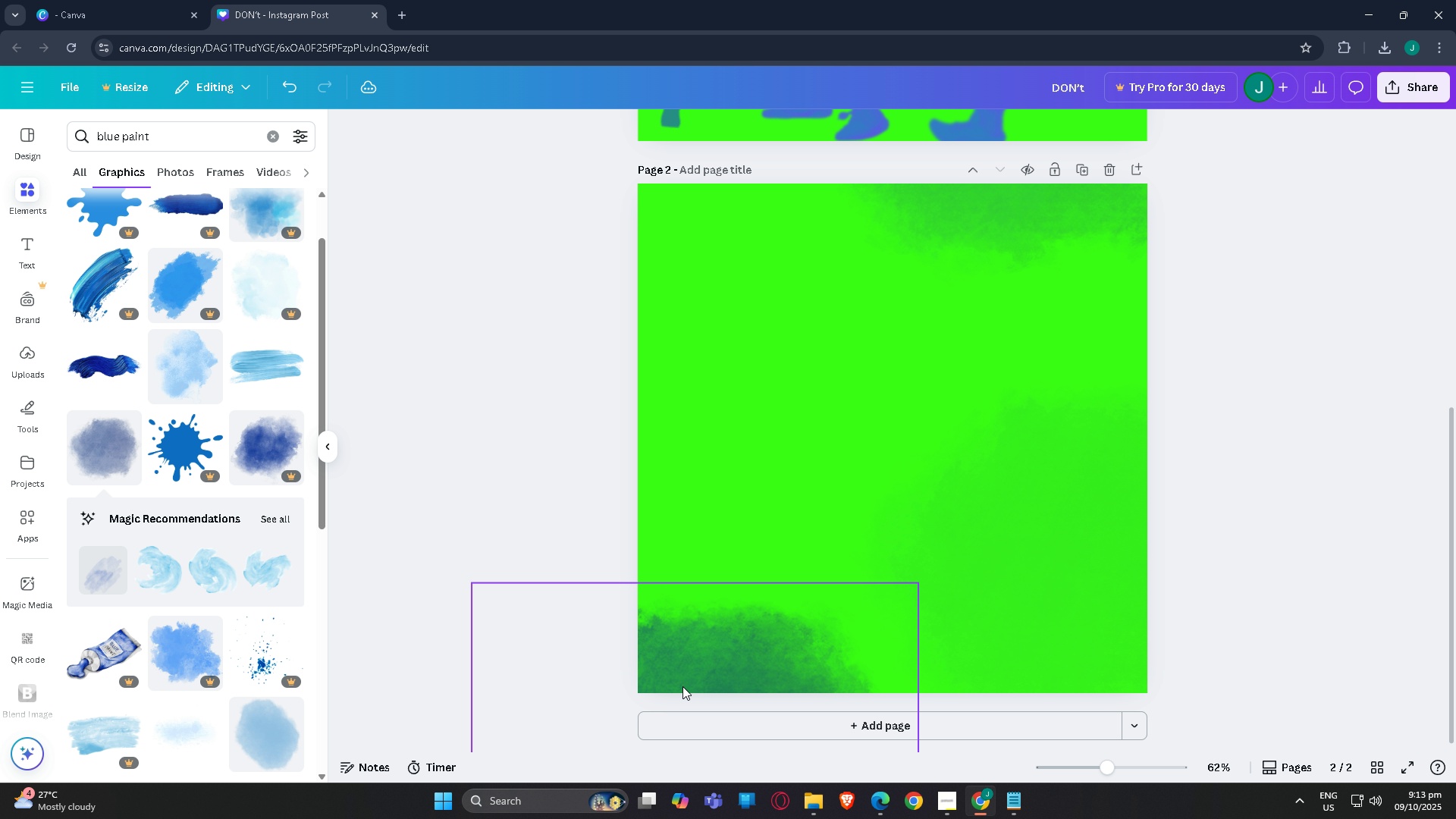 
double_click([692, 678])
 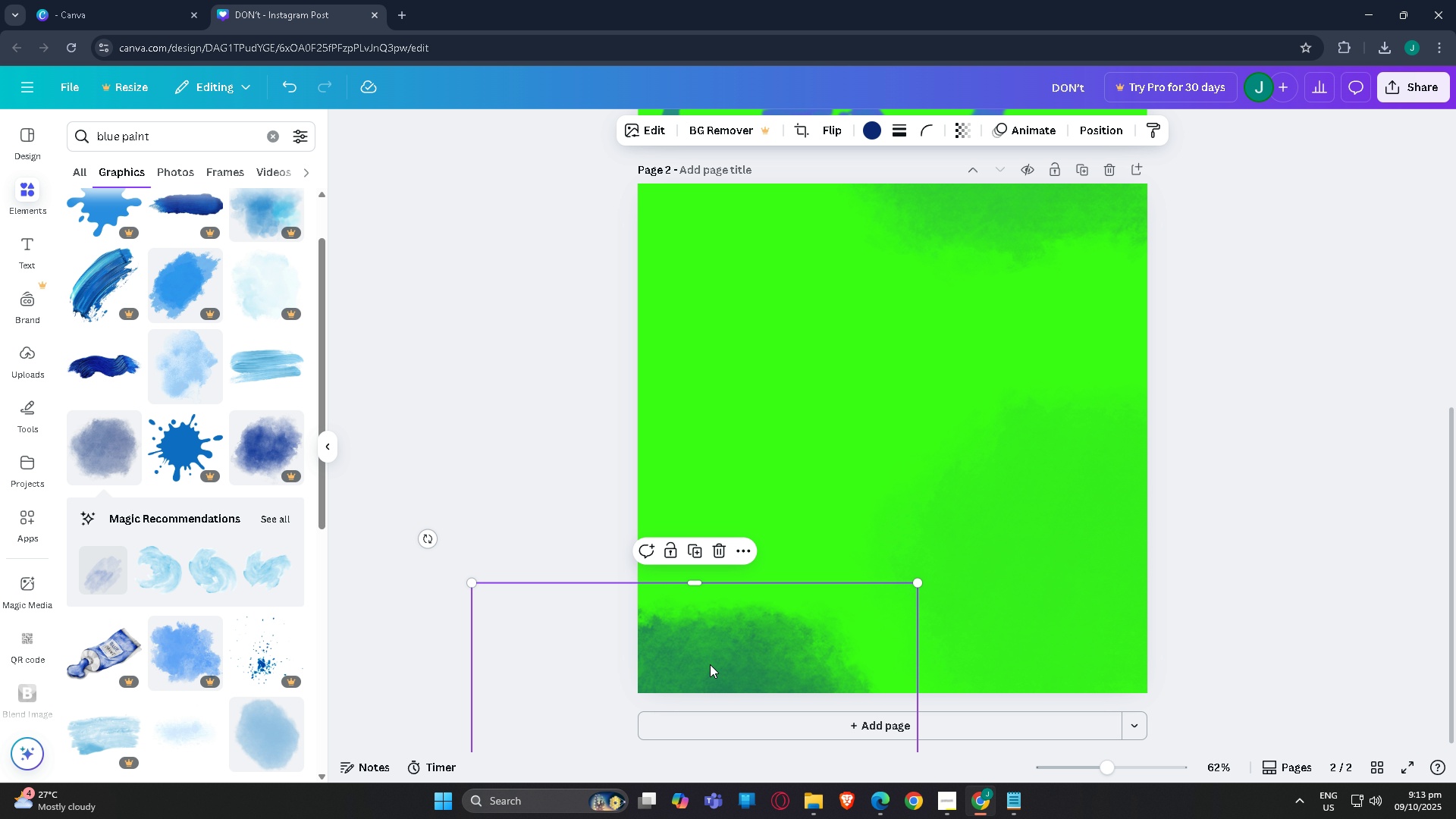 
key(Delete)
 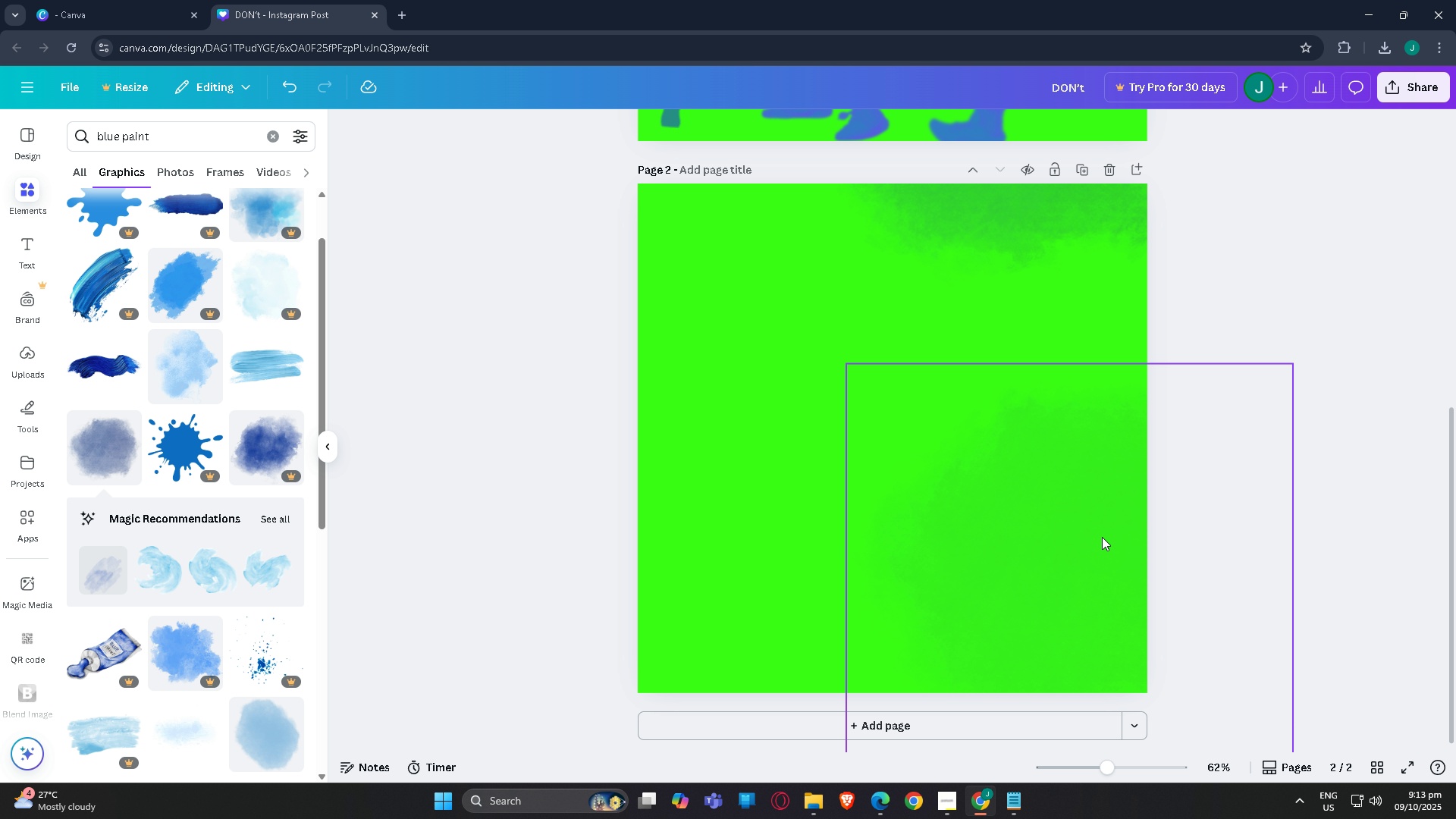 
left_click_drag(start_coordinate=[1112, 530], to_coordinate=[755, 723])
 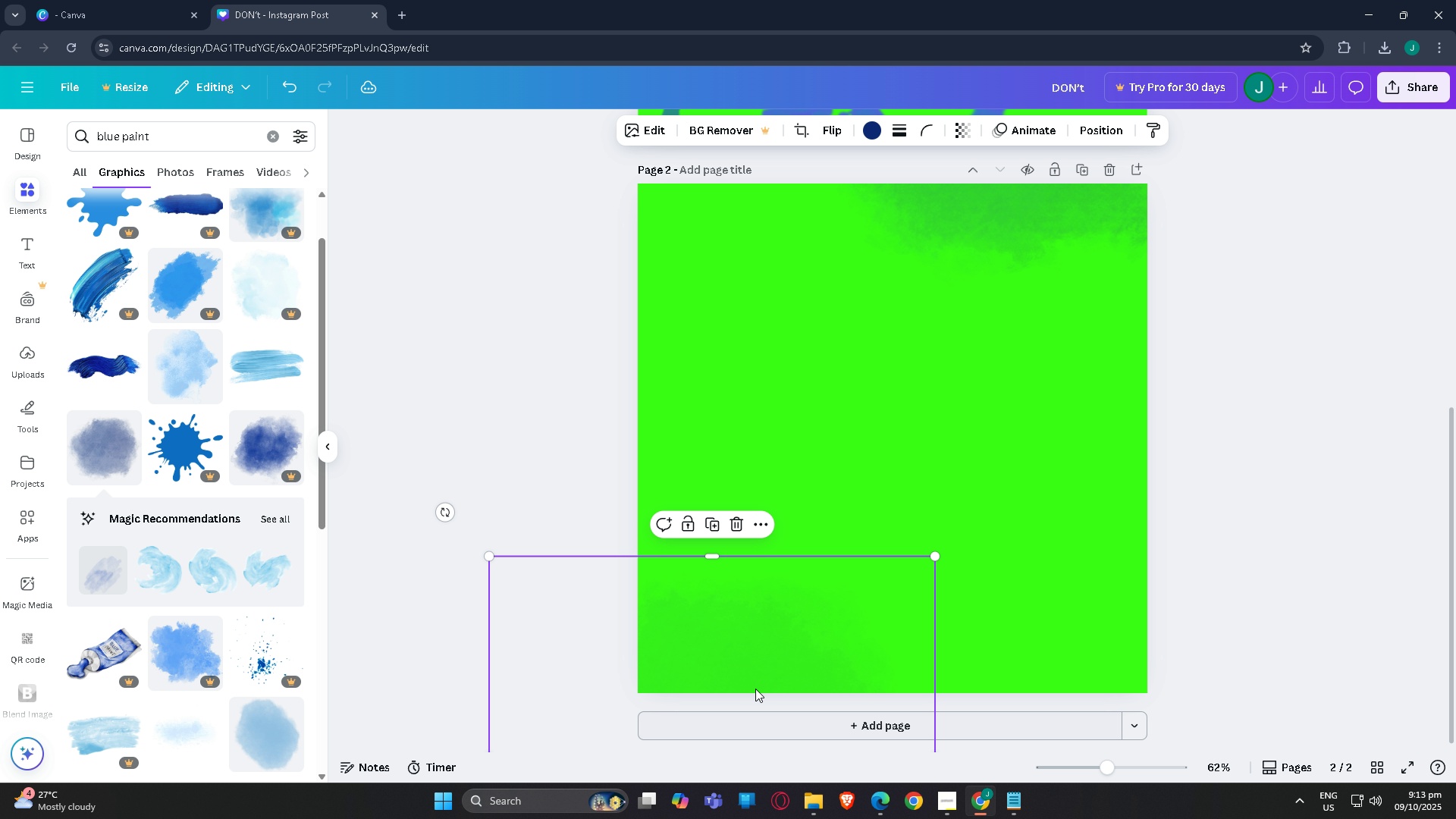 
key(Control+C)
 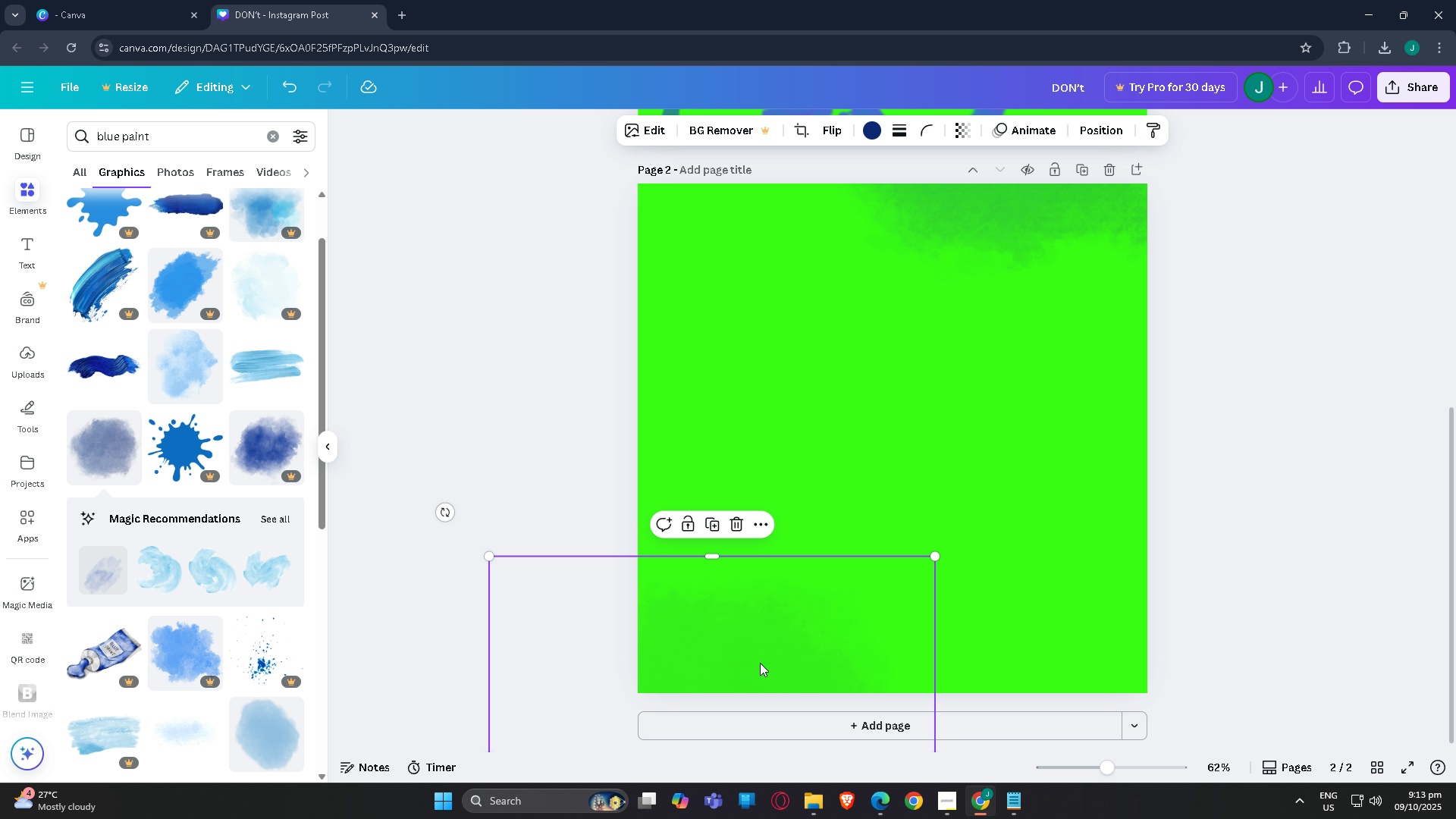 
key(Control+V)
 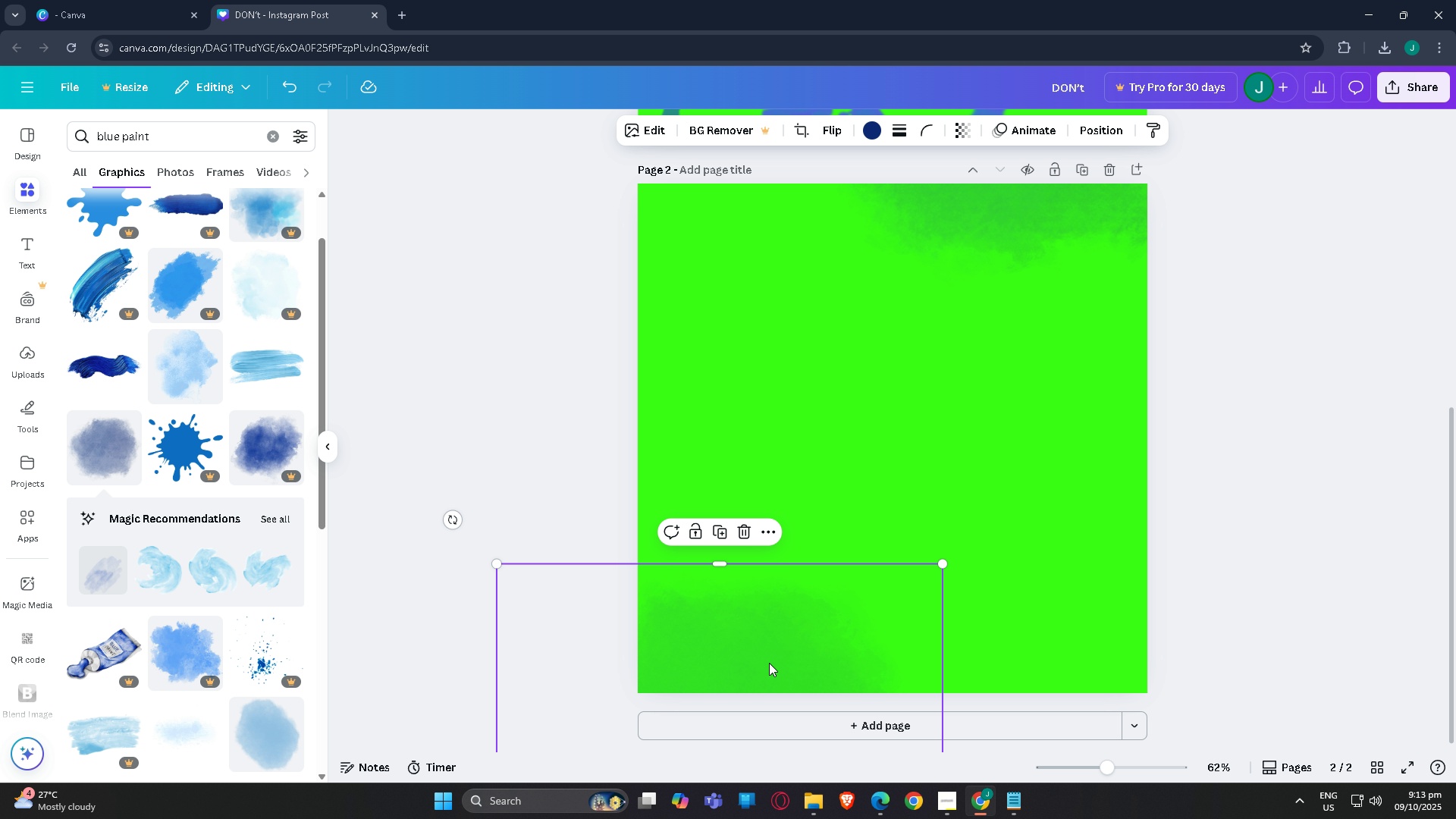 
left_click_drag(start_coordinate=[763, 663], to_coordinate=[905, 657])
 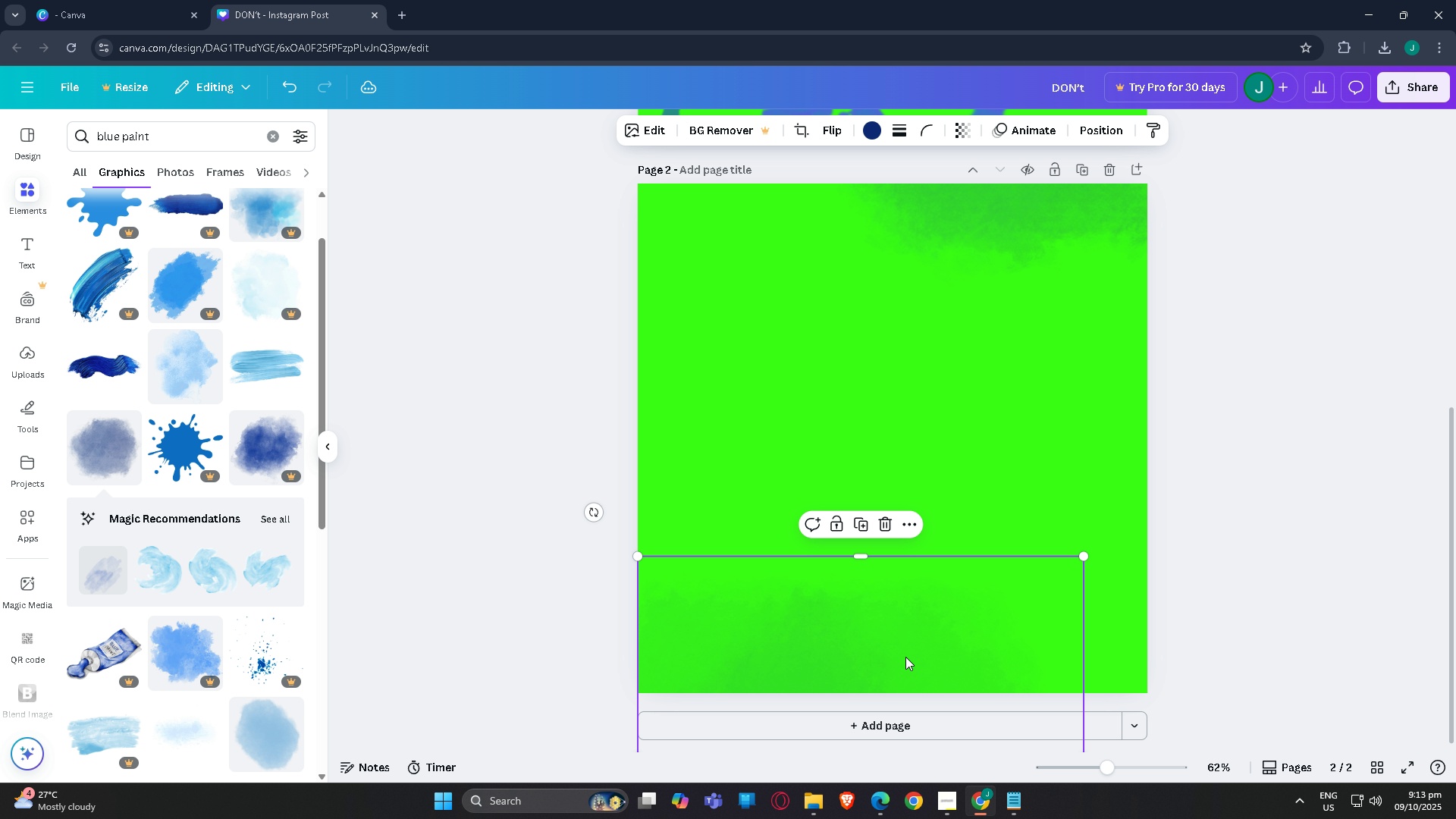 
key(Control+V)
 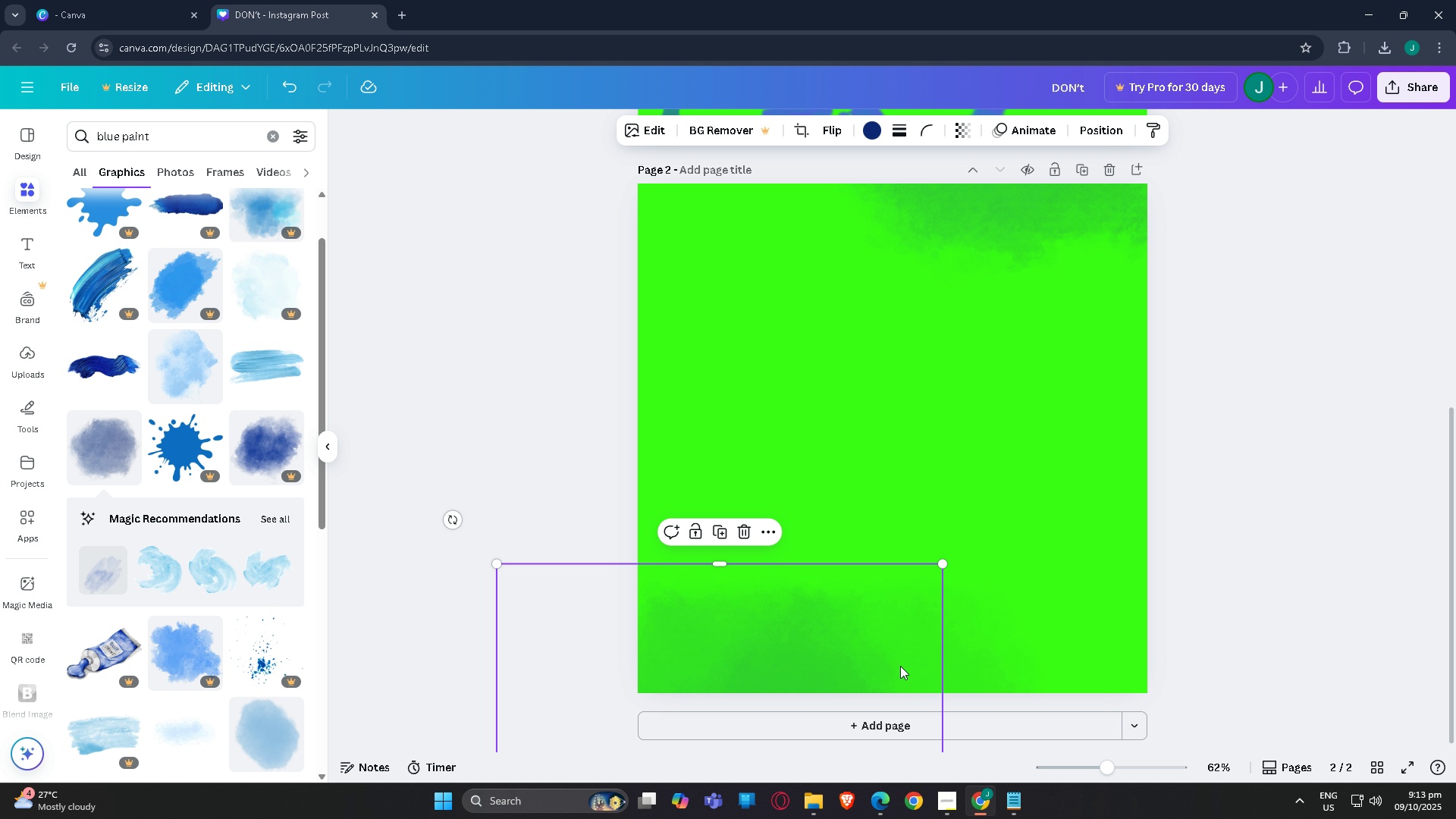 
left_click_drag(start_coordinate=[899, 667], to_coordinate=[1200, 663])
 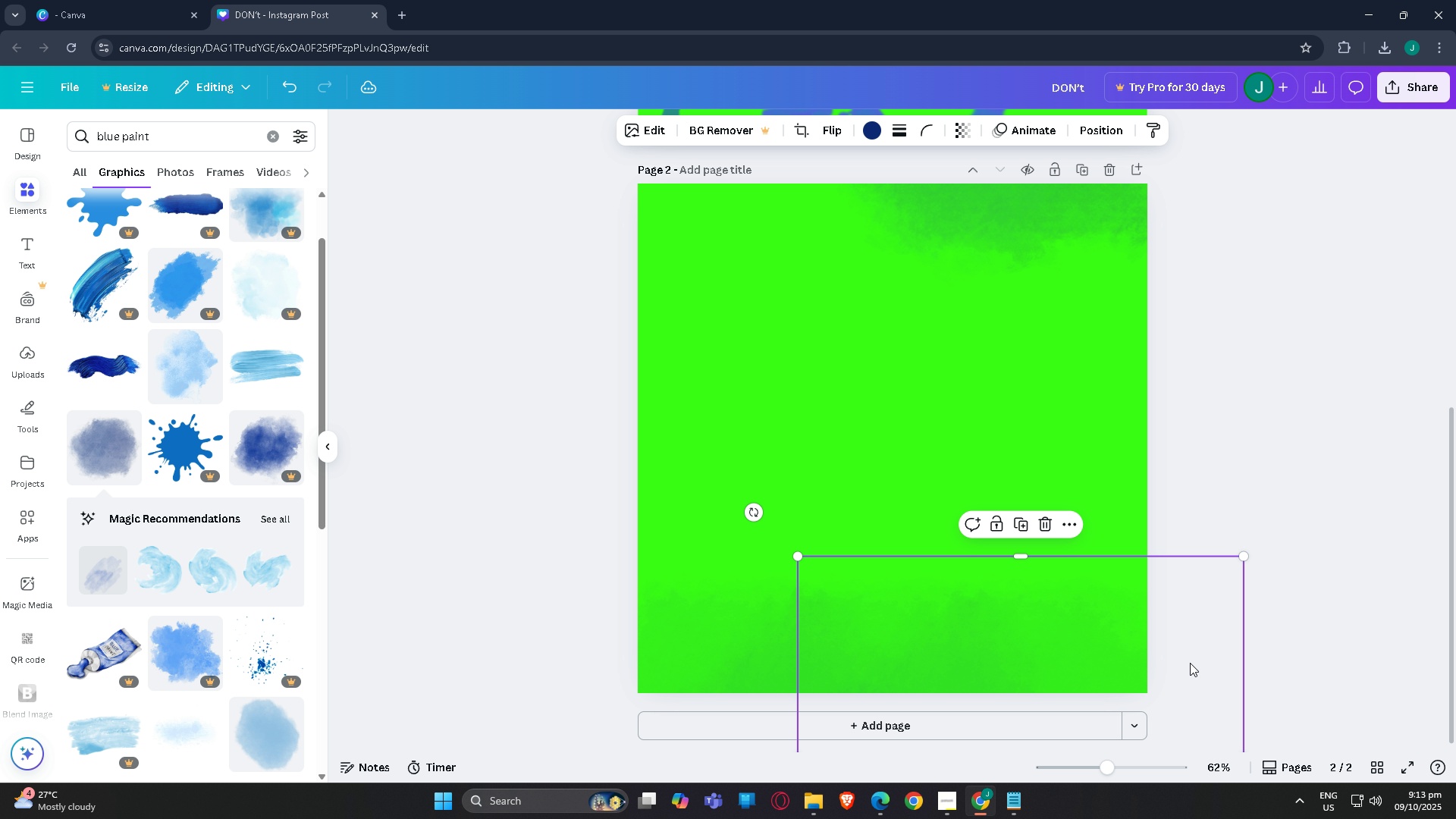 
left_click_drag(start_coordinate=[1166, 663], to_coordinate=[1304, 538])
 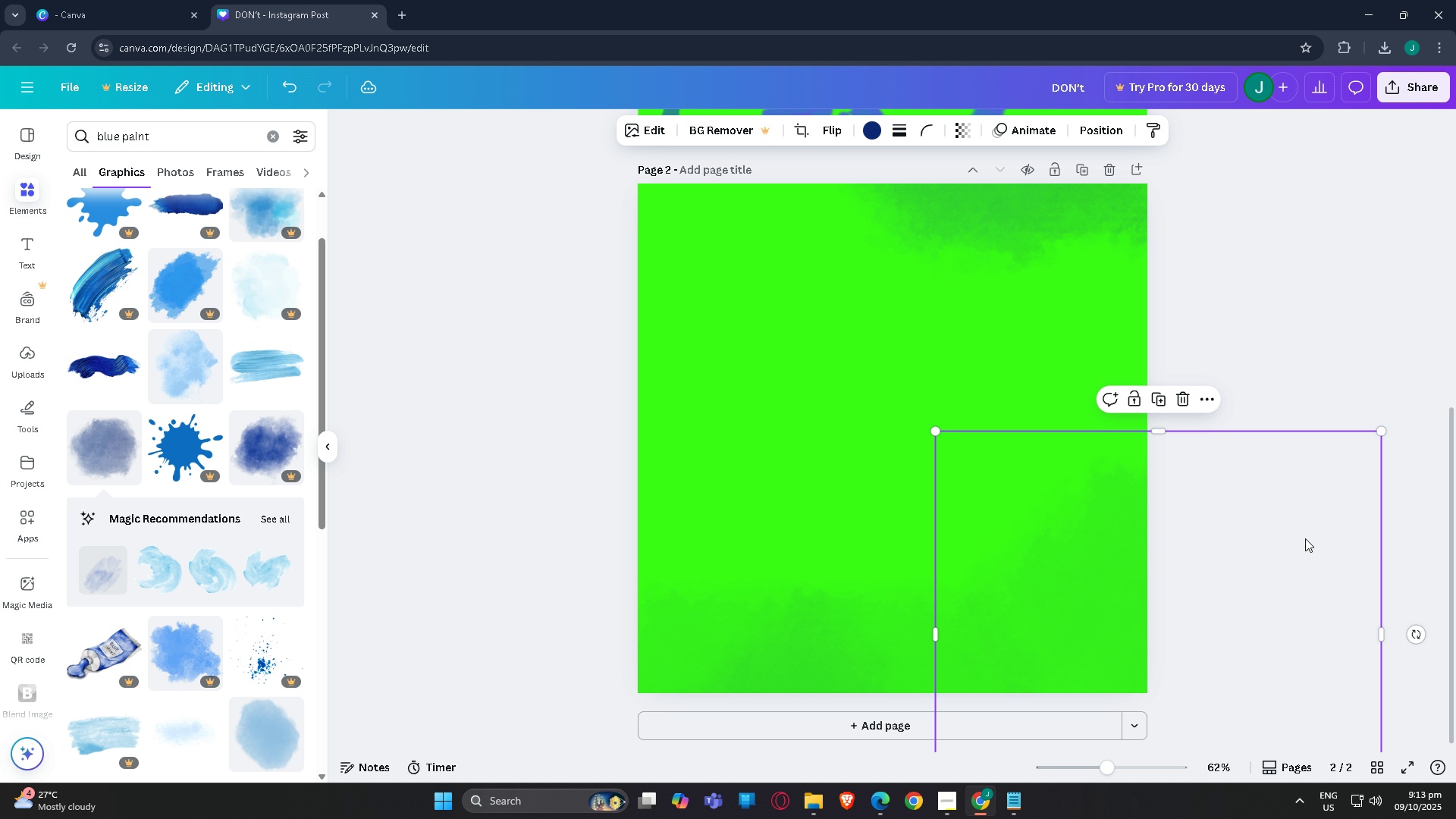 
key(Control+C)
 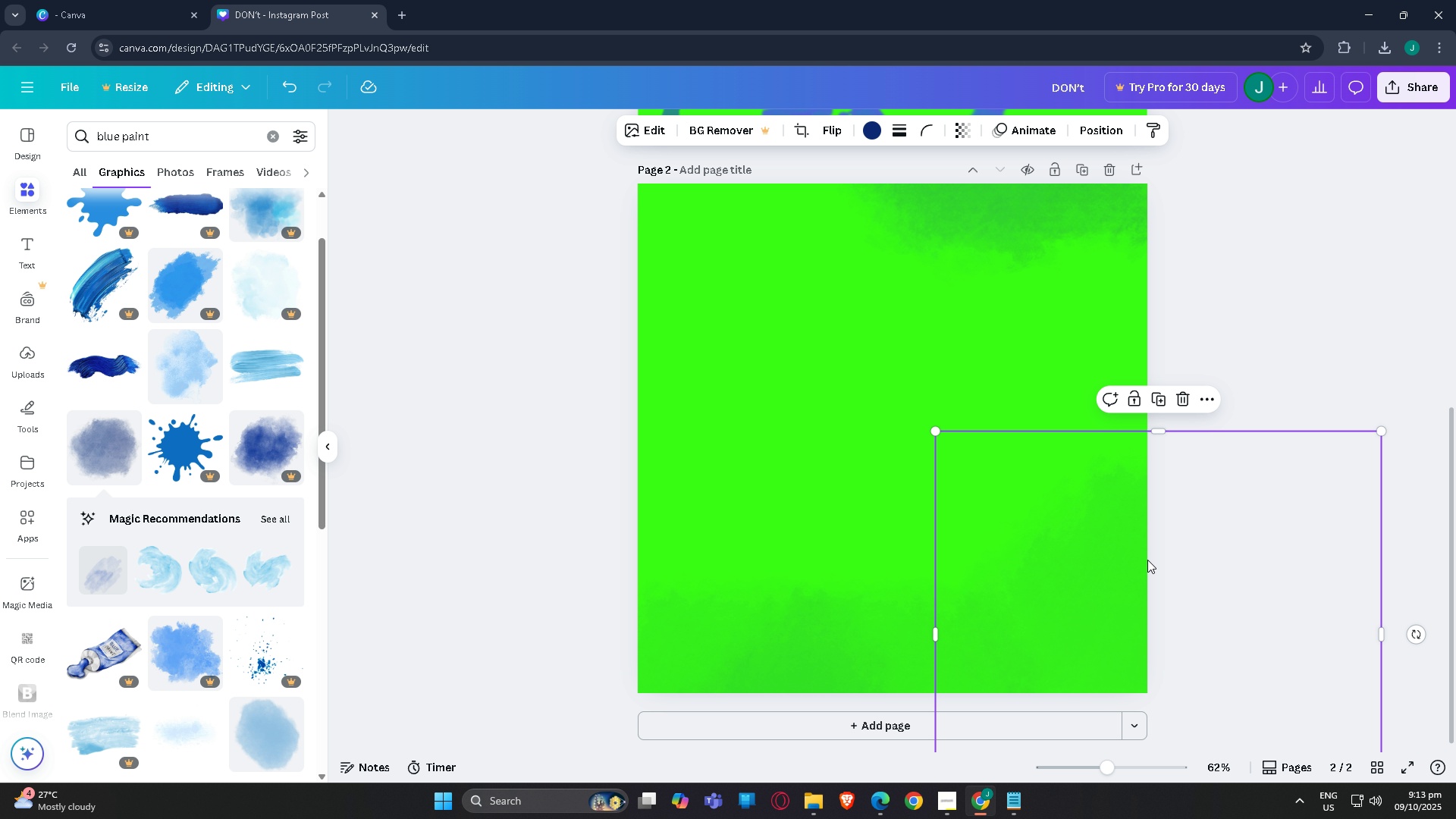 
key(Control+V)
 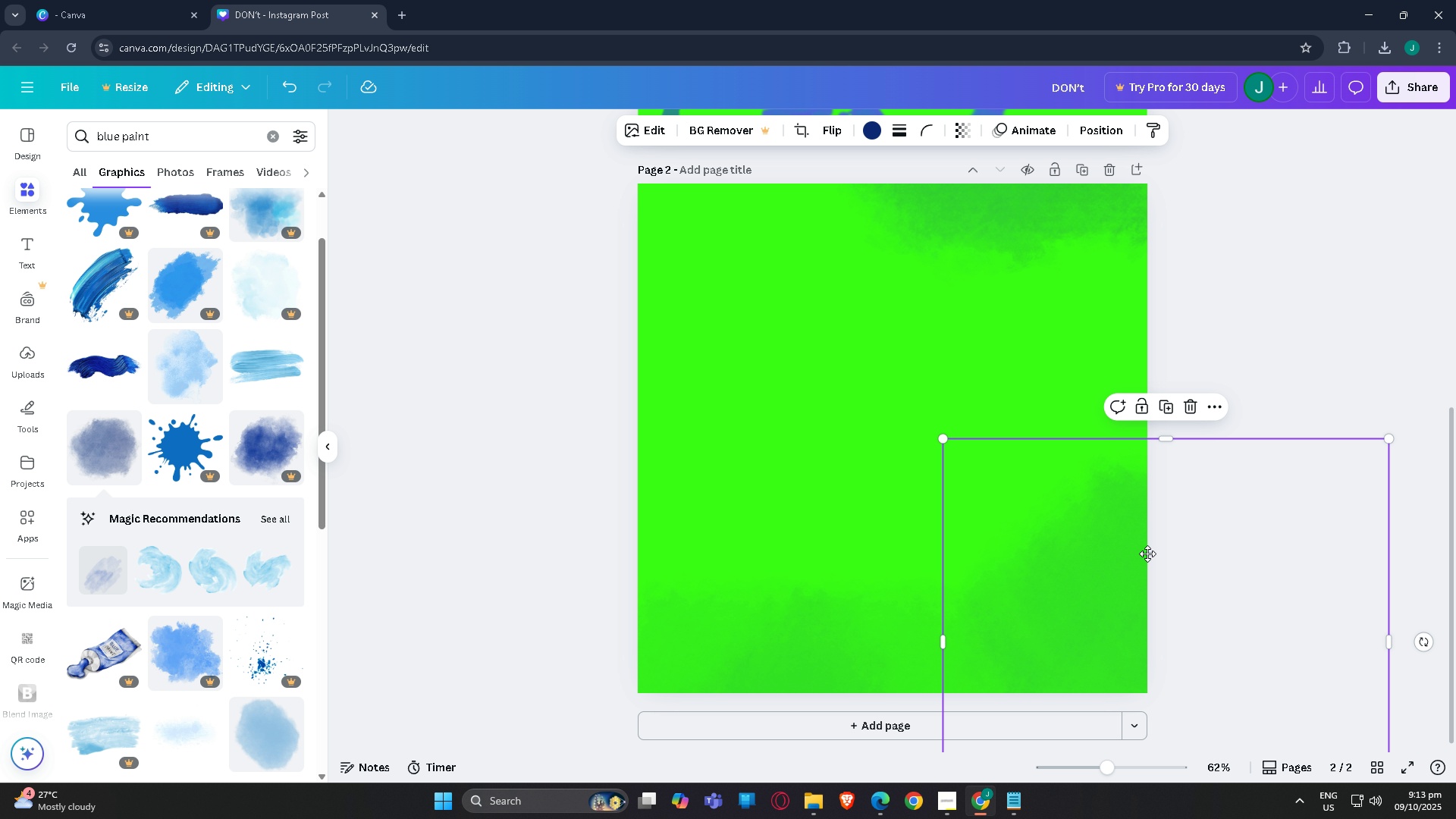 
left_click_drag(start_coordinate=[1140, 578], to_coordinate=[1213, 262])
 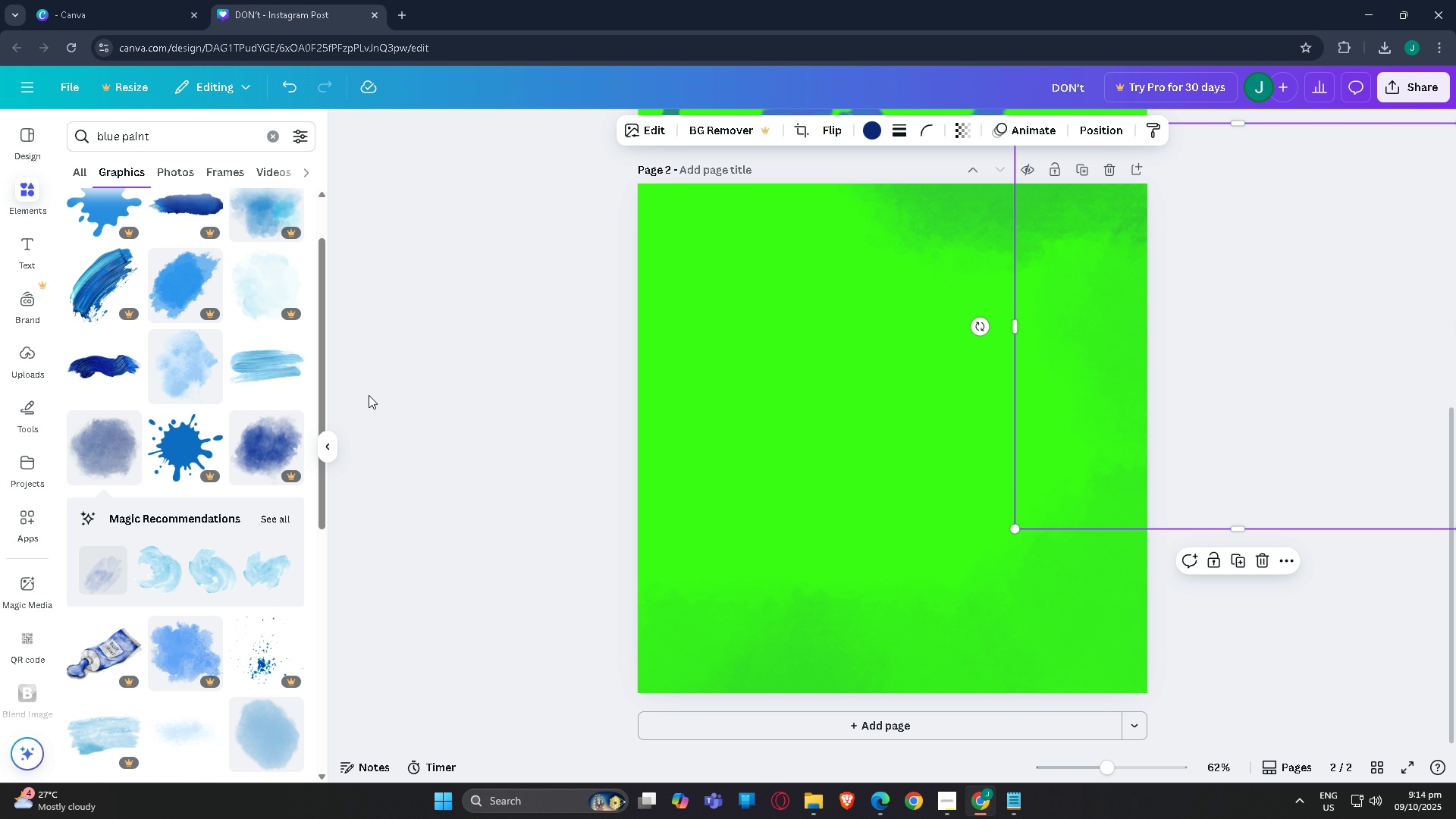 
key(Control+C)
 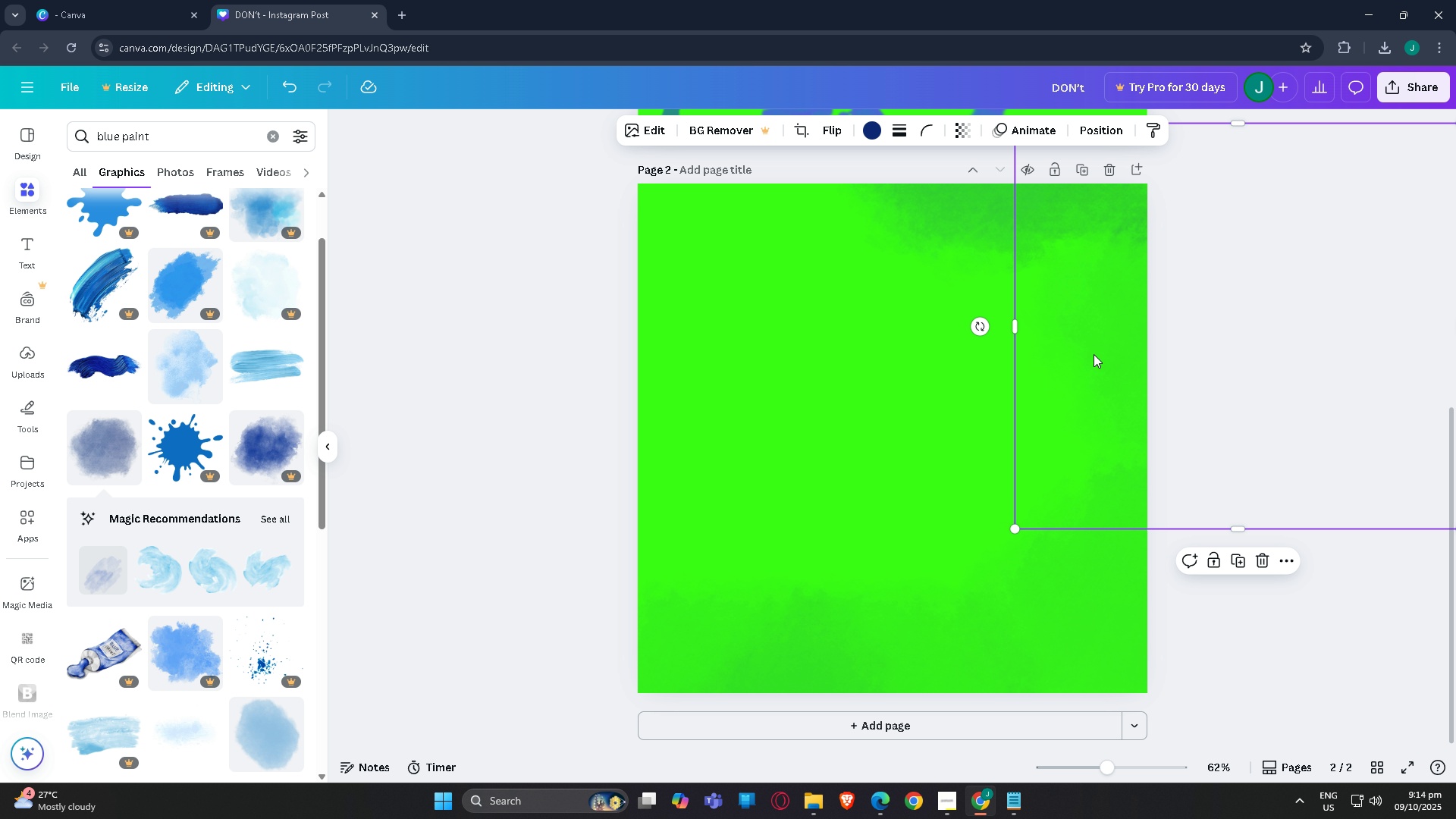 
key(Control+V)
 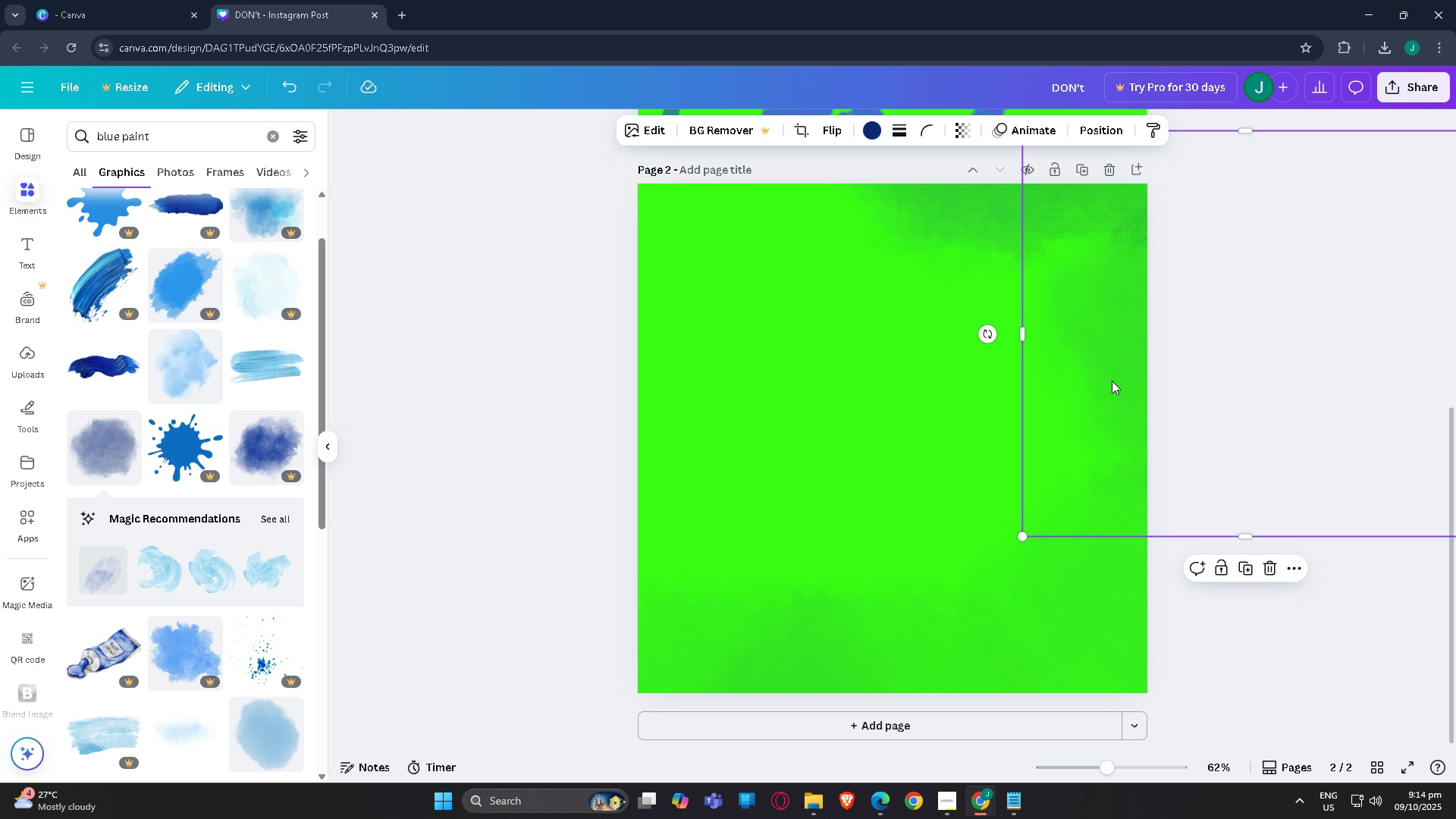 
left_click_drag(start_coordinate=[1112, 381], to_coordinate=[710, 155])
 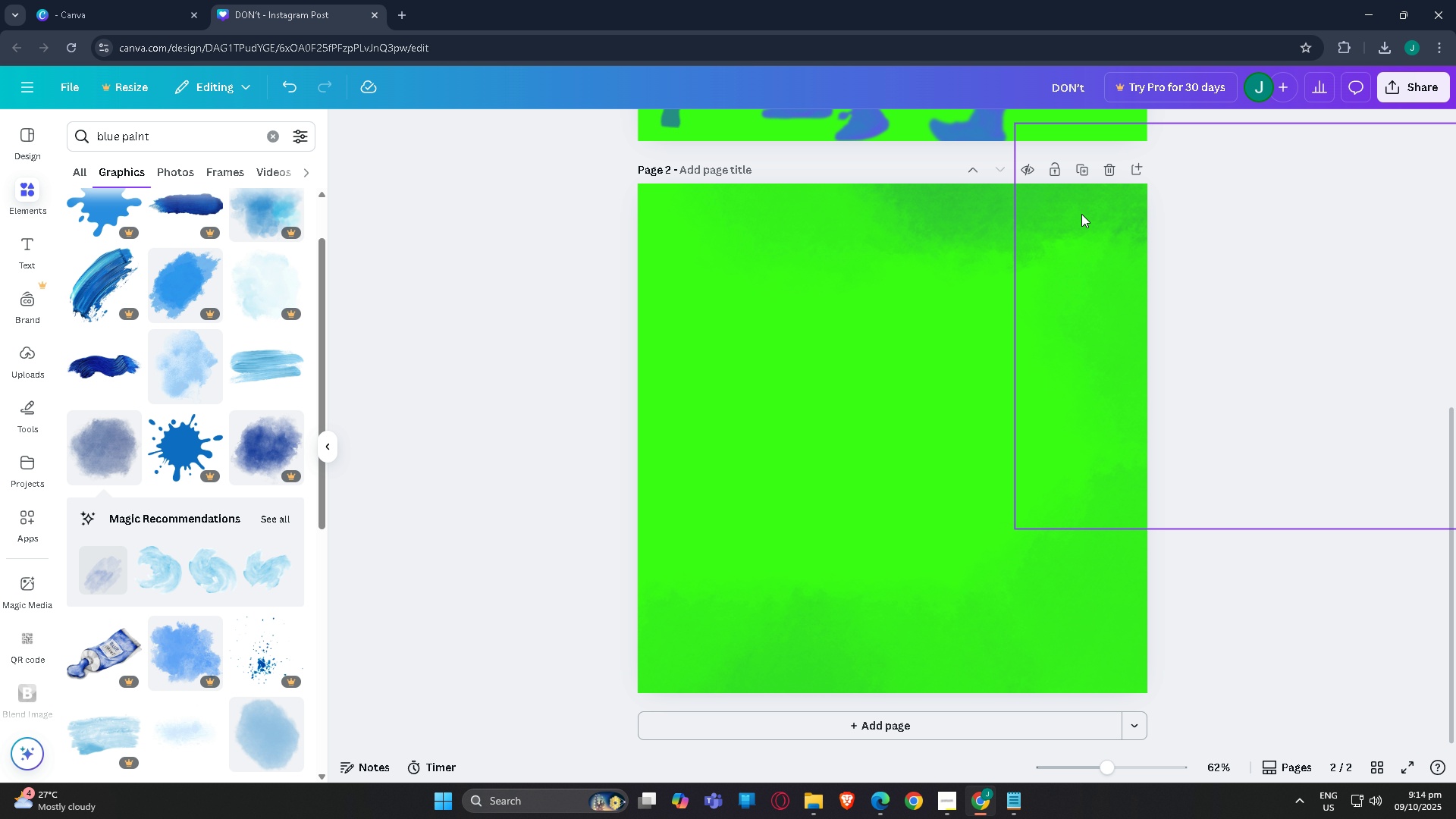 
hold_key(key=ControlLeft, duration=0.43)
left_click([903, 246])
 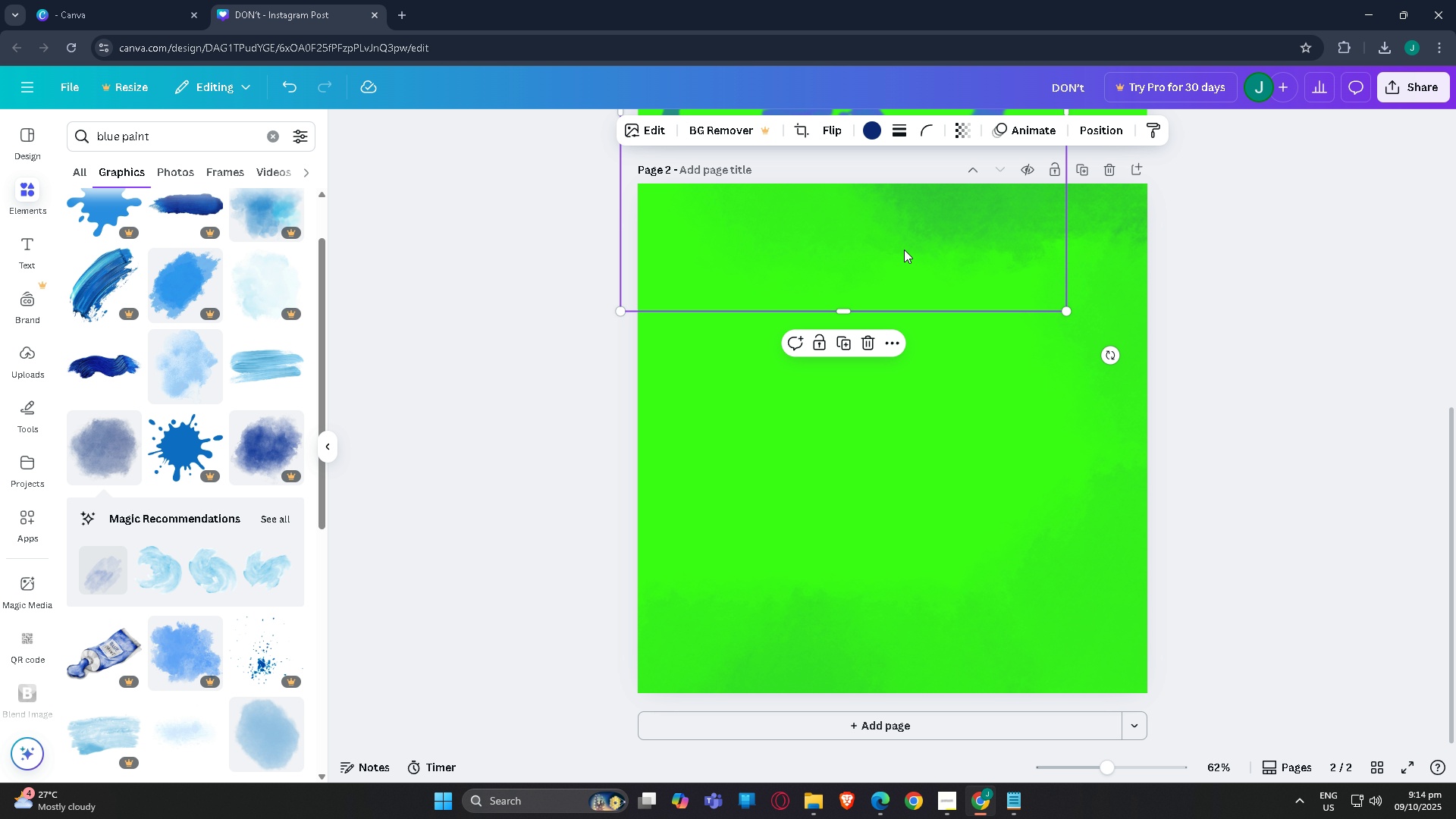 
key(Control+C)
 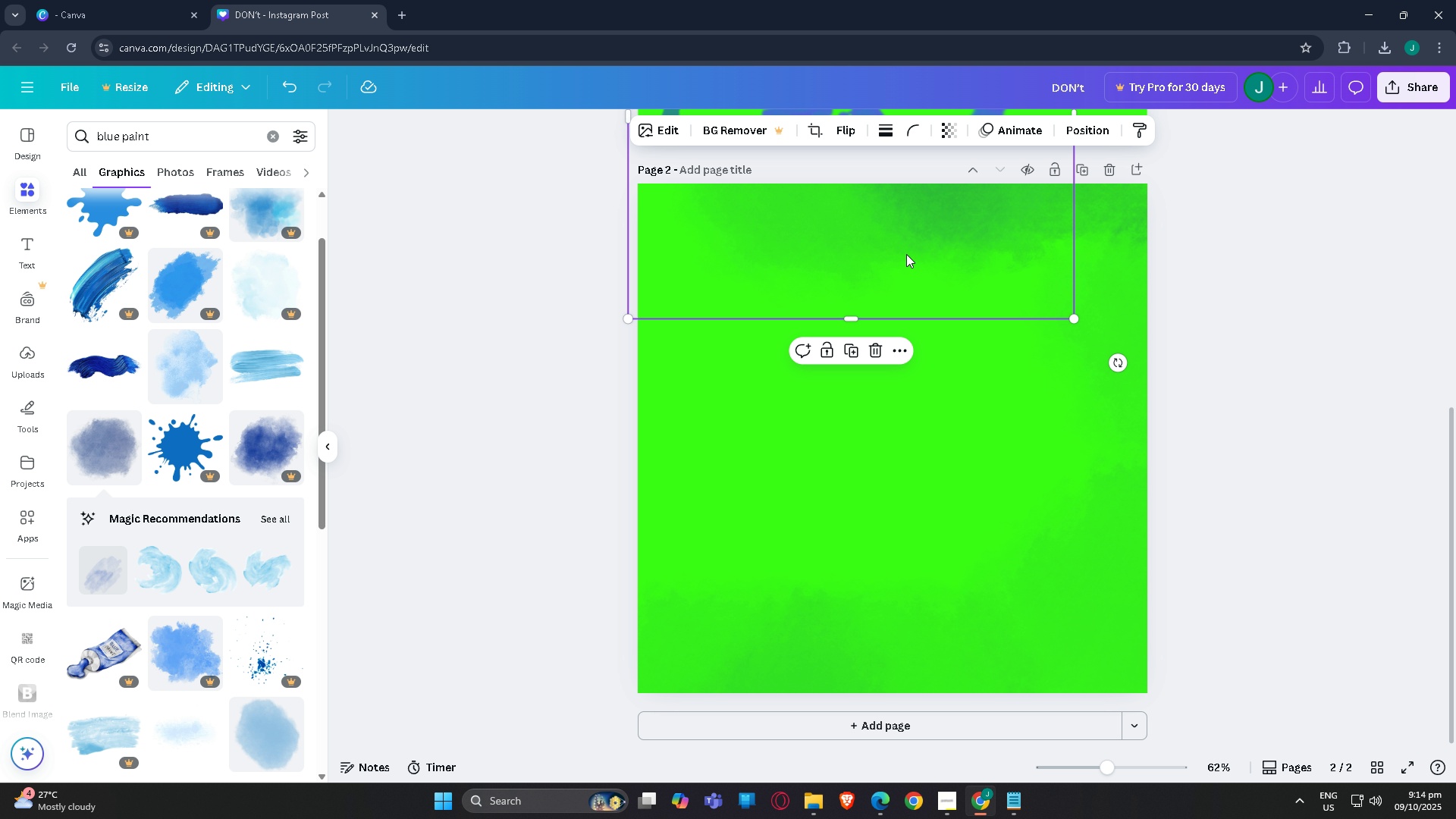 
key(Control+V)
 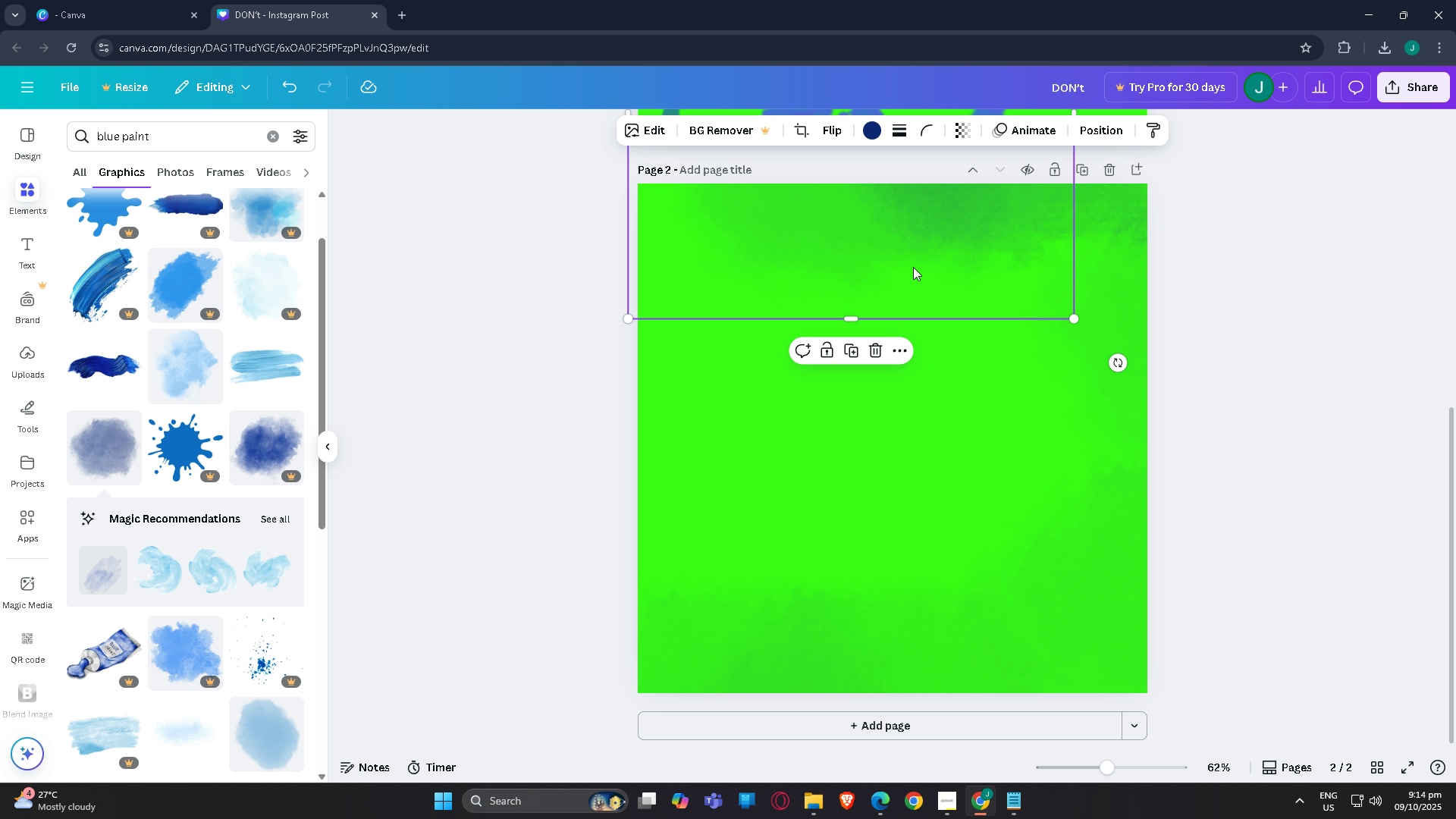 
left_click_drag(start_coordinate=[915, 270], to_coordinate=[1019, 559])
 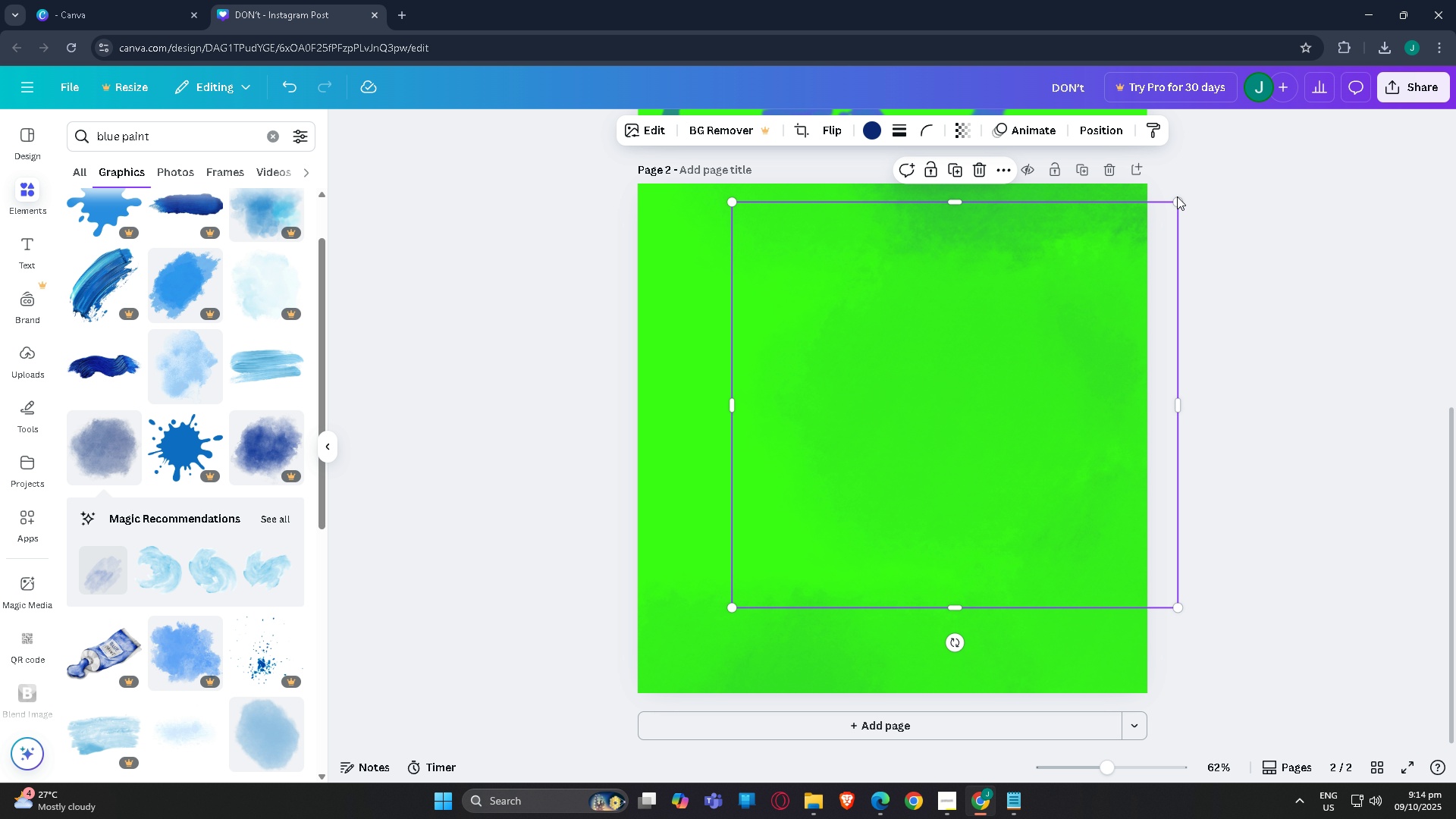 
left_click_drag(start_coordinate=[1177, 202], to_coordinate=[1087, 245])
 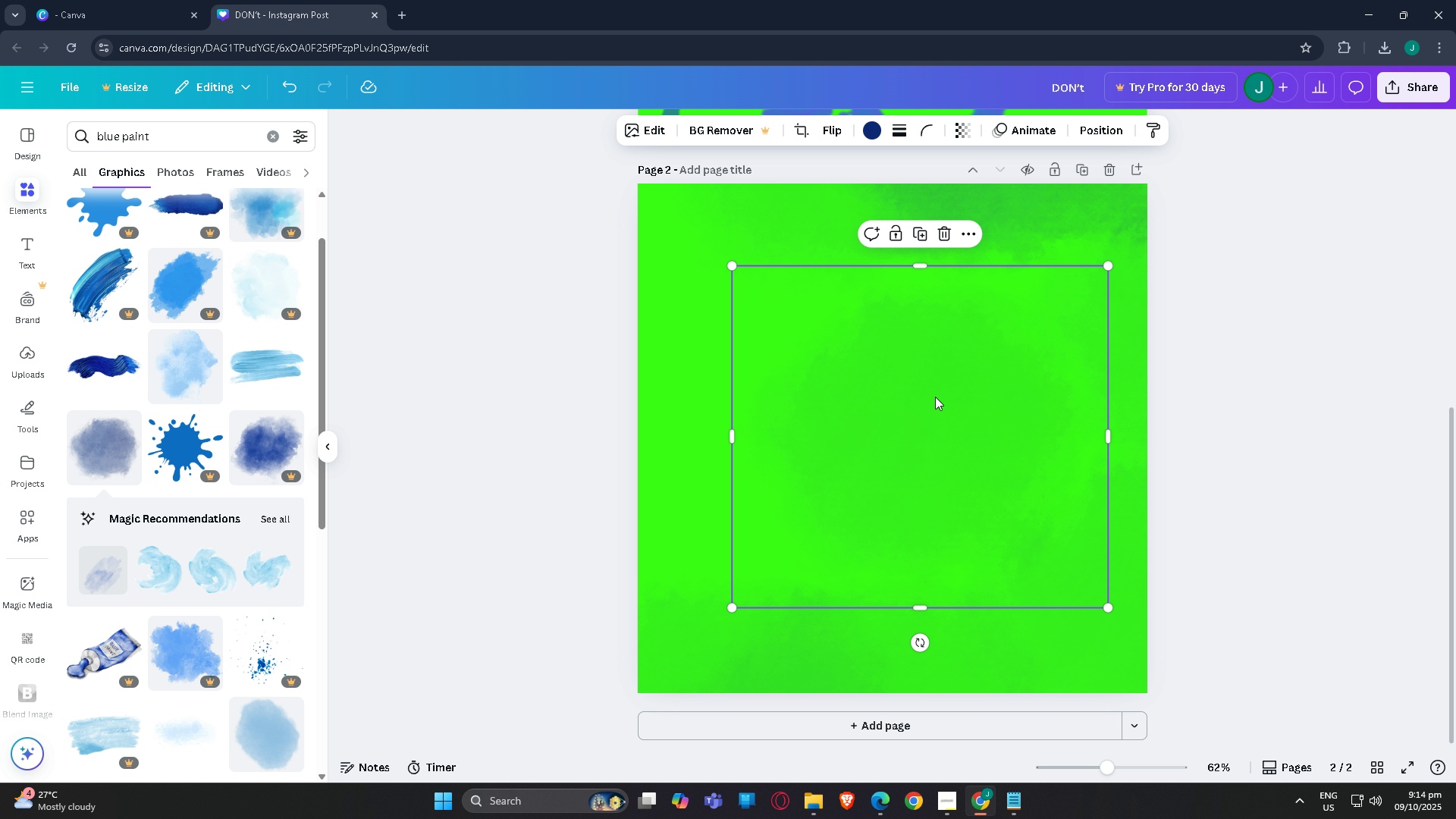 
left_click_drag(start_coordinate=[935, 397], to_coordinate=[941, 331])
 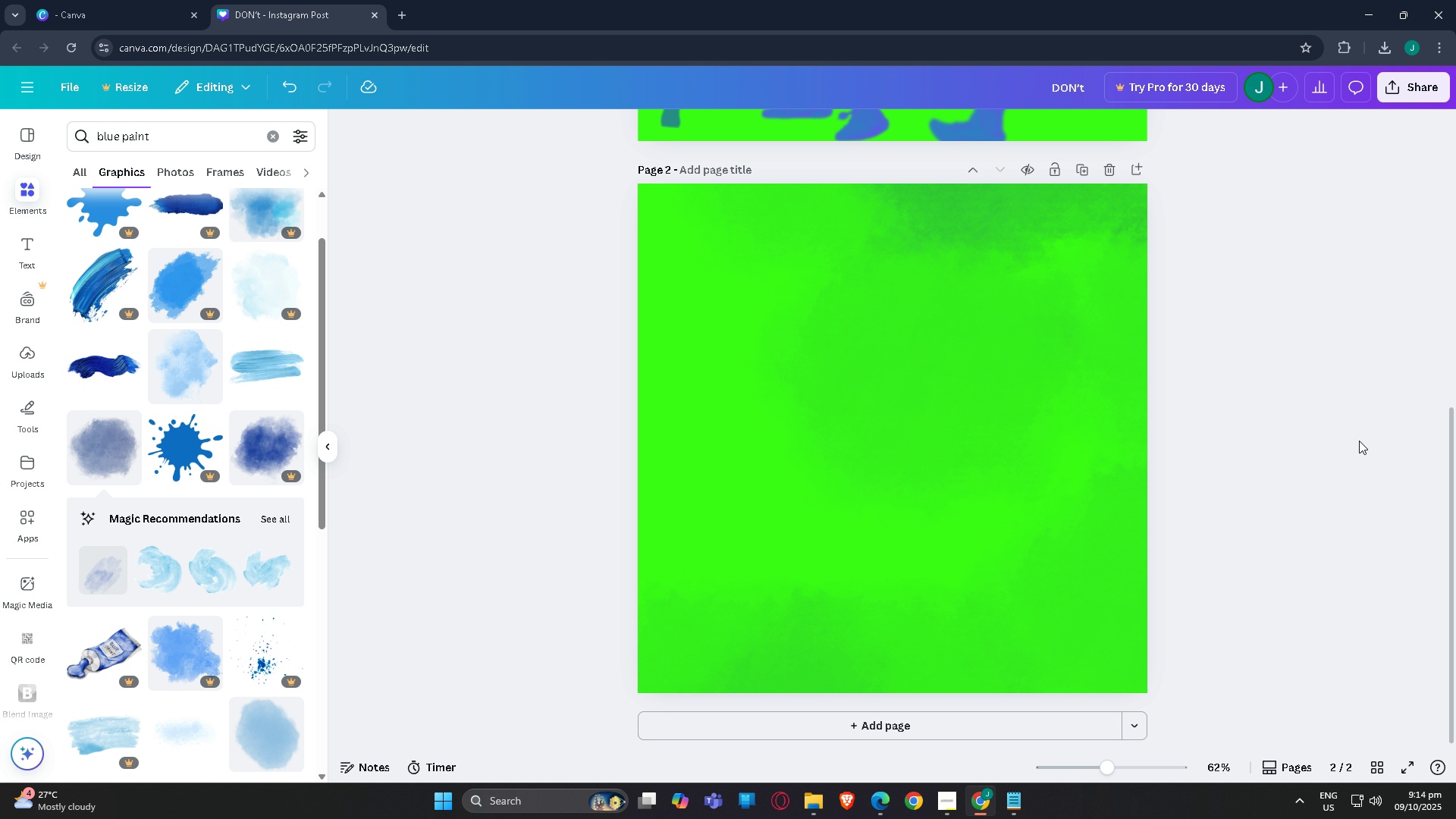 
scroll: coordinate [1338, 443], scroll_direction: up, amount: 3.0
 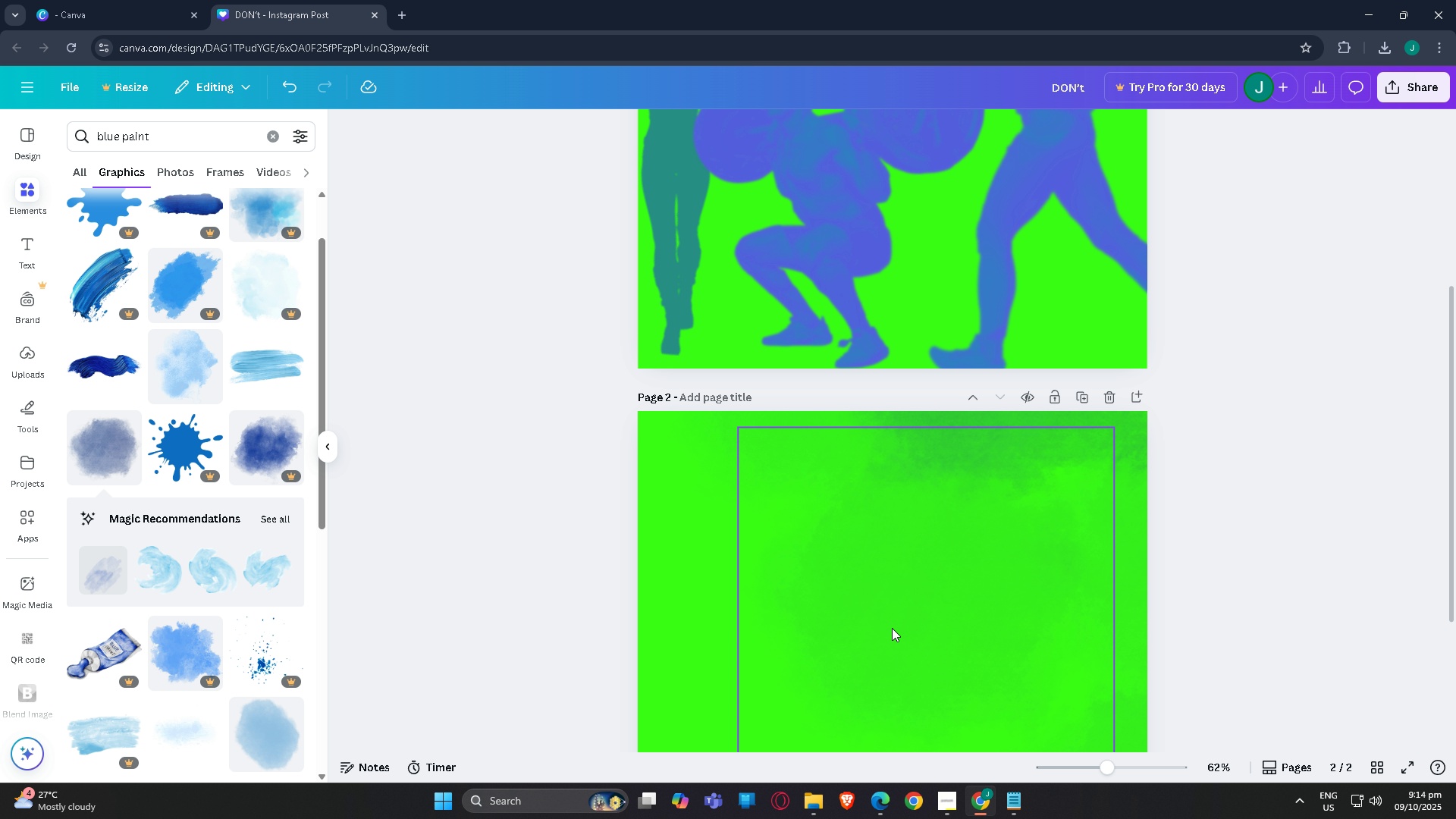 
left_click_drag(start_coordinate=[892, 629], to_coordinate=[1151, 508])
 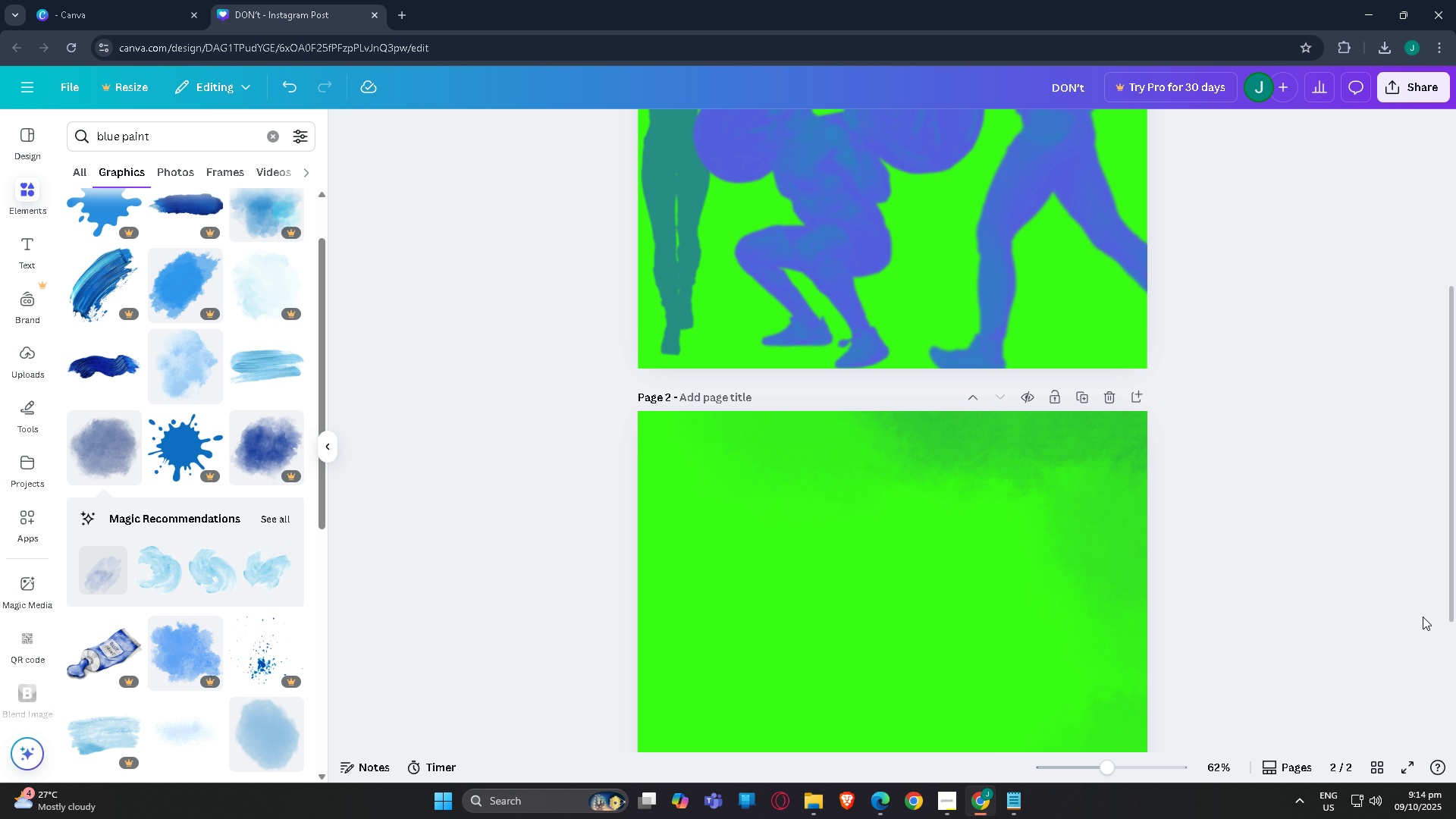 
scroll: coordinate [1222, 452], scroll_direction: up, amount: 6.0
 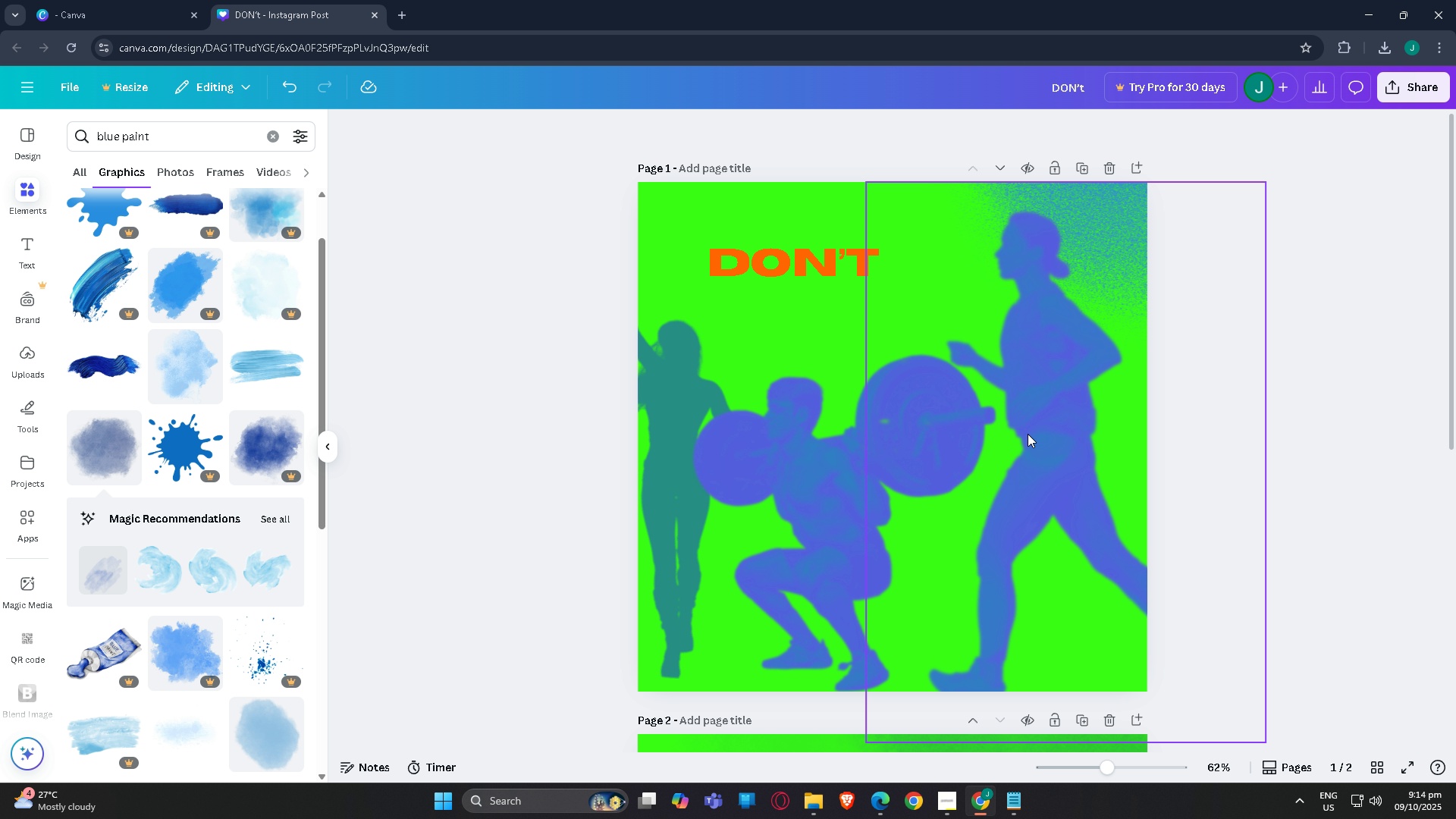 
left_click([1028, 435])
 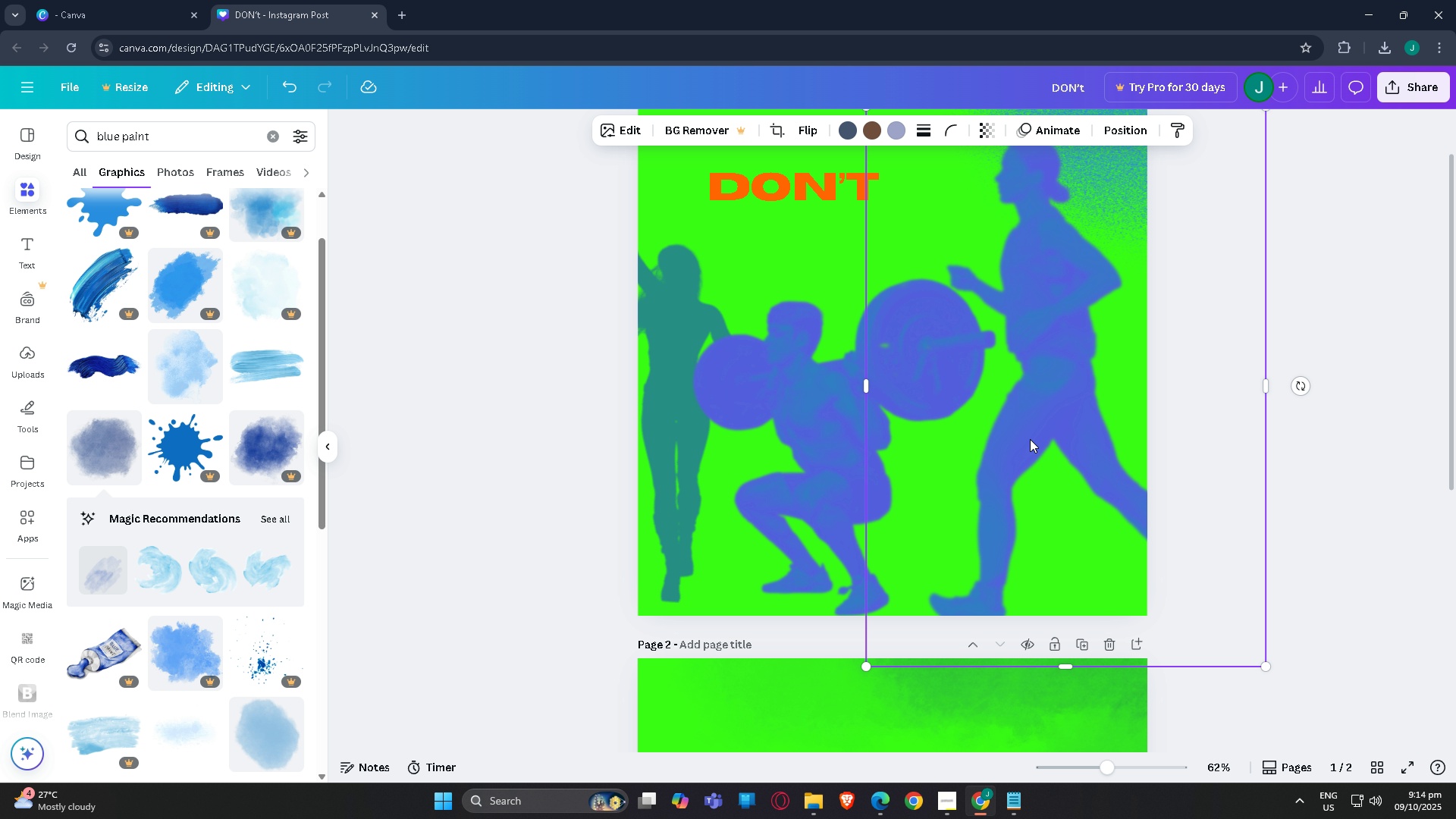 
scroll: coordinate [1029, 433], scroll_direction: down, amount: 5.0
 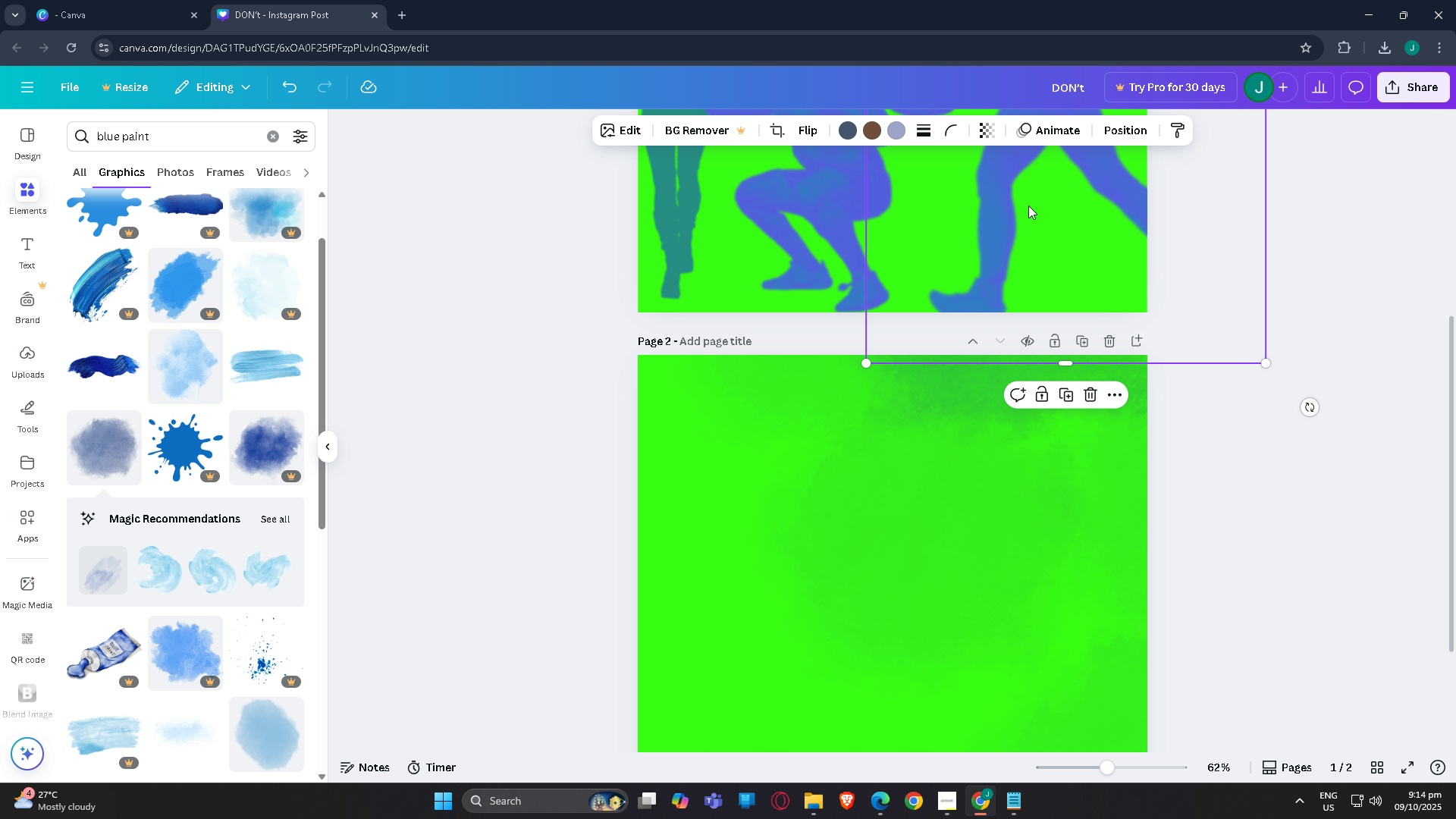 
key(Control+Z)
 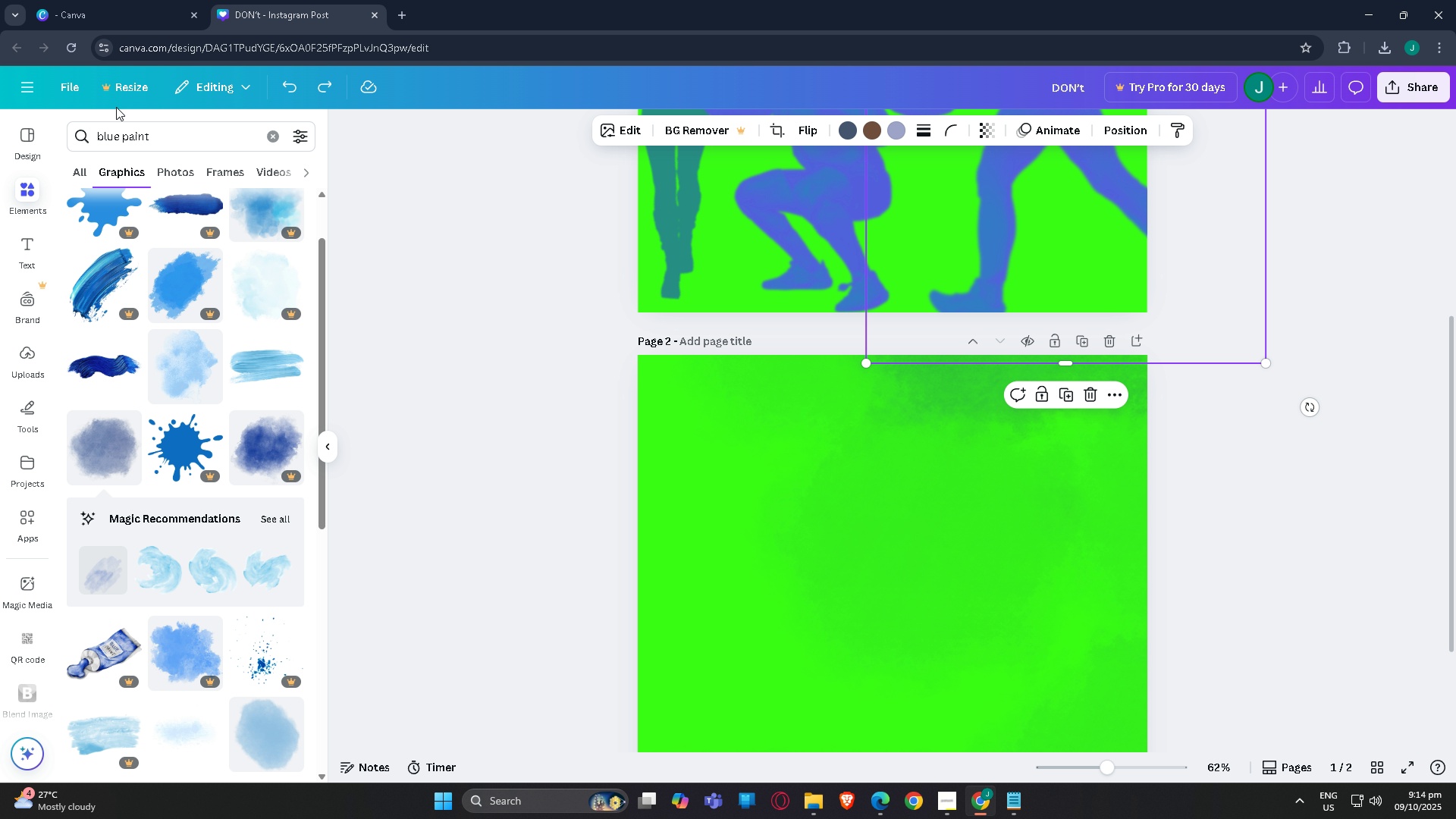 
left_click([332, 90])
 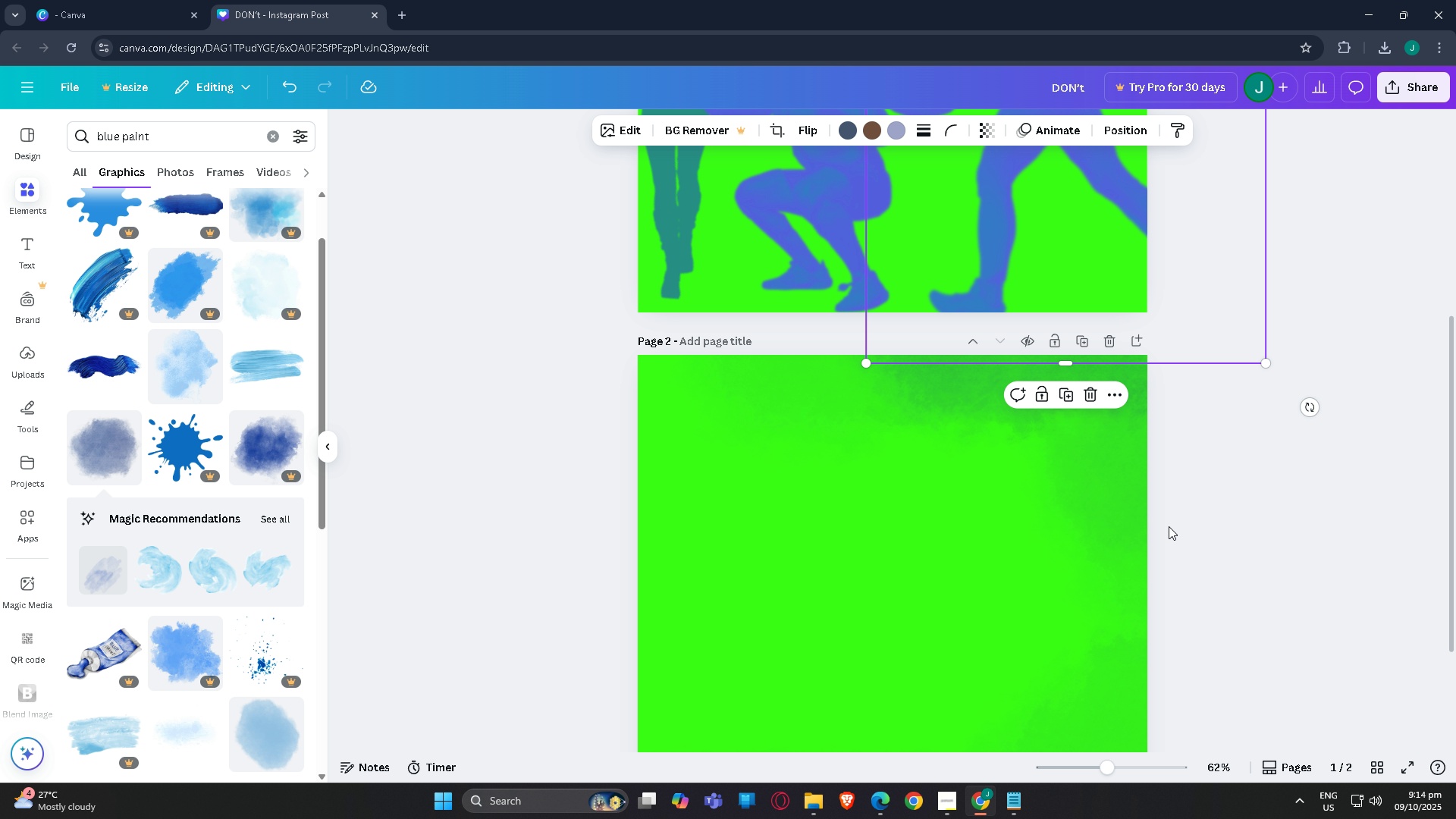 
scroll: coordinate [1134, 498], scroll_direction: up, amount: 3.0
 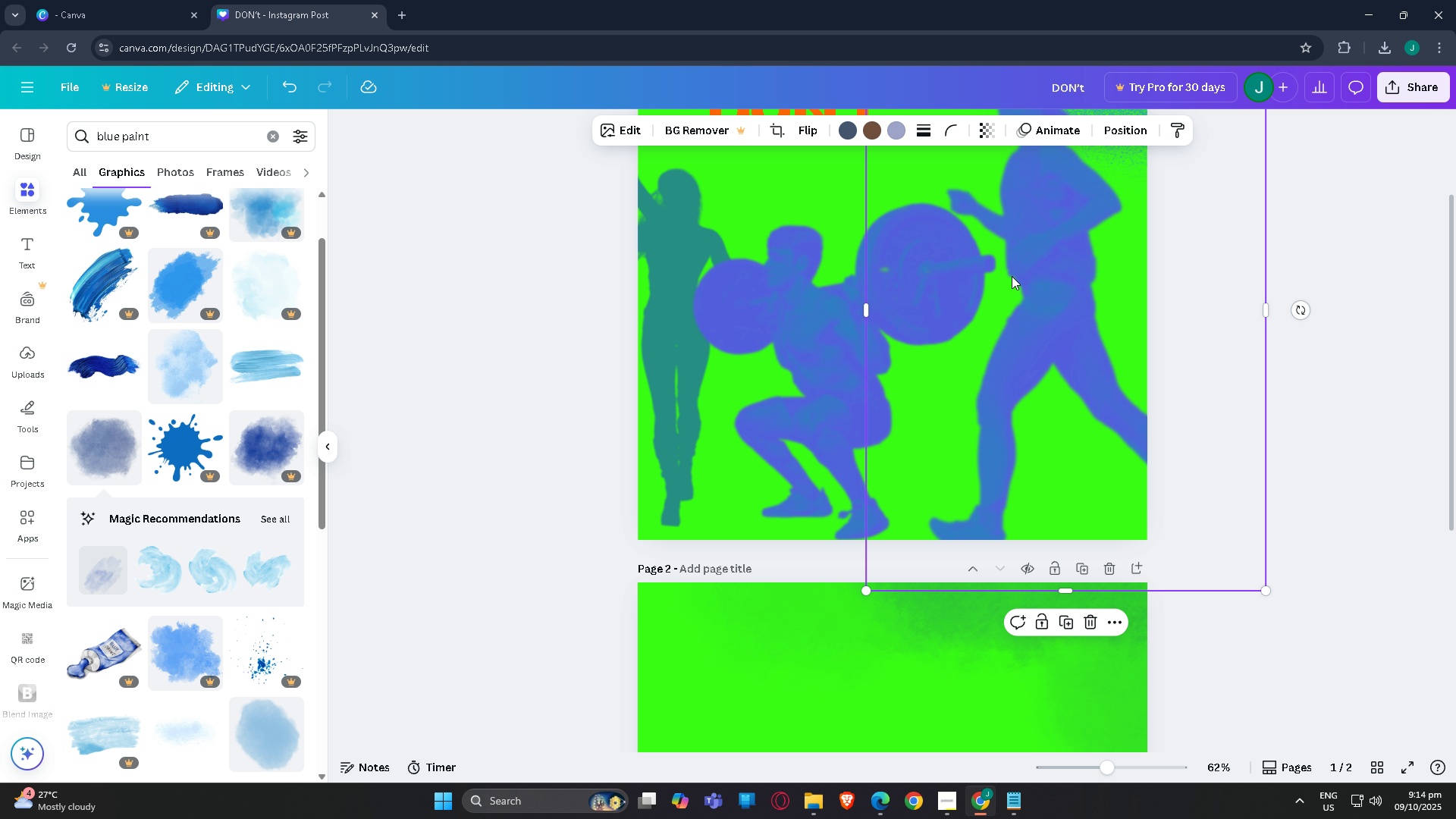 
left_click([1012, 276])
 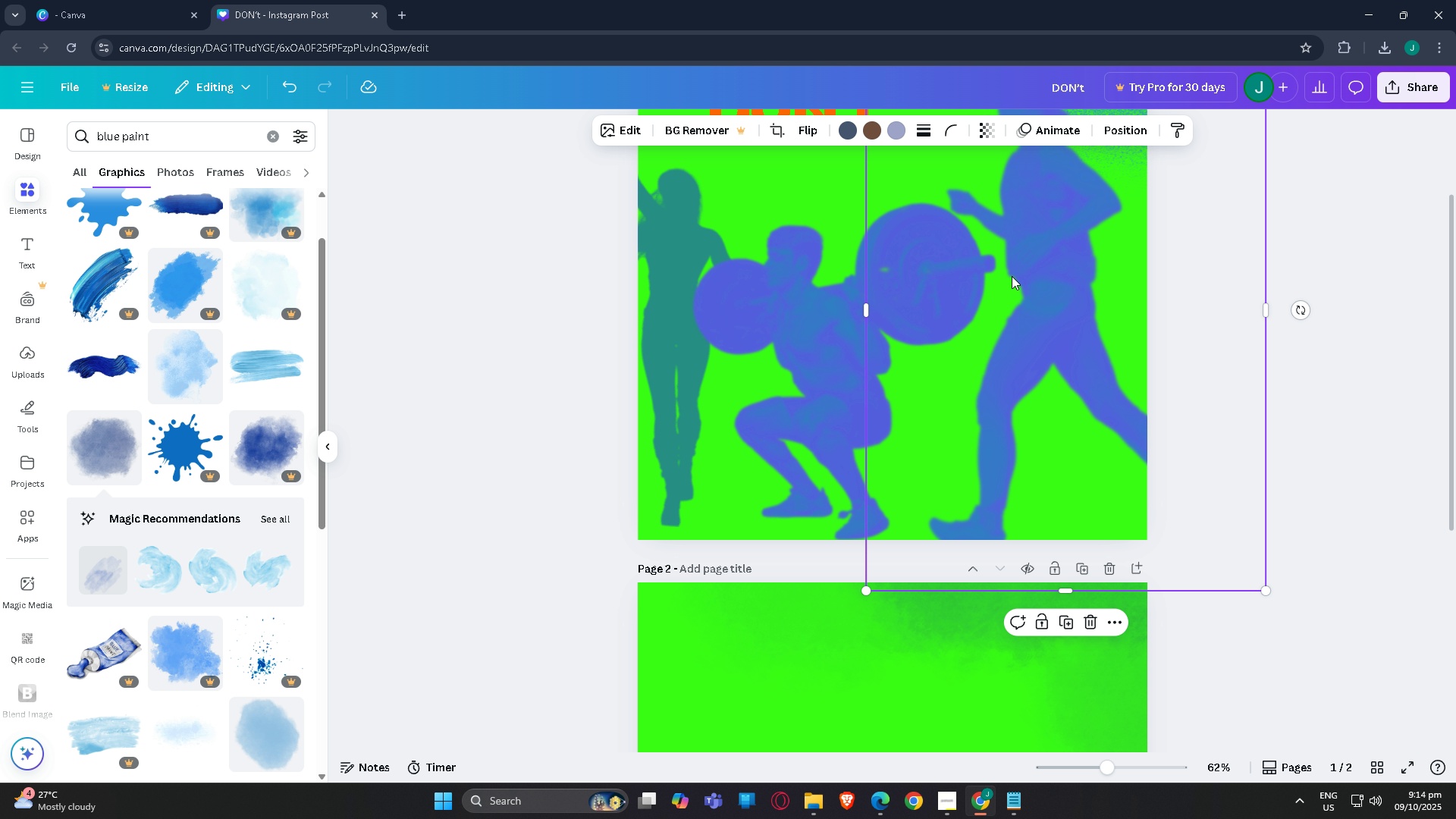 
key(Control+X)
 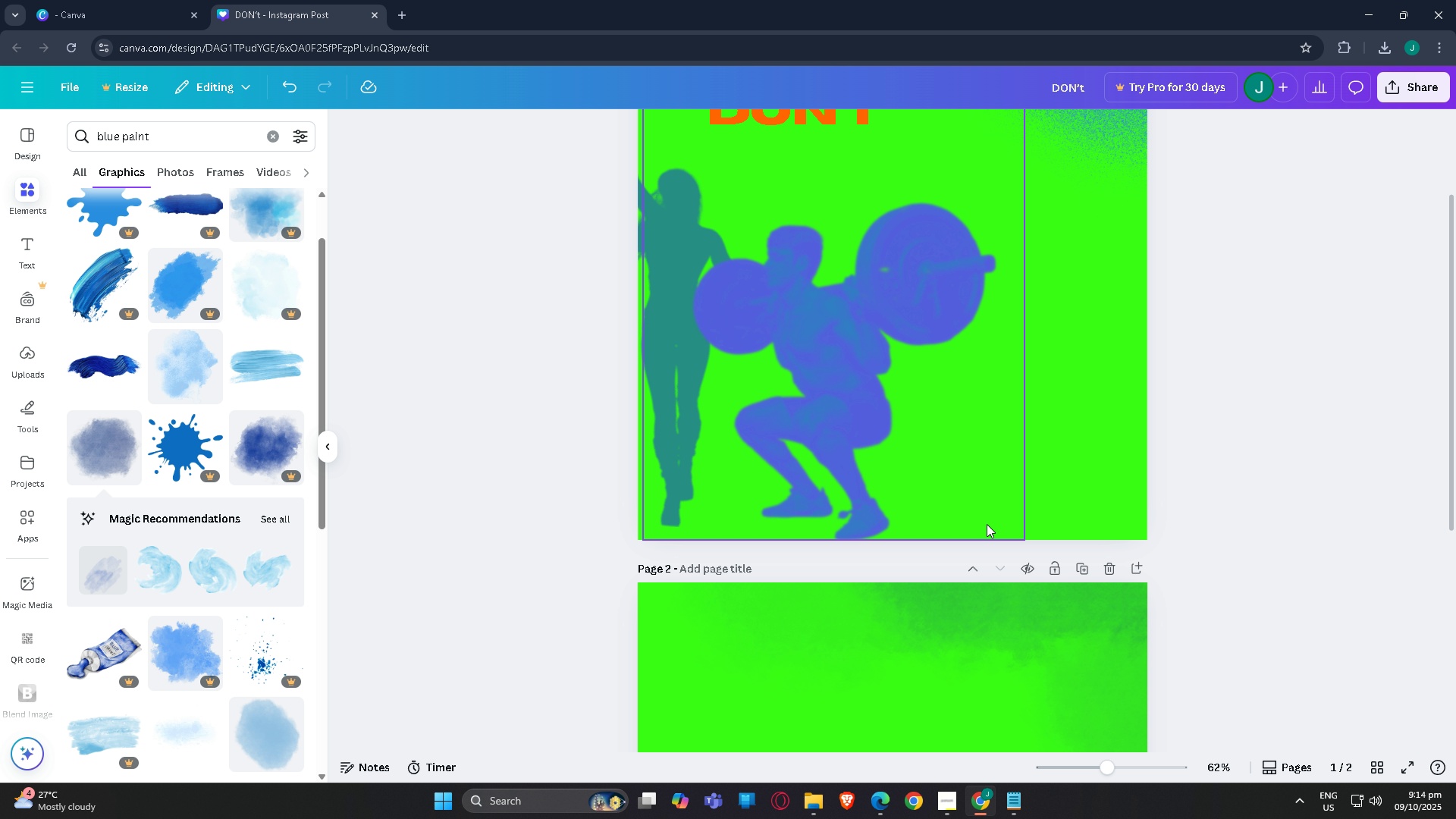 
scroll: coordinate [986, 524], scroll_direction: down, amount: 5.0
 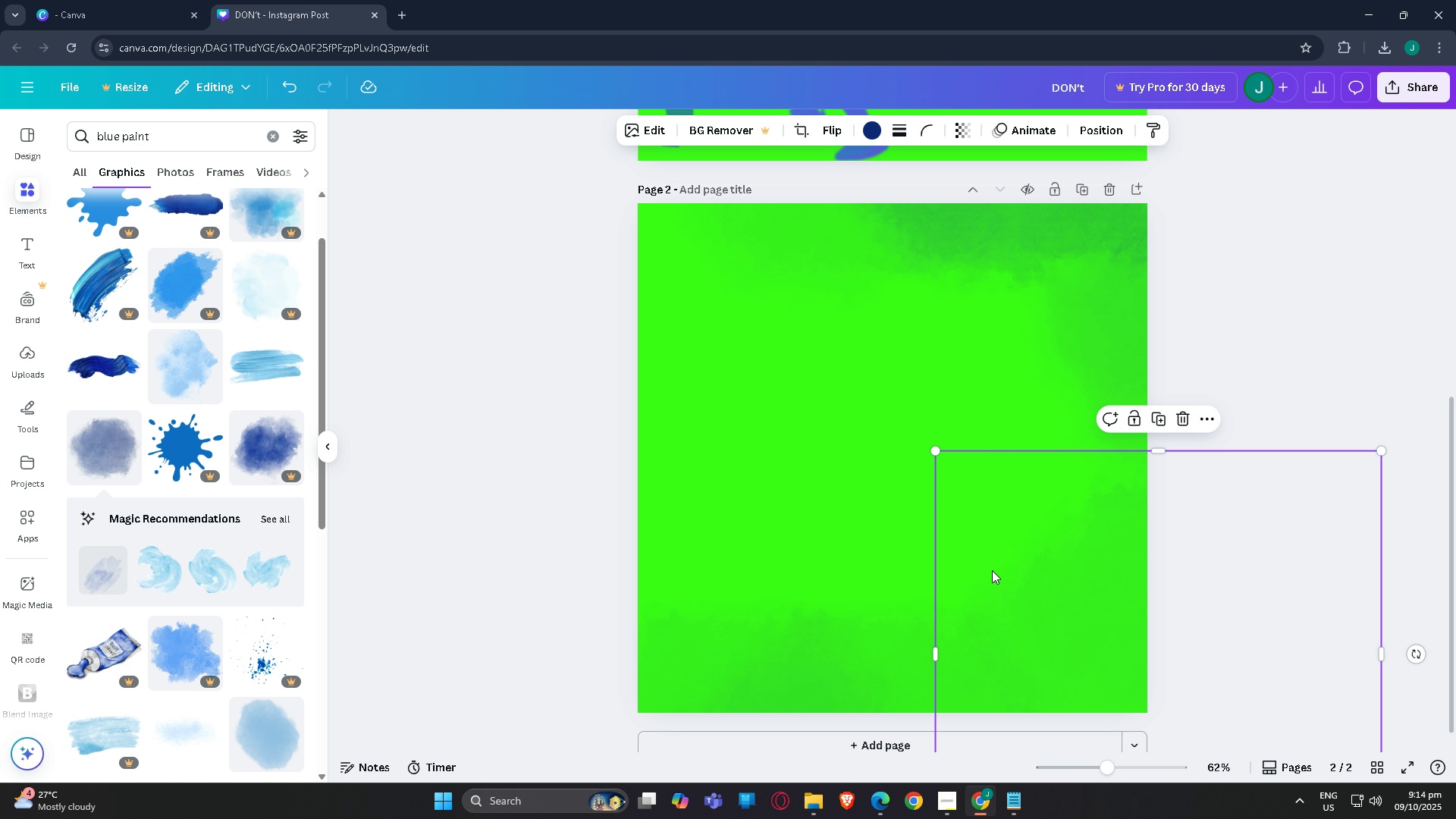 
left_click([992, 570])
 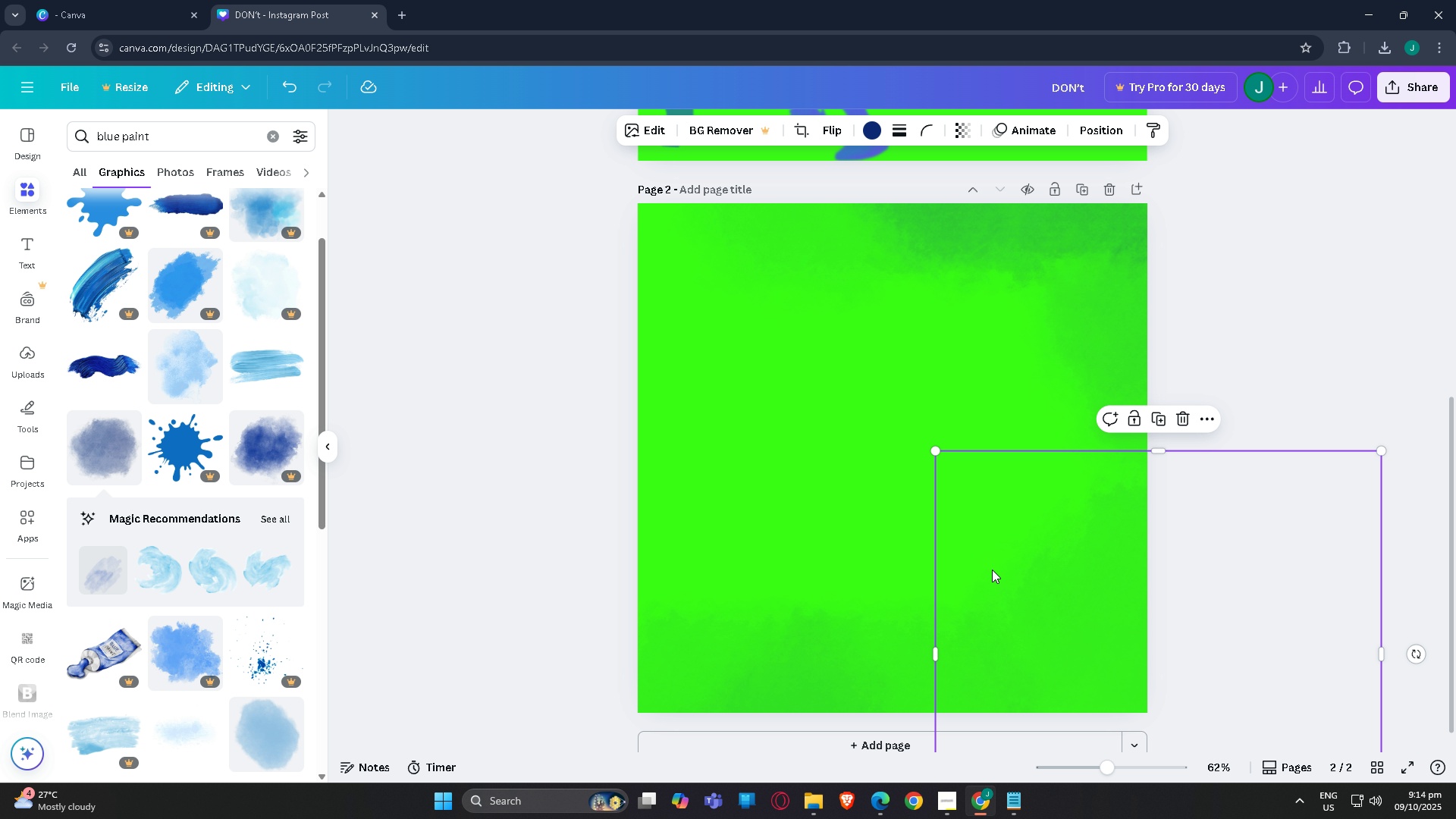 
key(Control+V)
 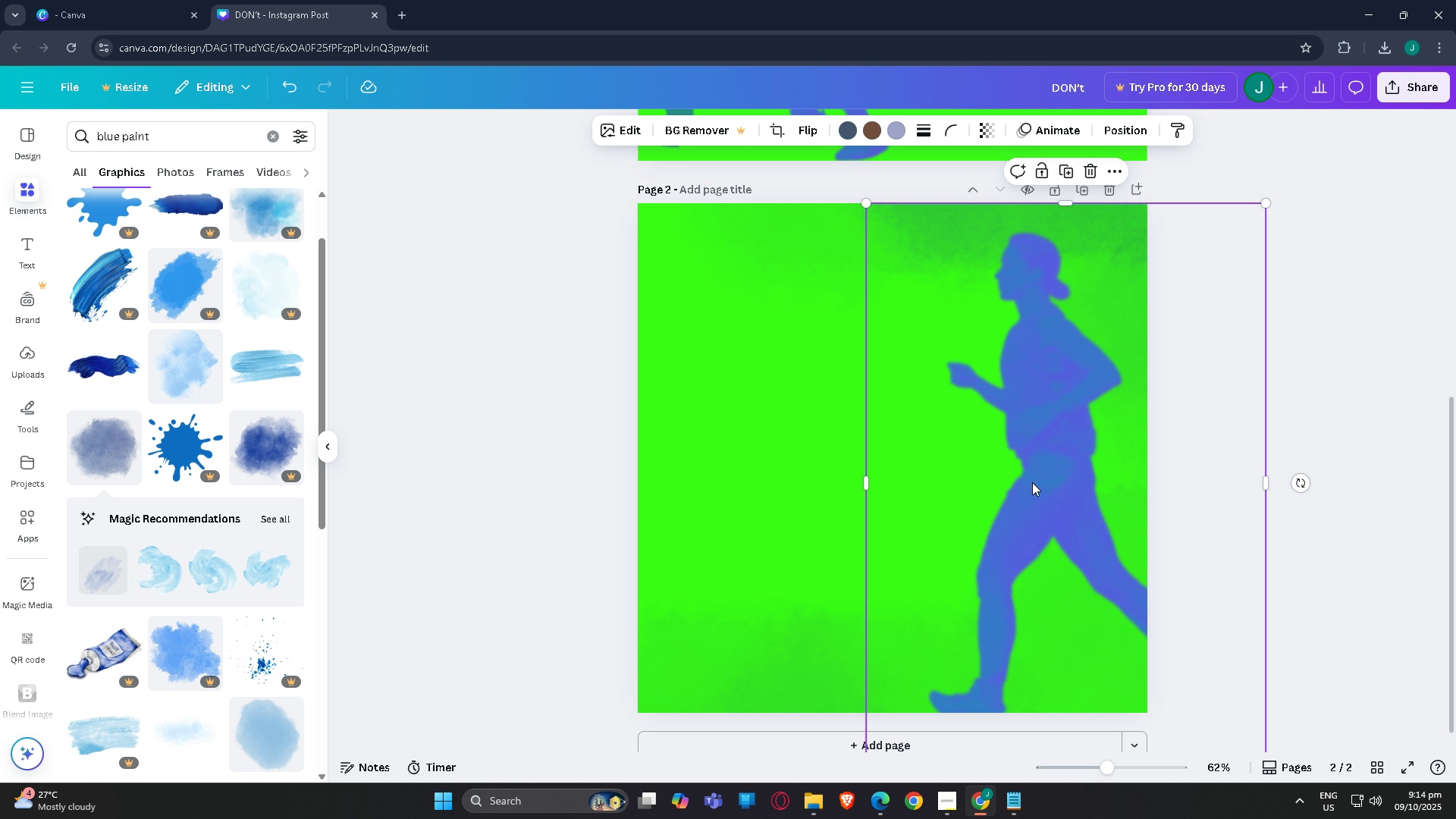 
left_click_drag(start_coordinate=[1032, 482], to_coordinate=[947, 459])
 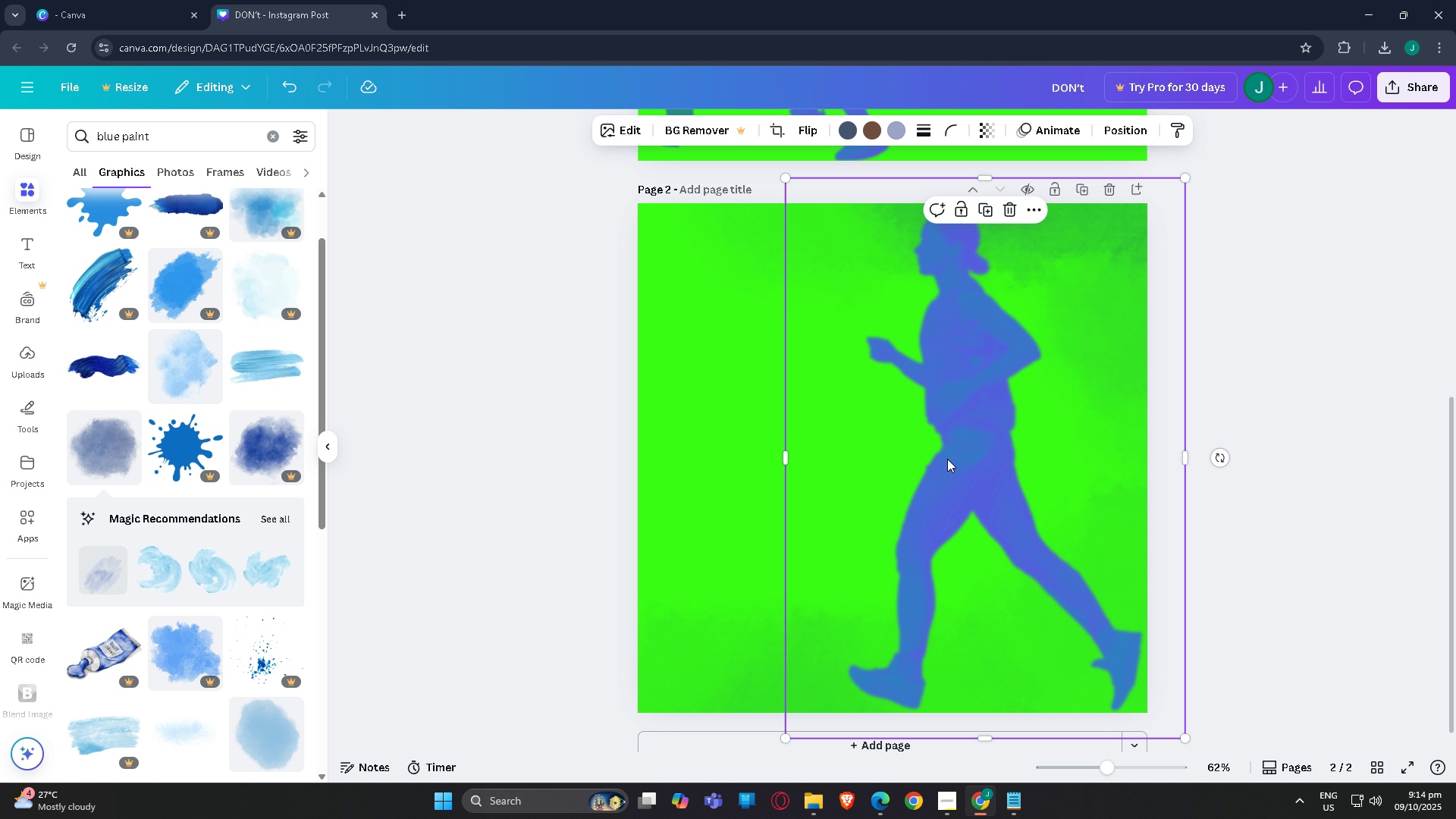 
wait(11.57)
 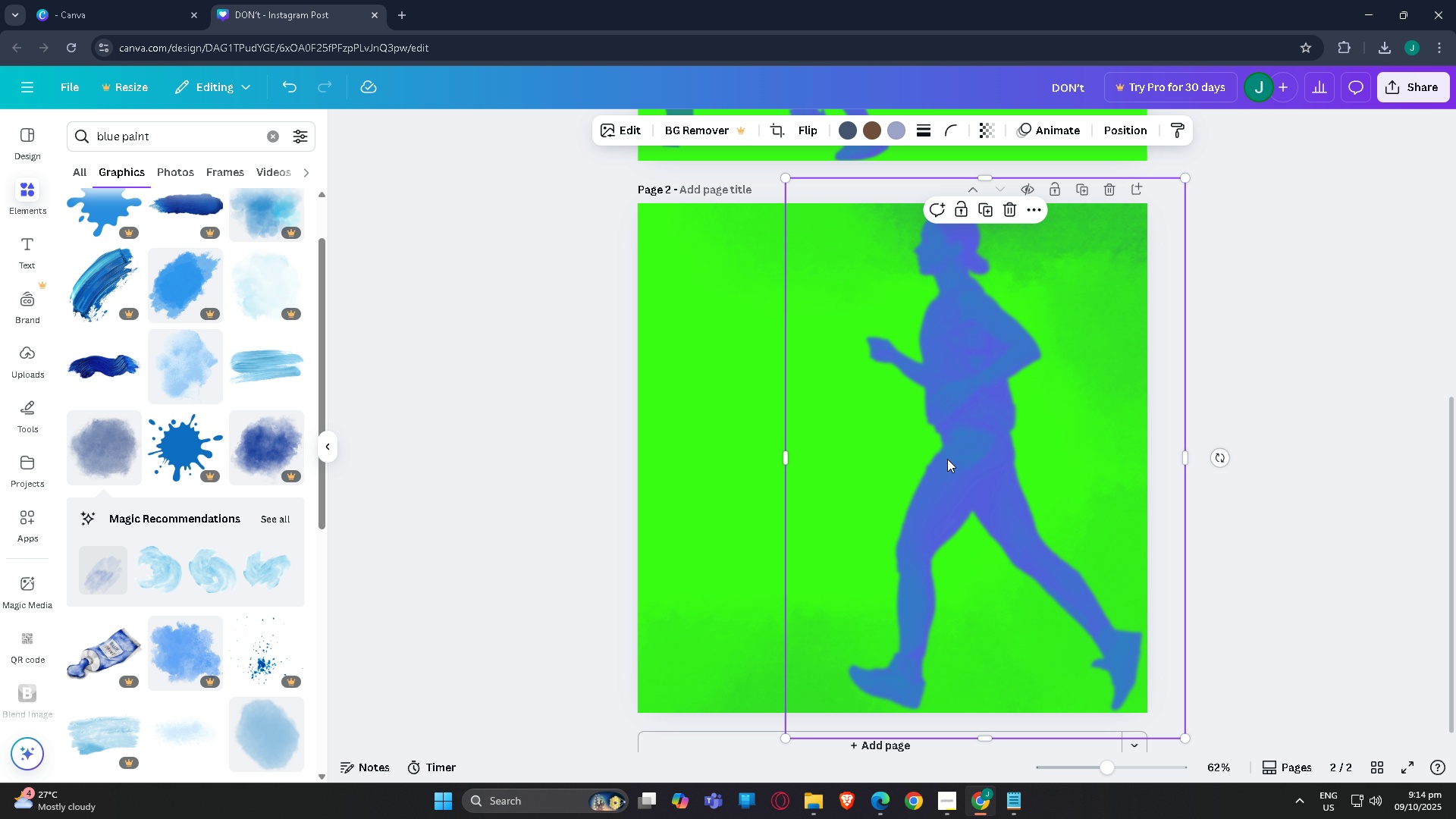 
left_click_drag(start_coordinate=[918, 423], to_coordinate=[948, 542])
 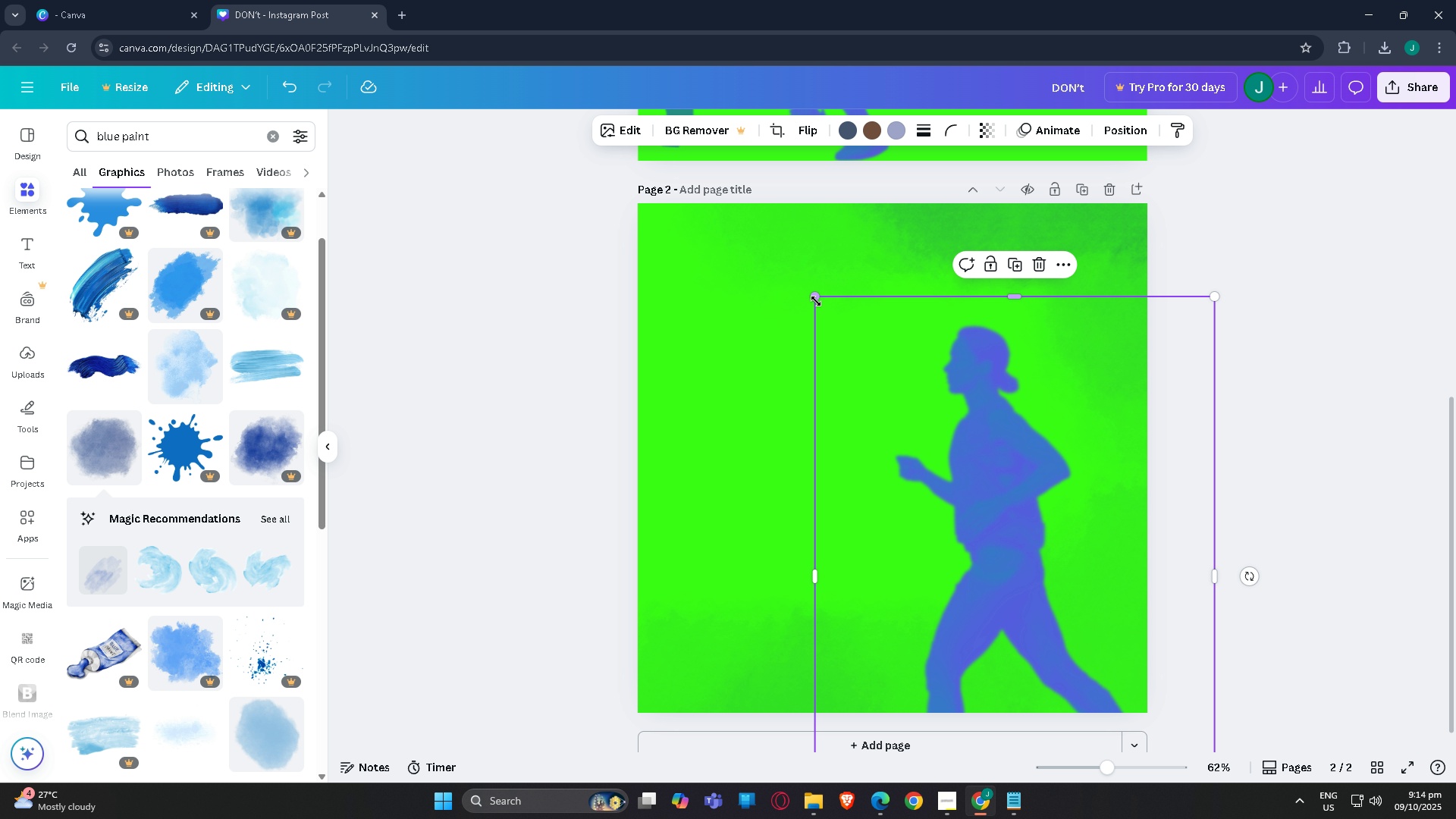 
left_click_drag(start_coordinate=[816, 301], to_coordinate=[759, 230])
 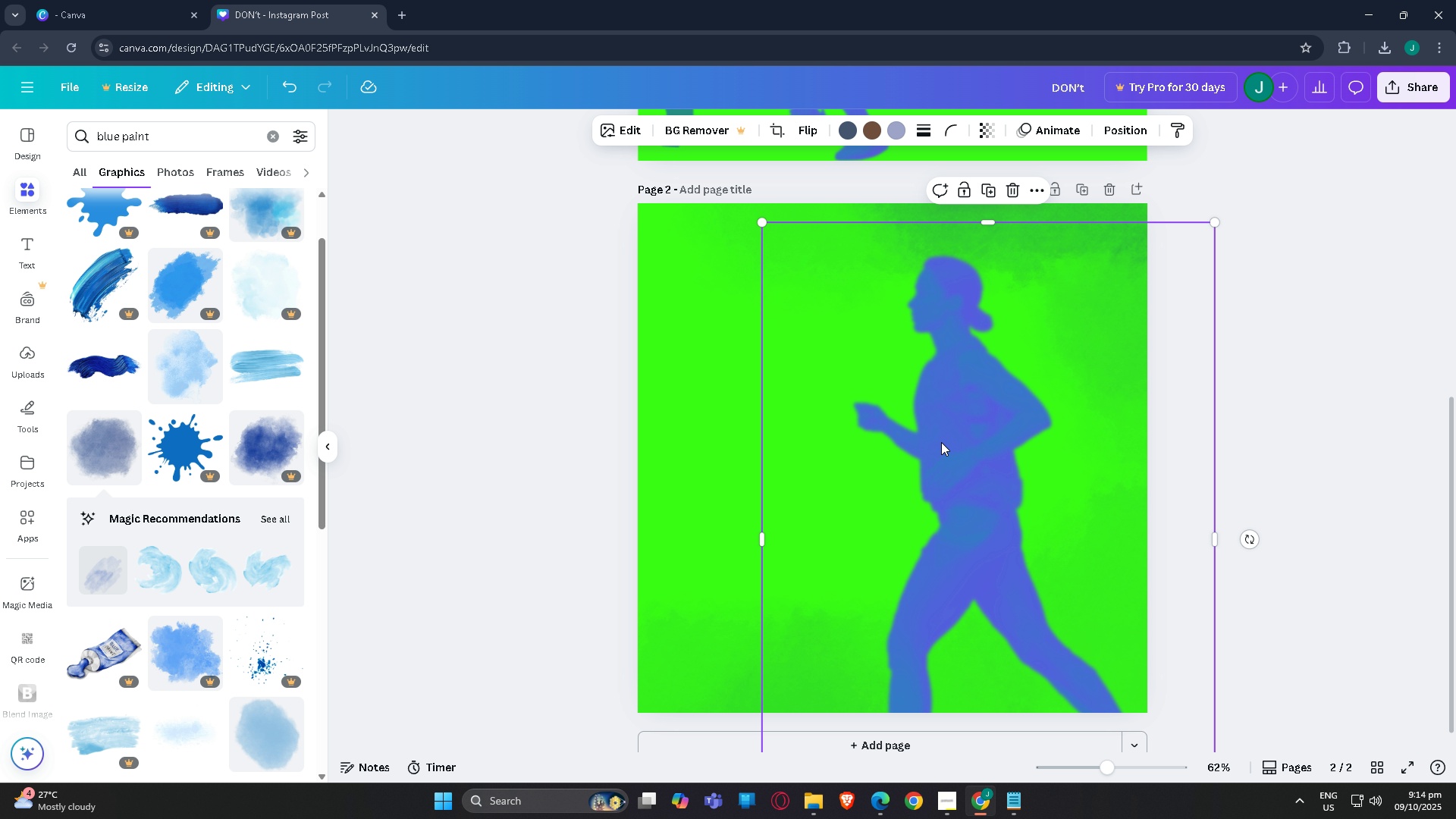 
left_click_drag(start_coordinate=[948, 447], to_coordinate=[966, 487])
 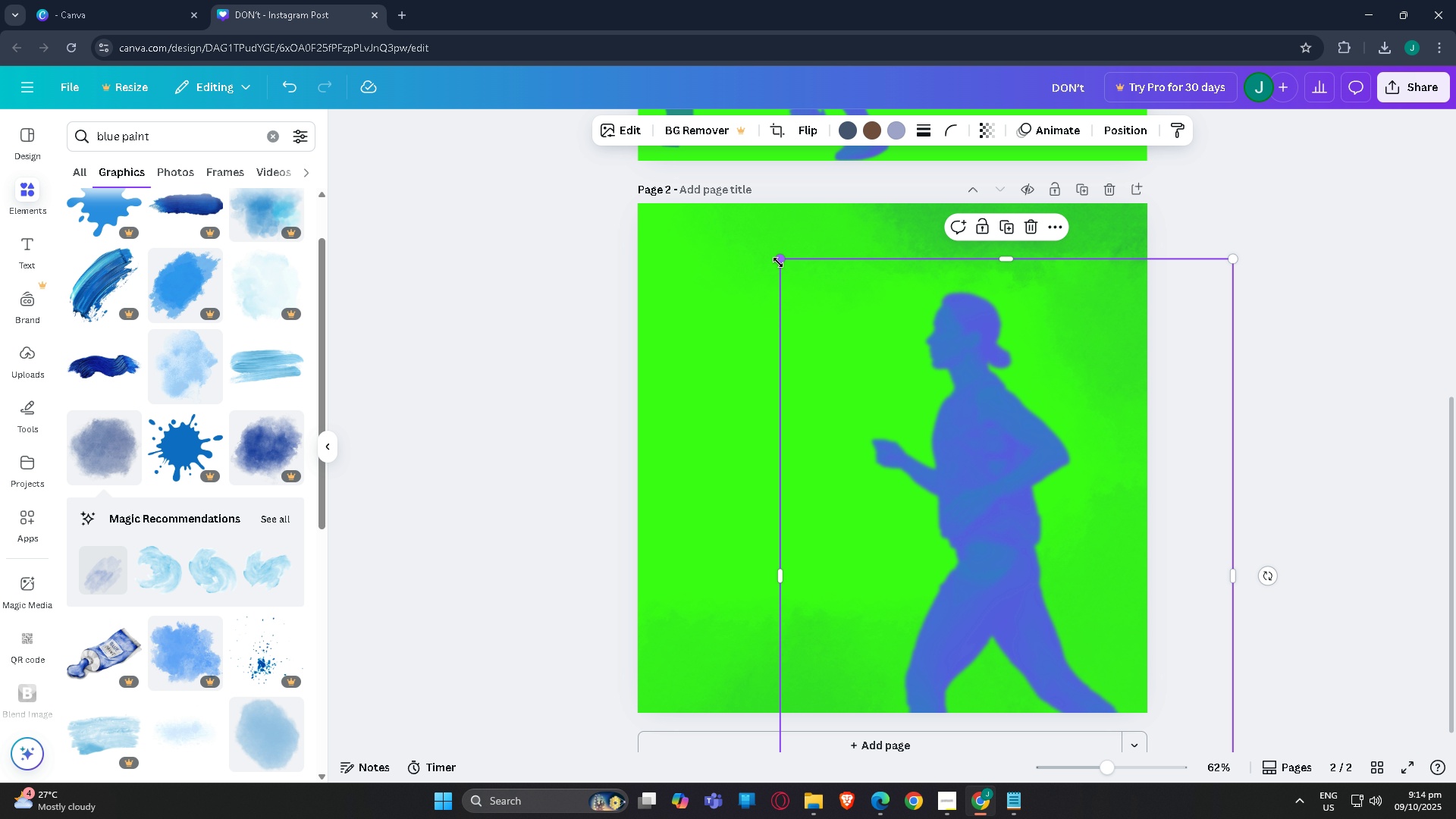 
left_click_drag(start_coordinate=[780, 261], to_coordinate=[747, 253])
 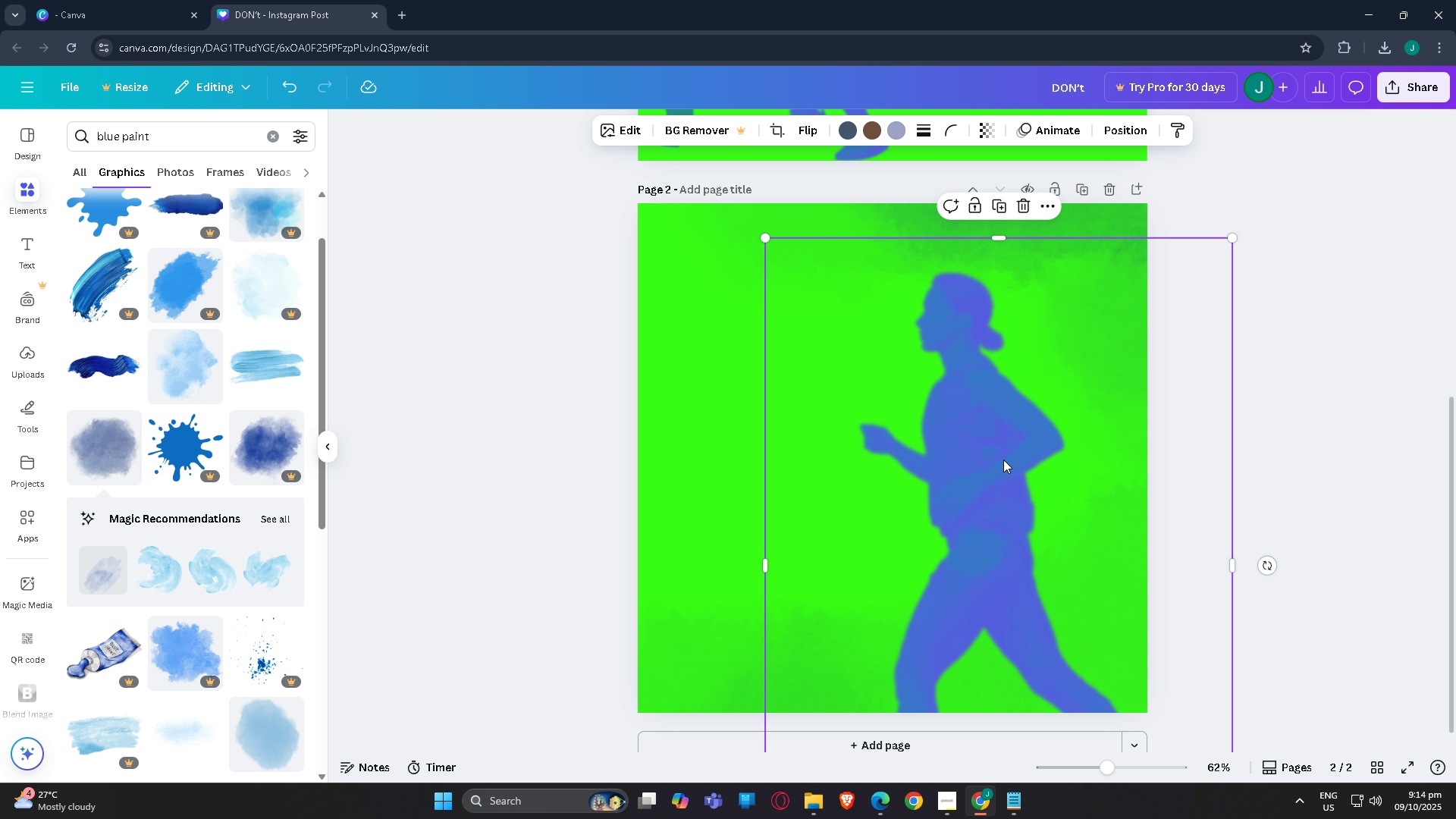 
left_click_drag(start_coordinate=[1003, 460], to_coordinate=[1012, 454])
 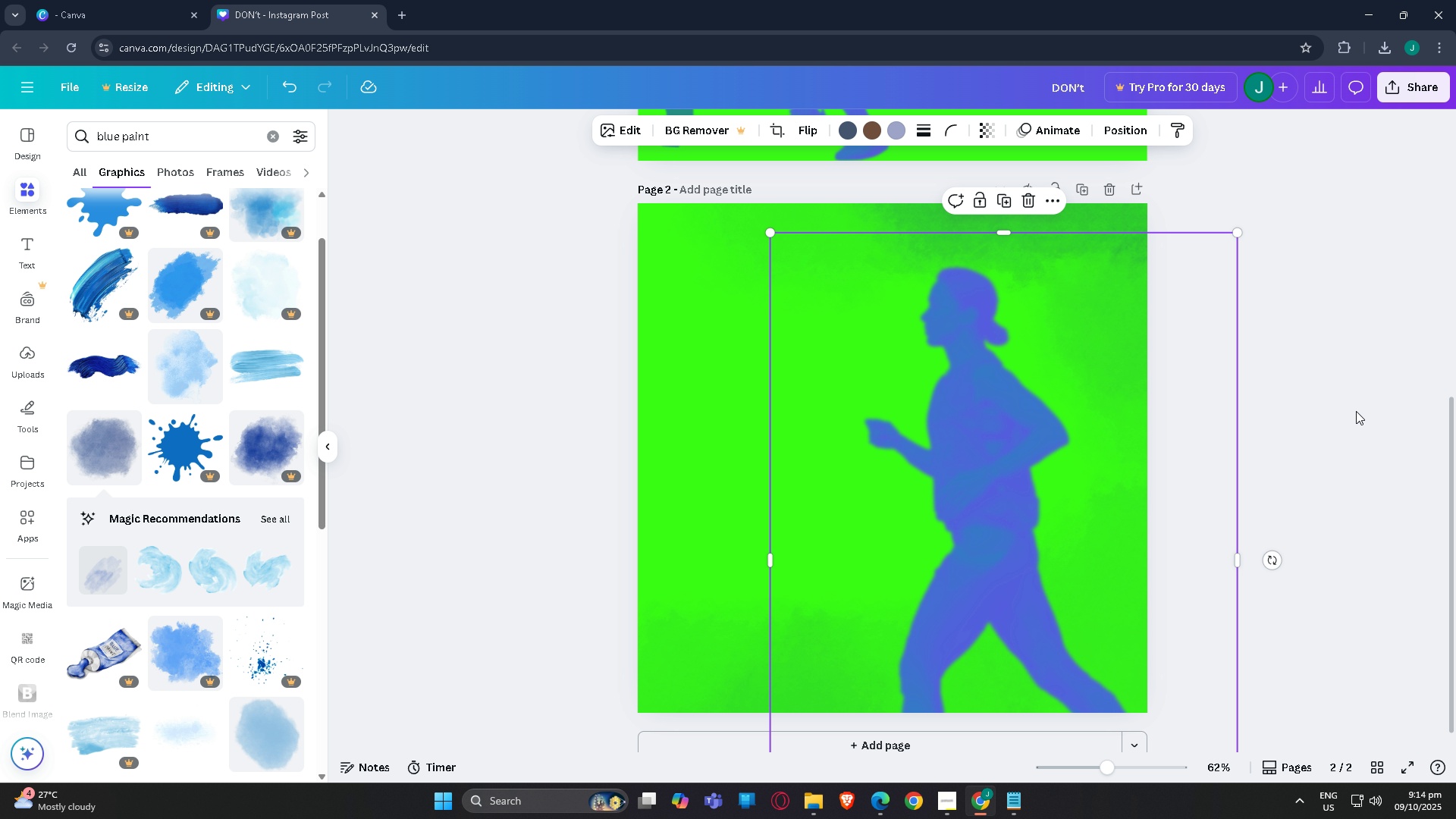 
left_click([1355, 410])
 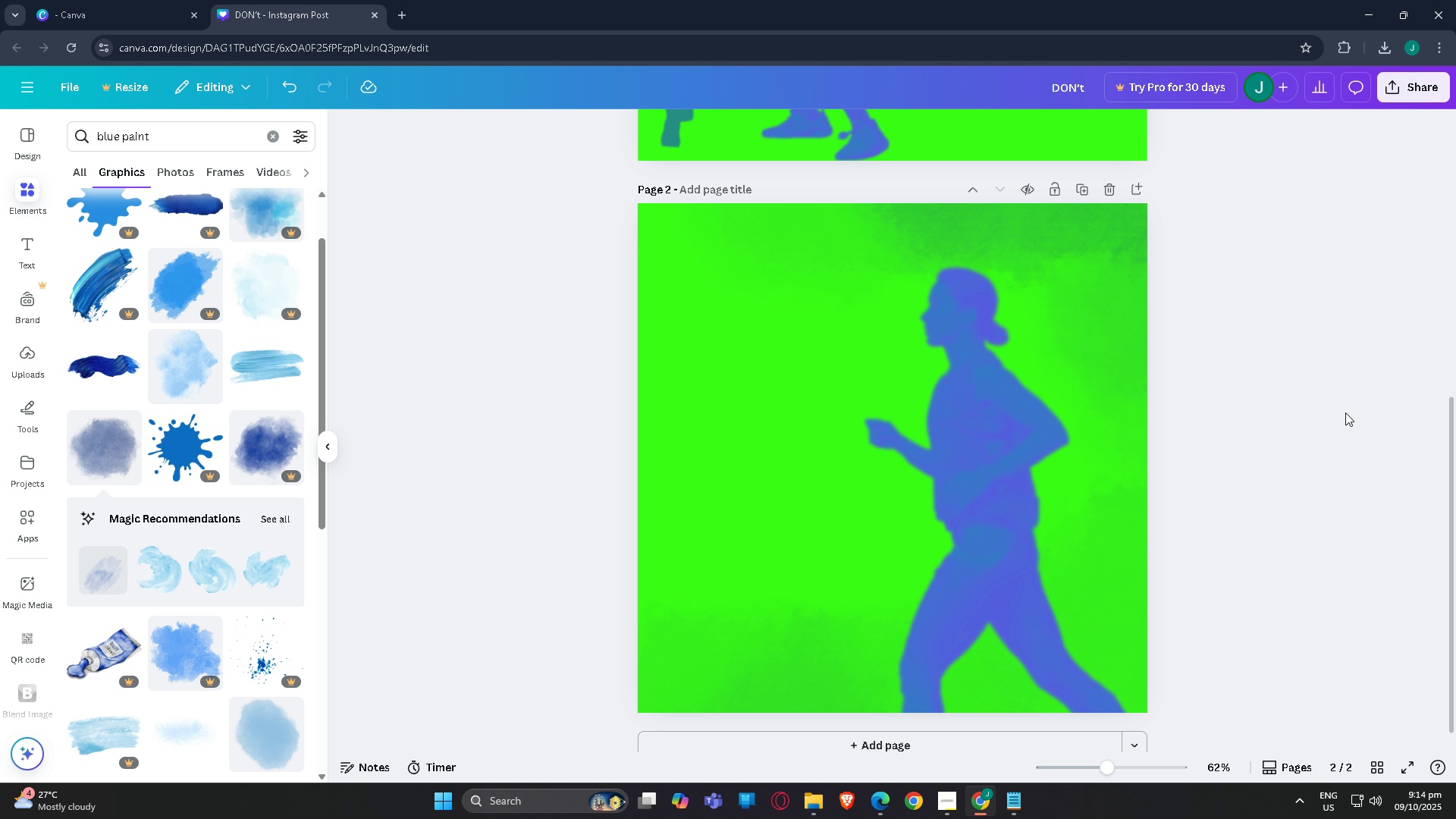 
scroll: coordinate [1152, 414], scroll_direction: up, amount: 5.0
 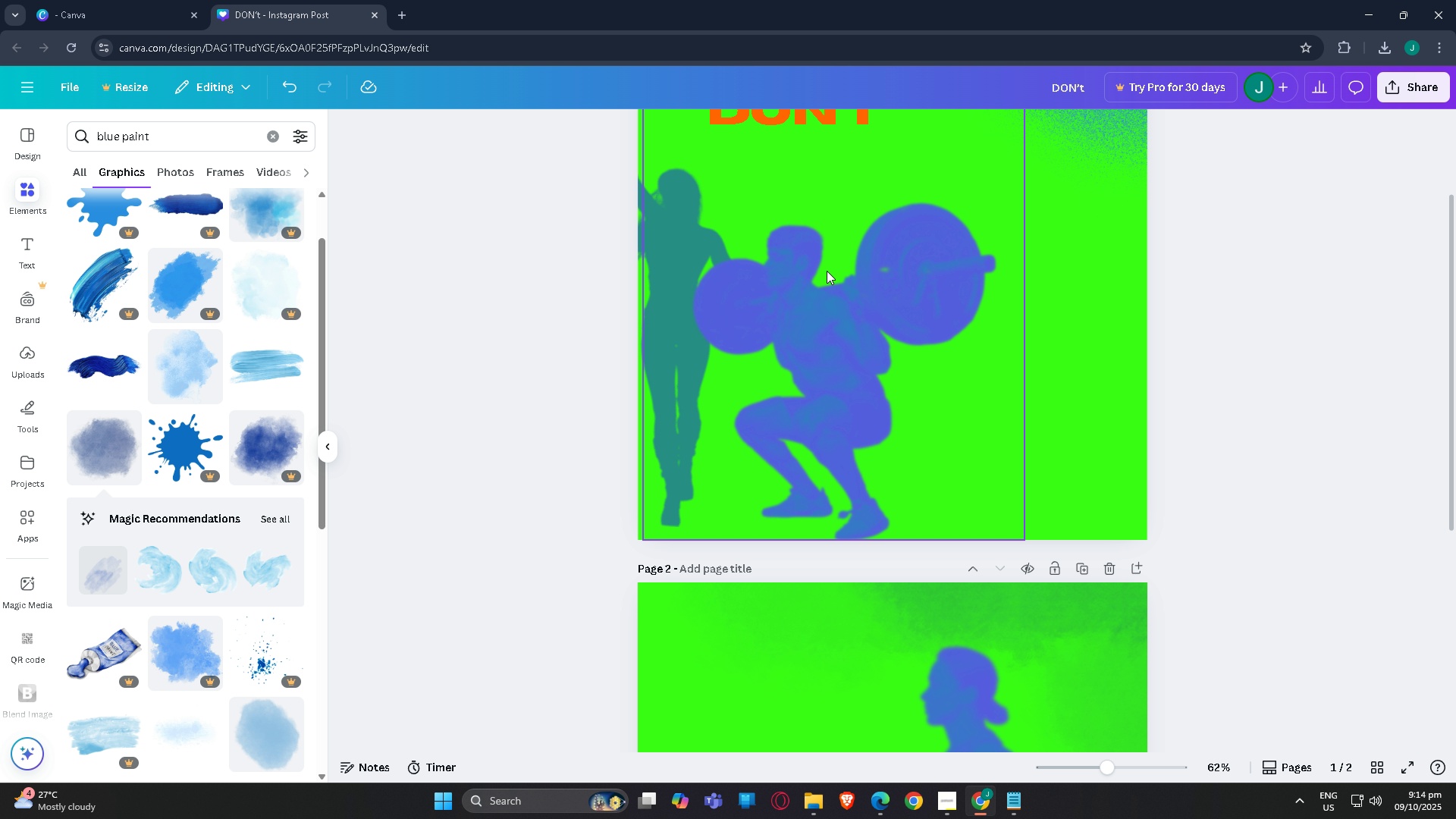 
left_click([827, 271])
 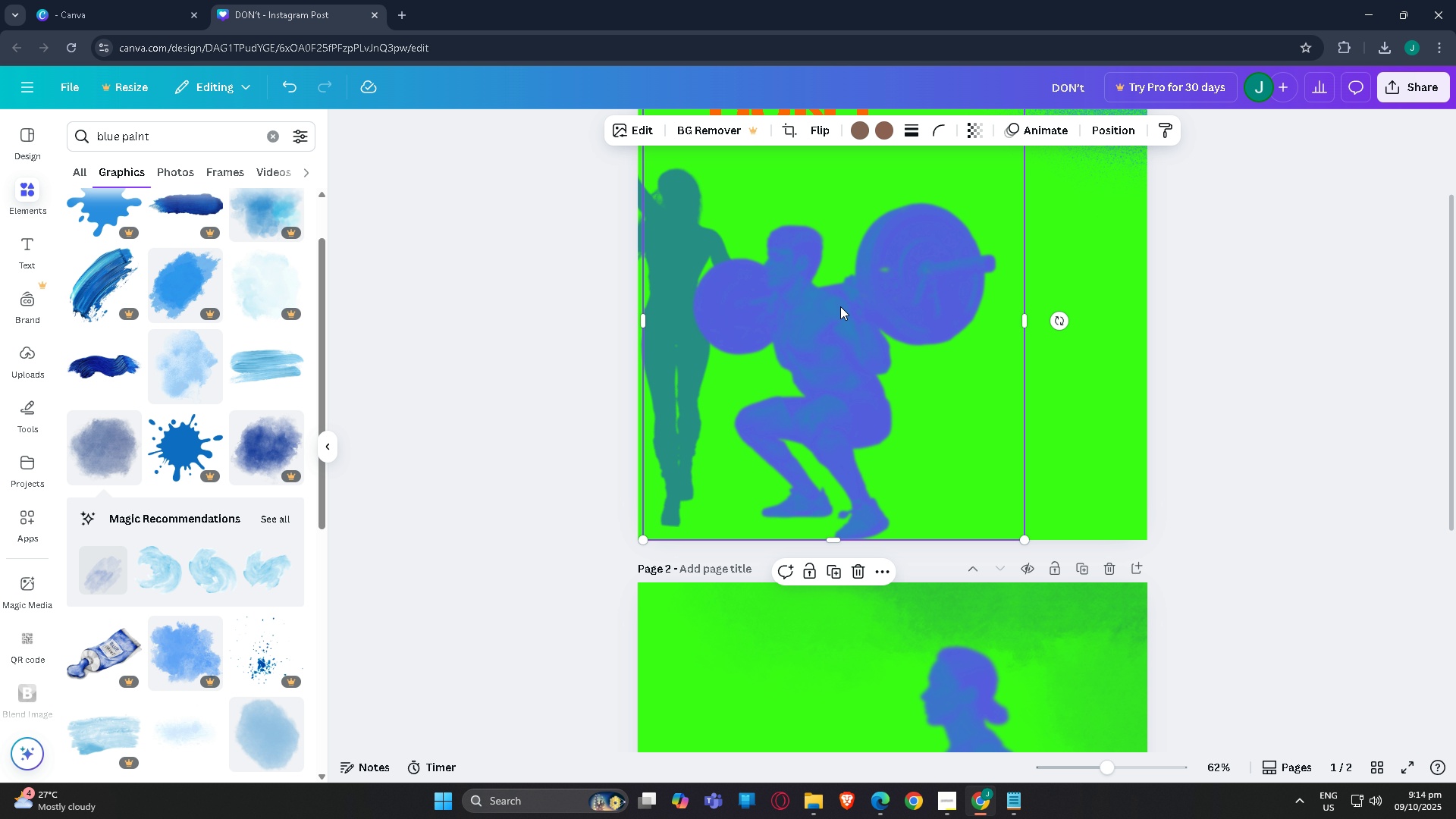 
key(Control+X)
 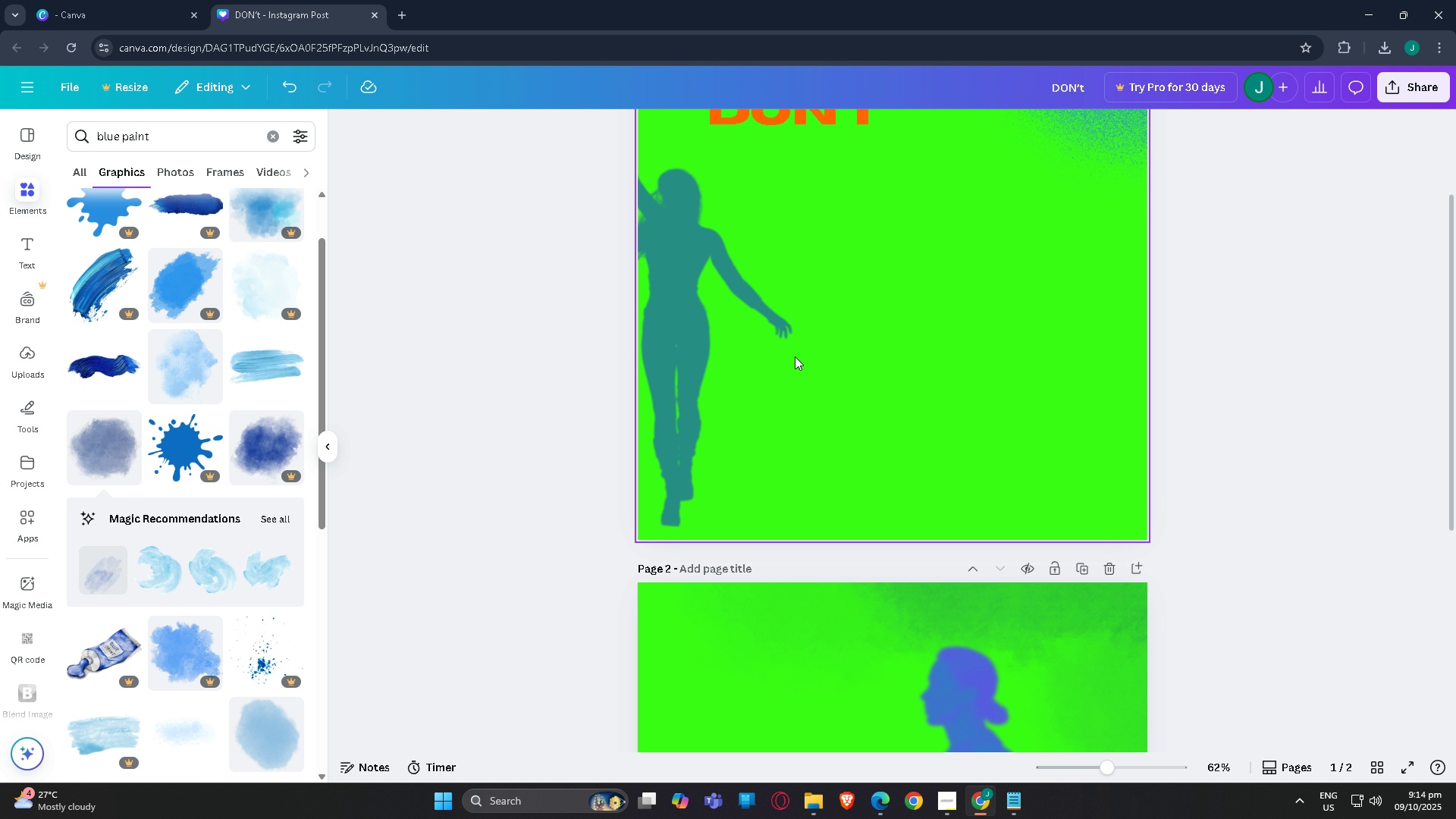 
scroll: coordinate [801, 397], scroll_direction: down, amount: 7.0
 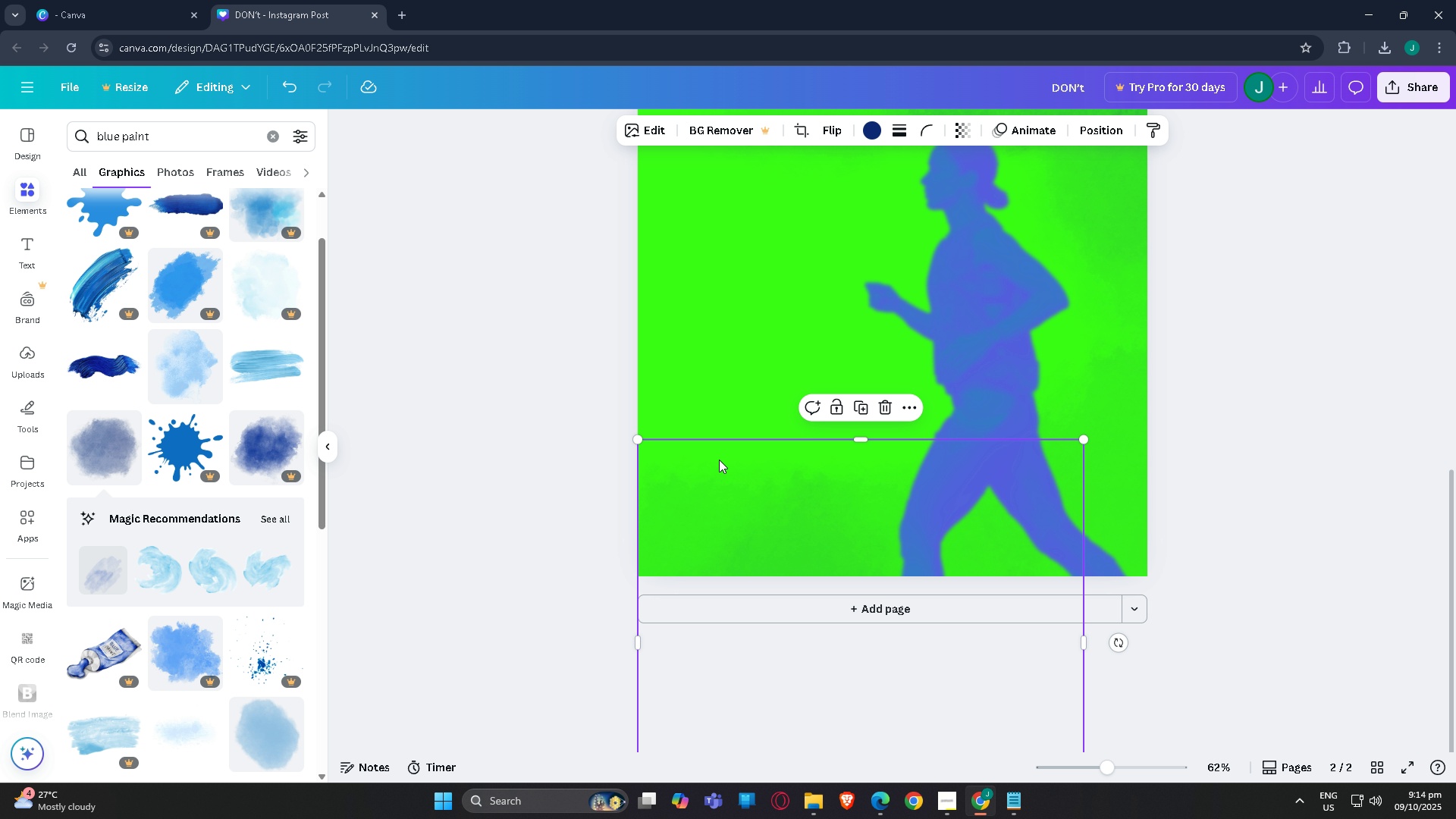 
left_click([719, 460])
 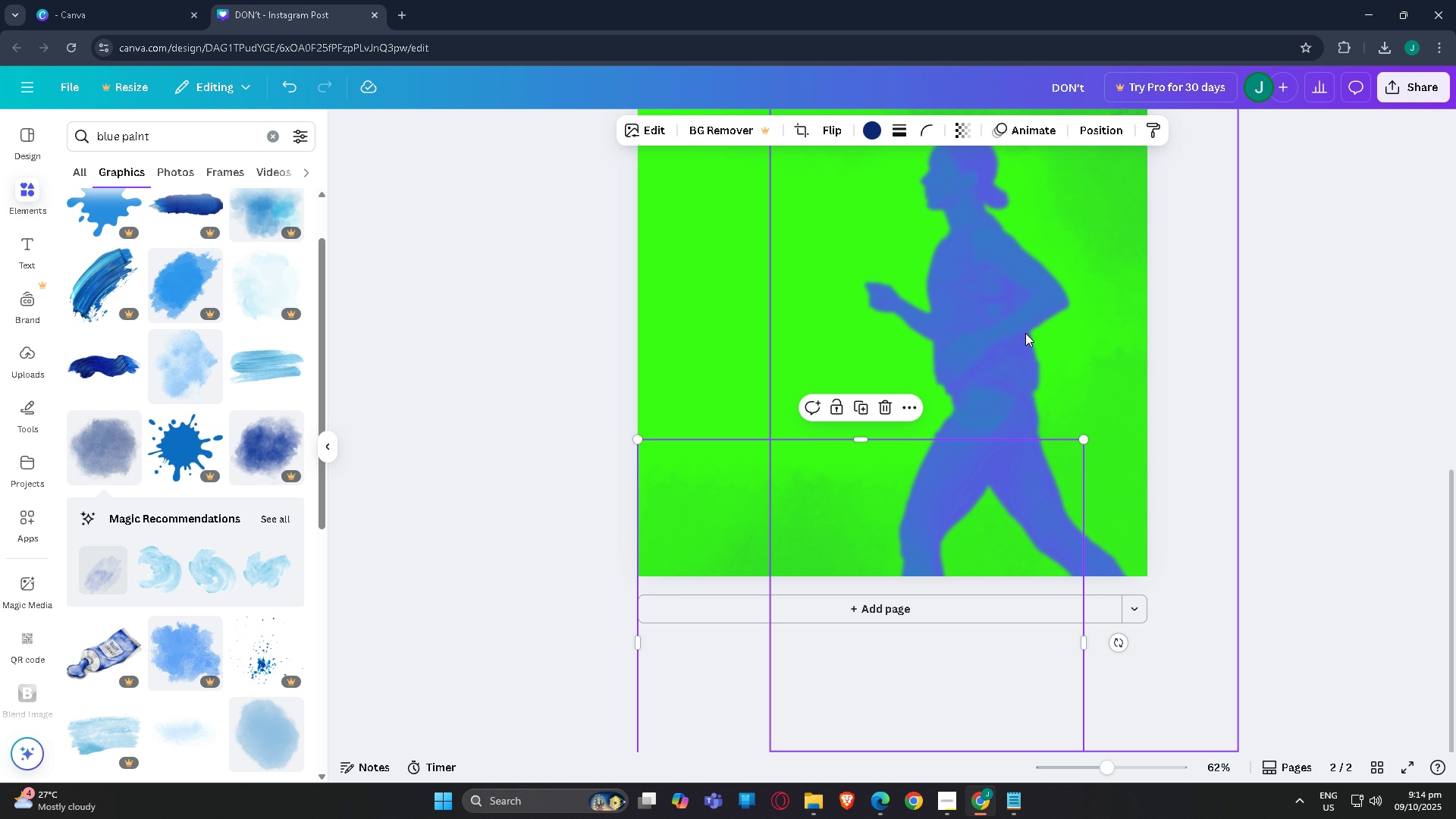 
left_click_drag(start_coordinate=[1001, 334], to_coordinate=[1023, 333])
 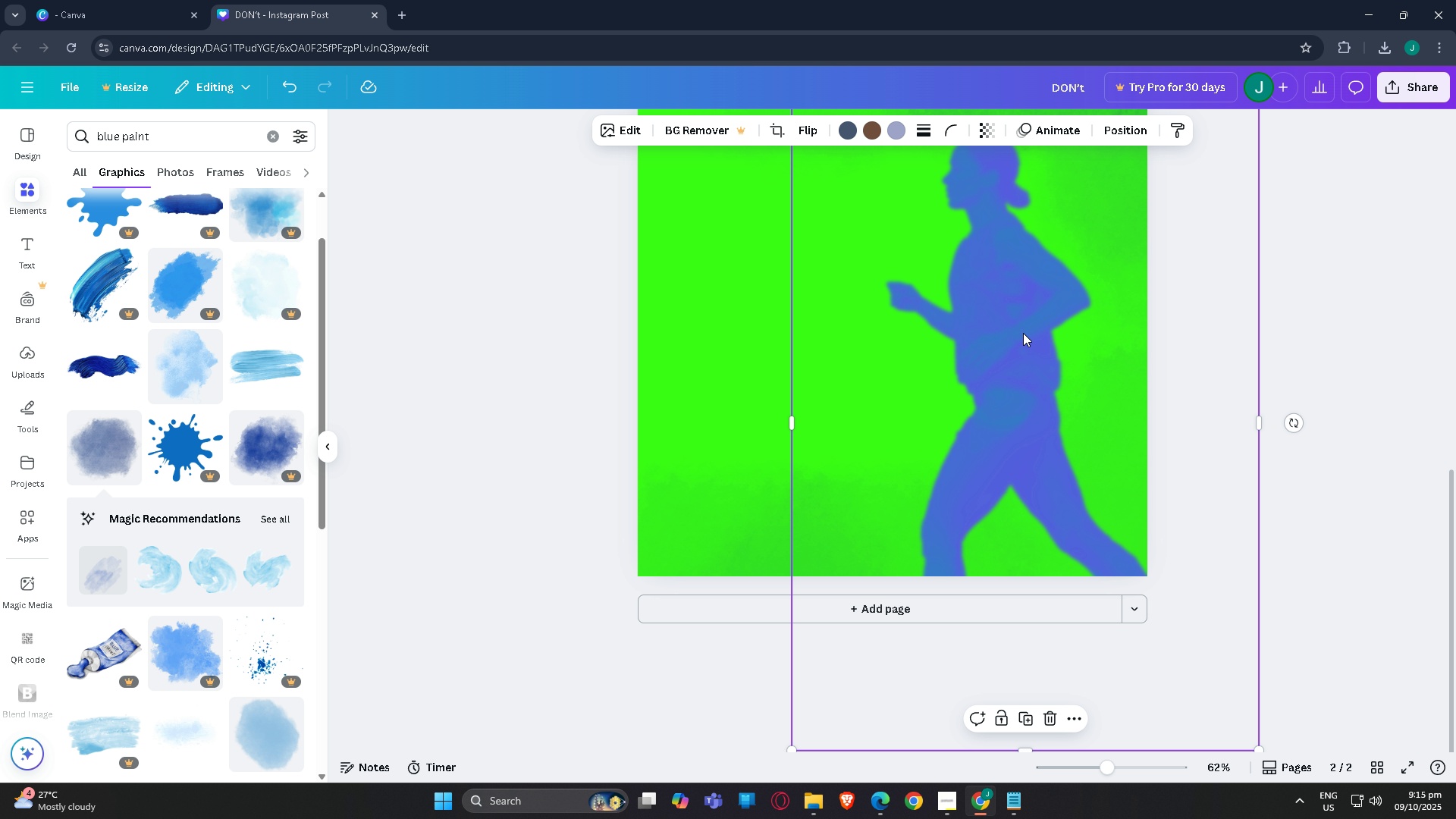 
key(Control+V)
 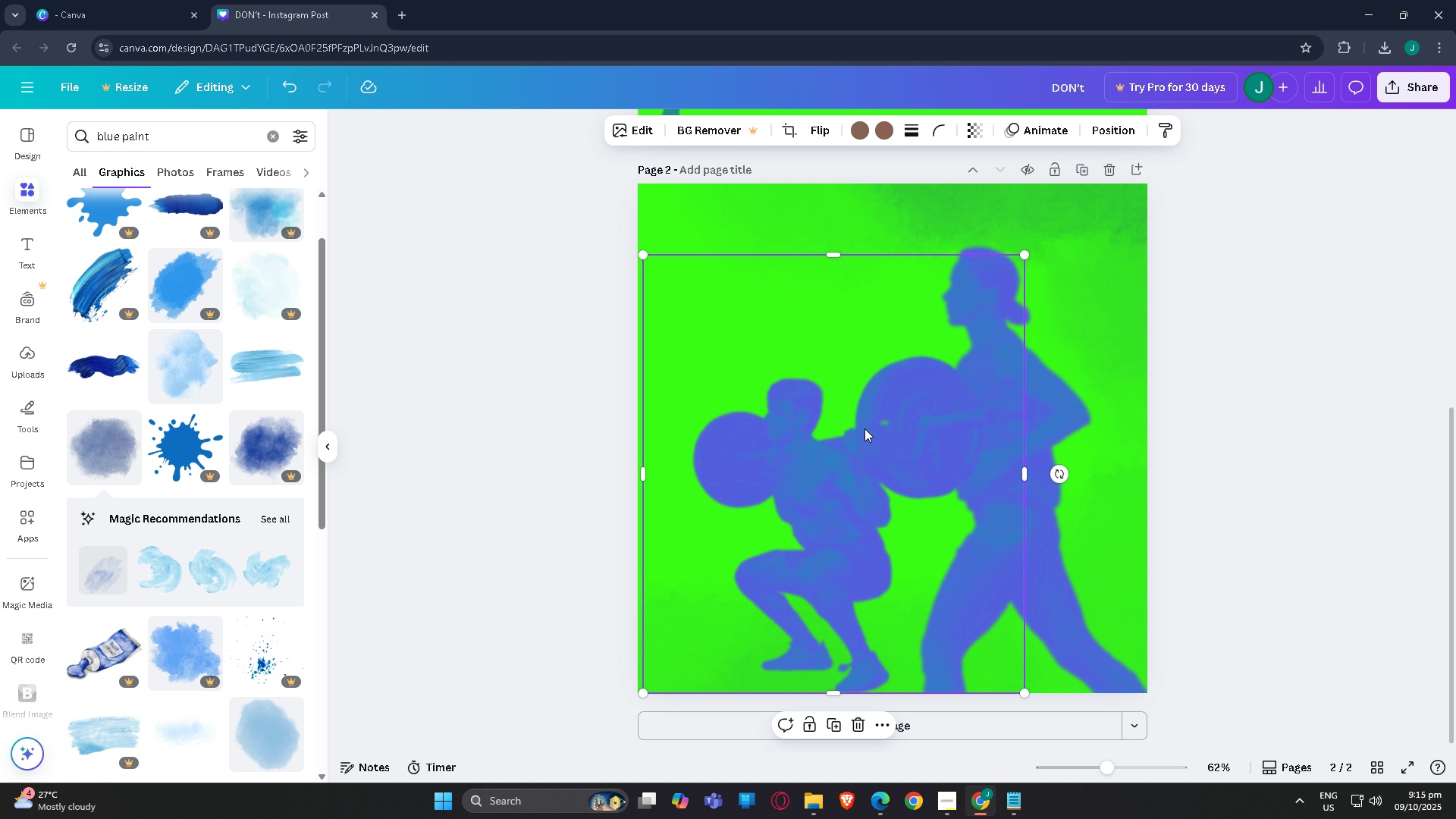 
left_click_drag(start_coordinate=[858, 437], to_coordinate=[823, 437])
 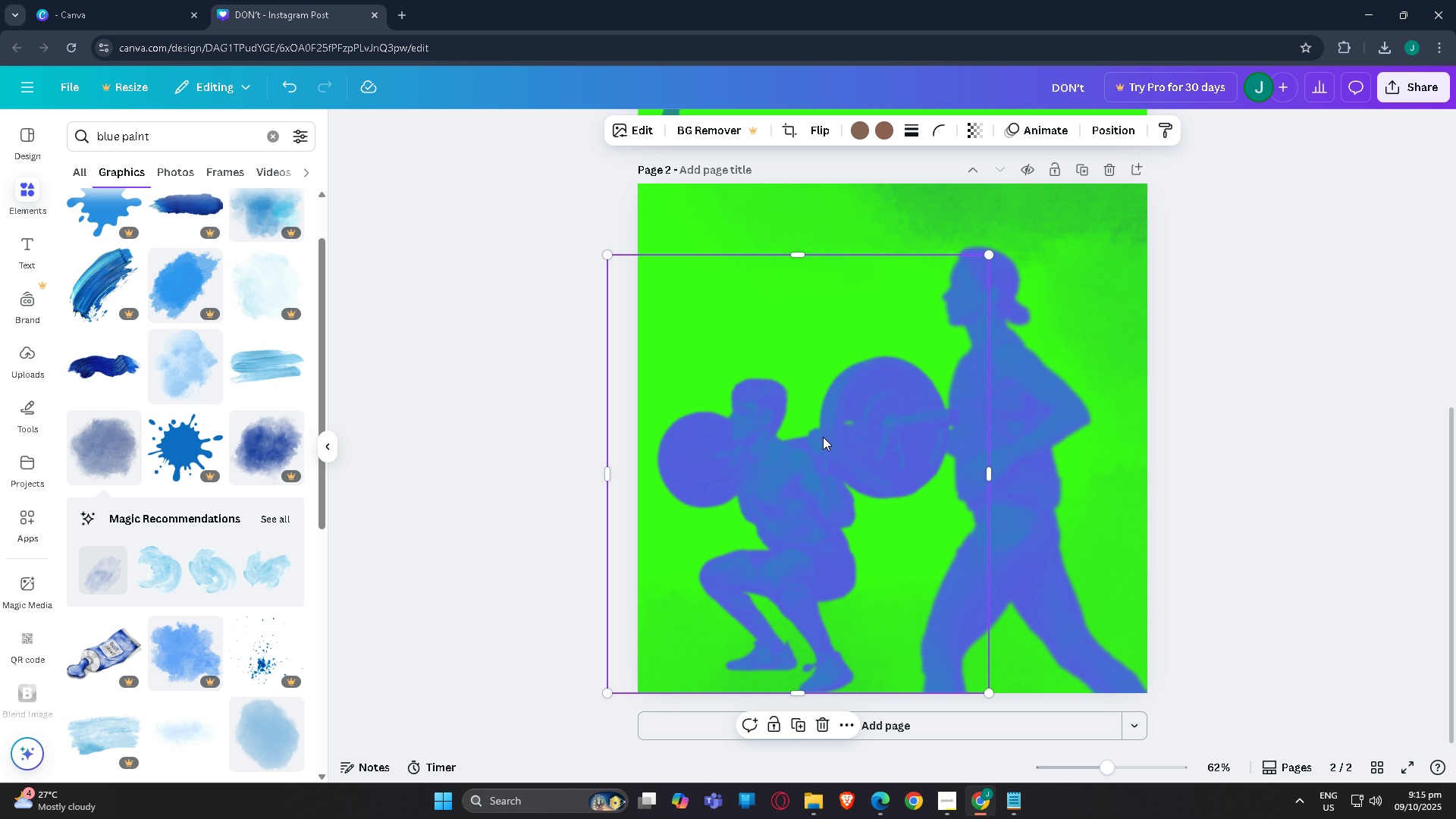 
key(Control+BracketLeft)
 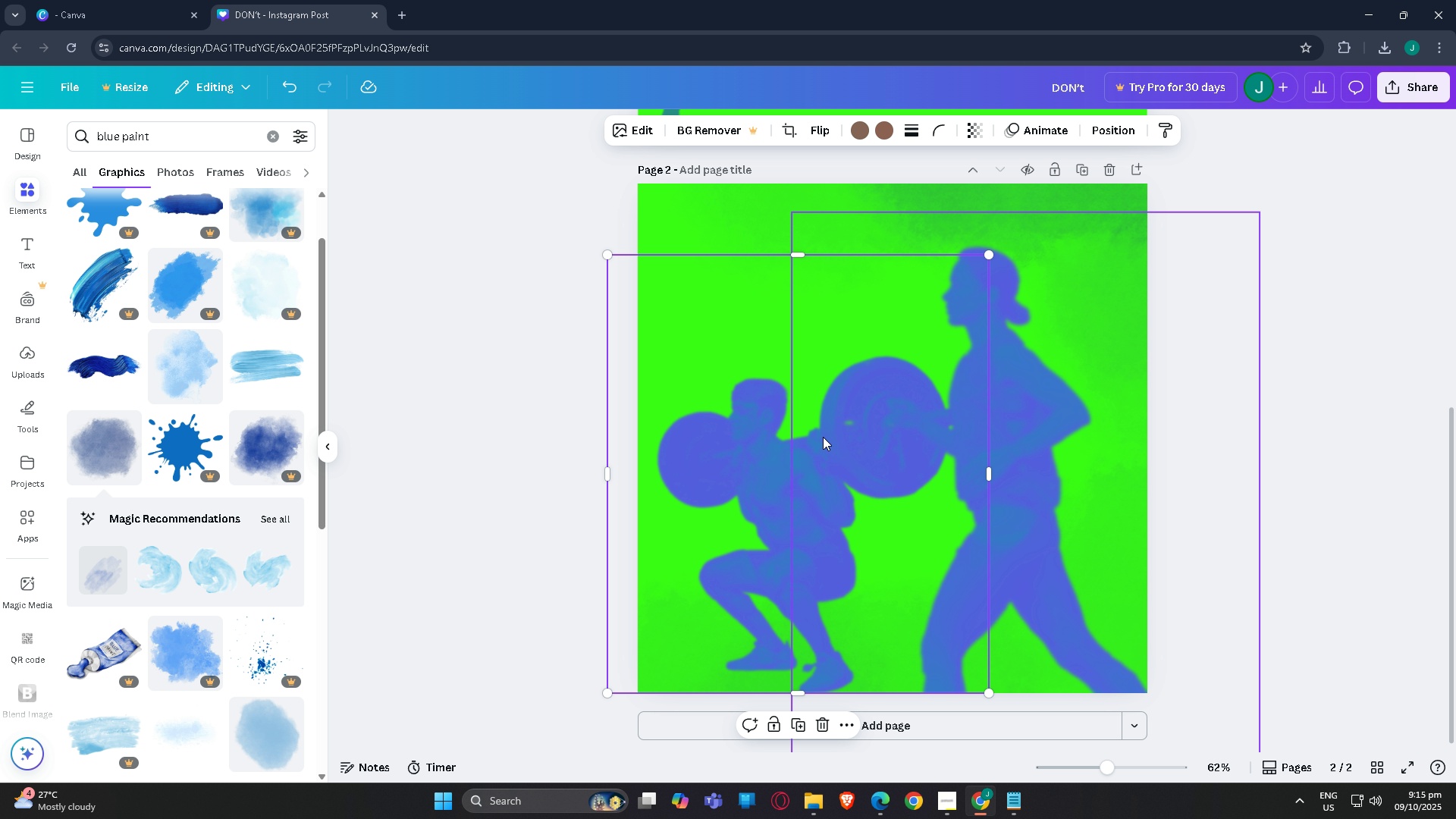 
key(Control+BracketLeft)
 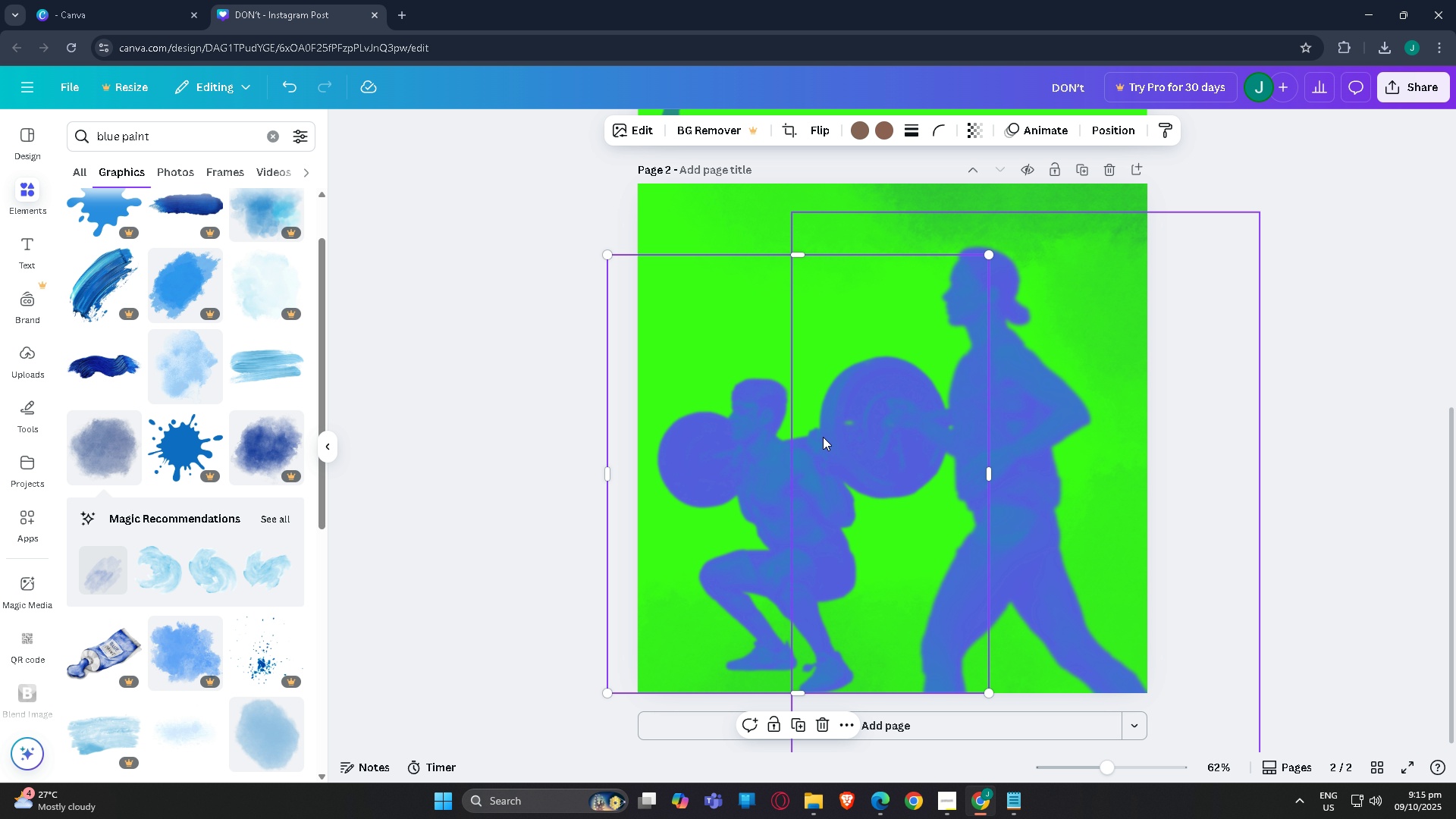 
key(Control+BracketLeft)
 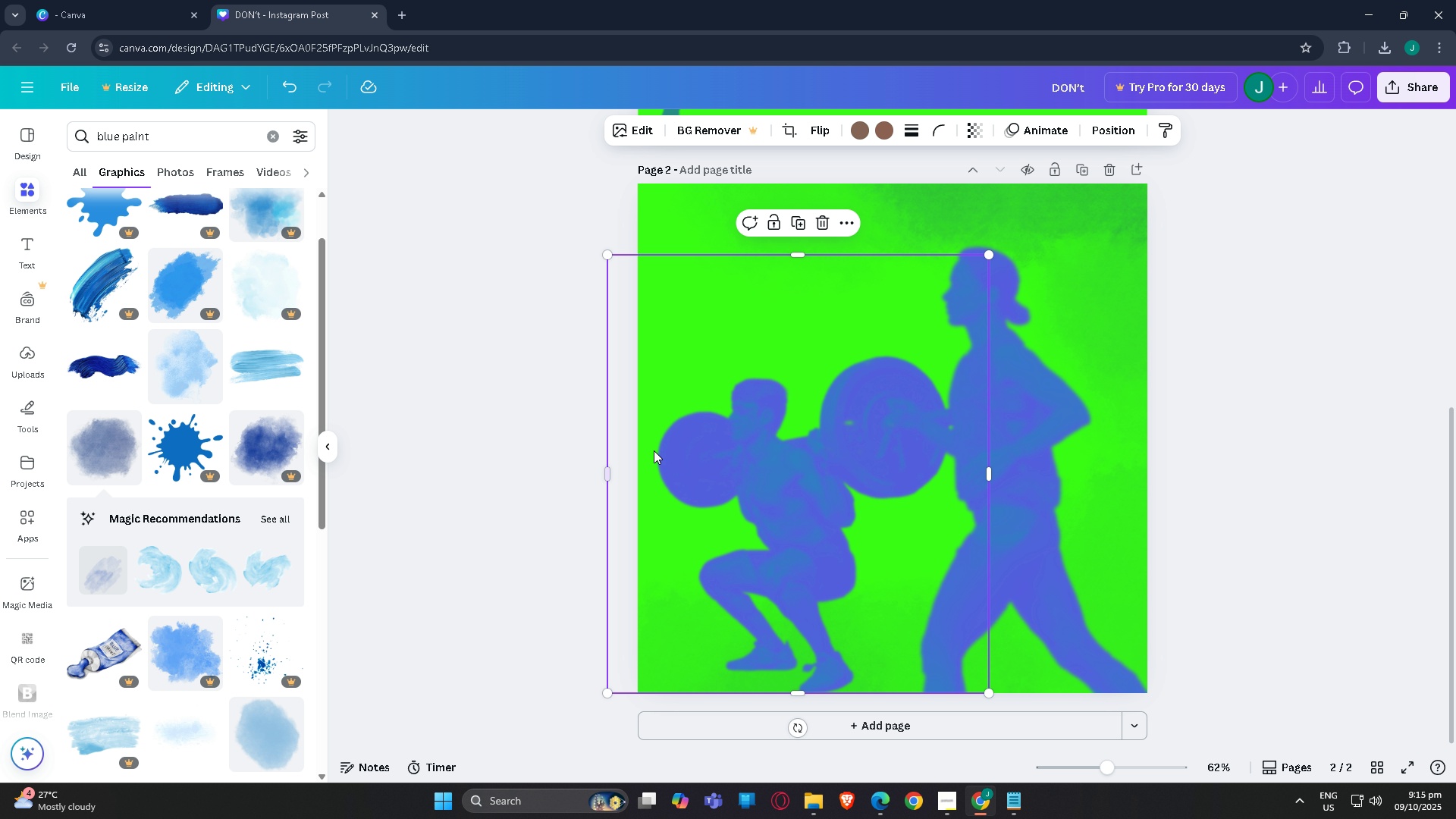 
left_click([710, 445])
 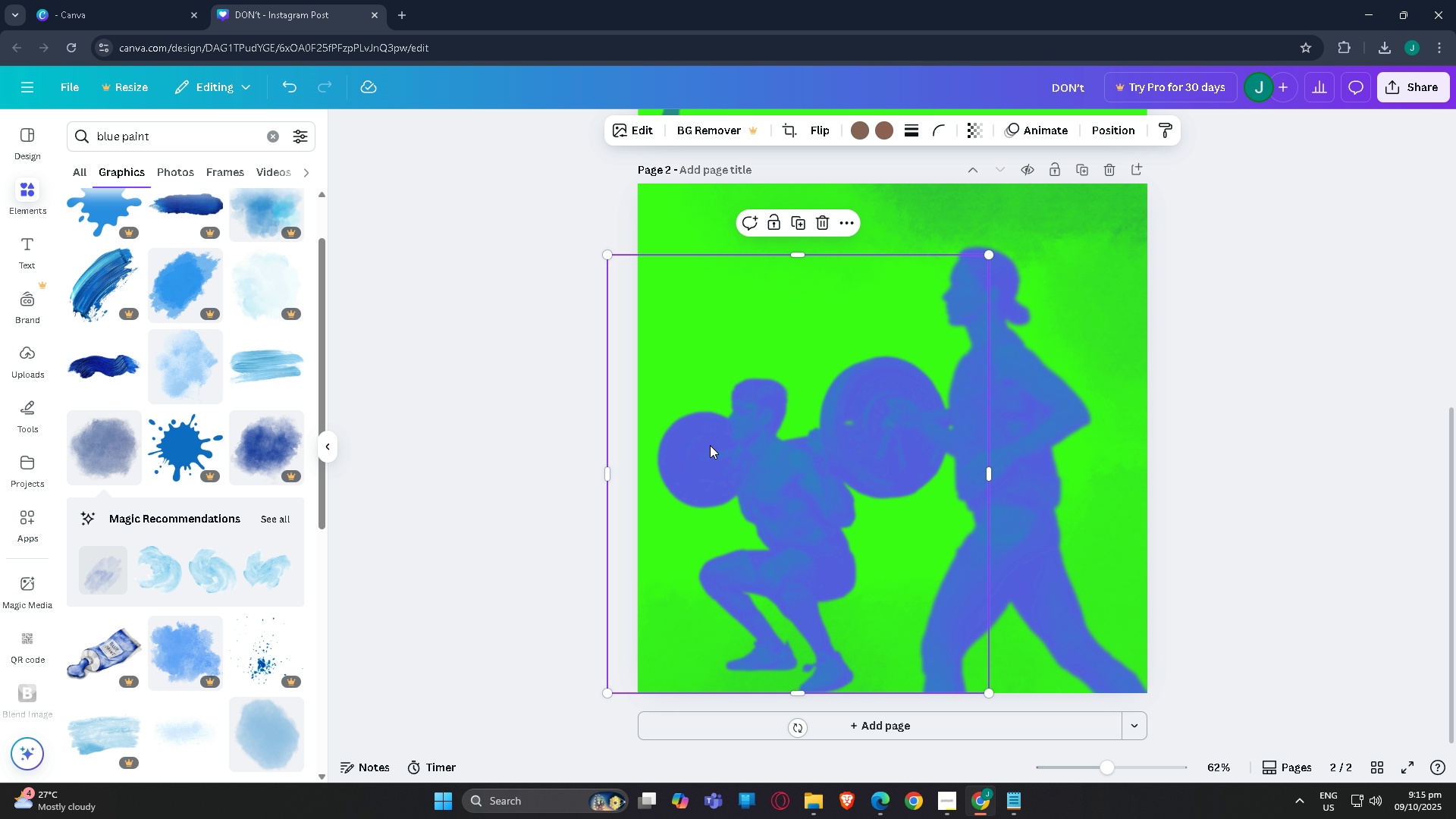 
key(Control+BracketLeft)
 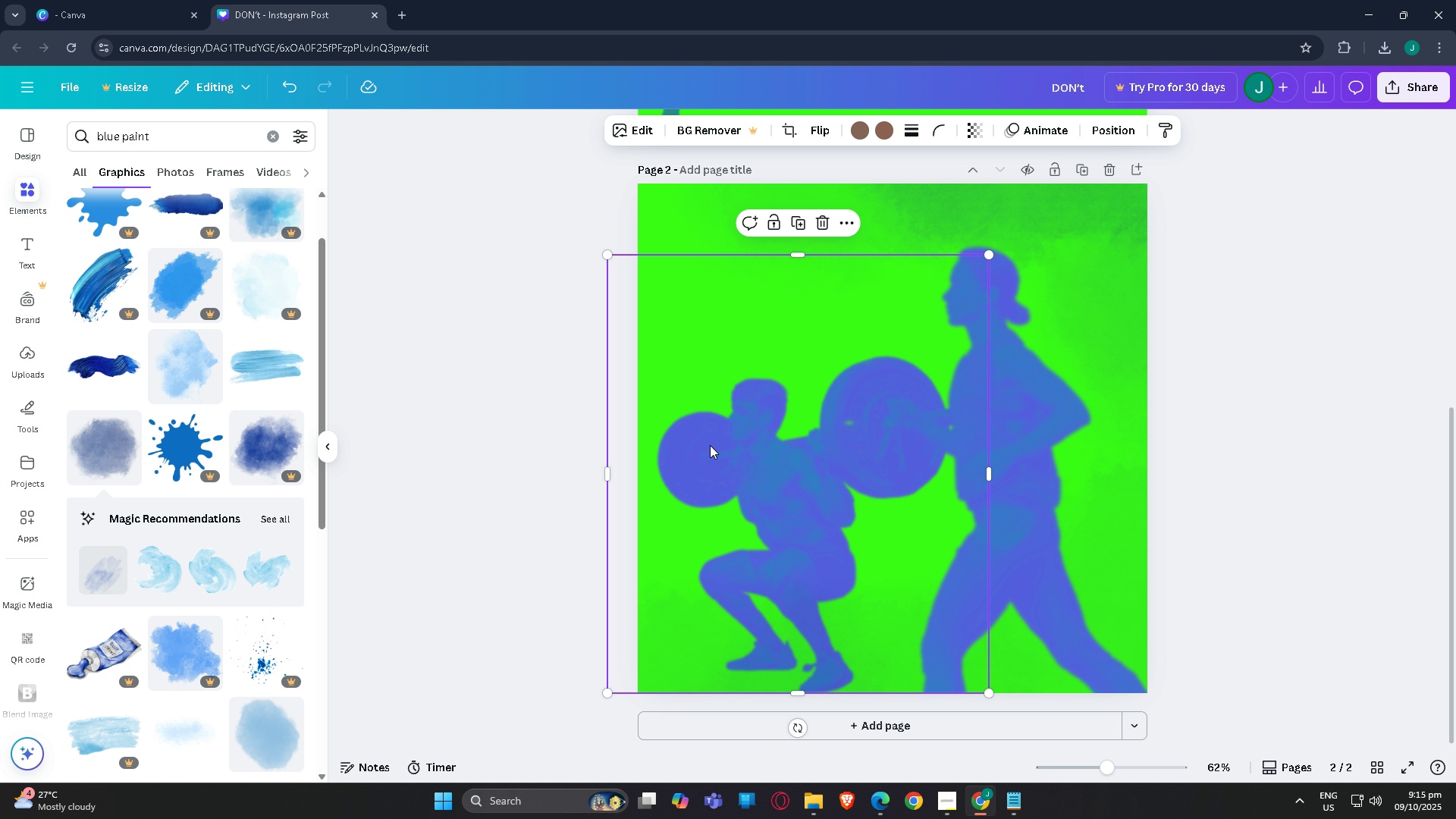 
key(Control+BracketLeft)
 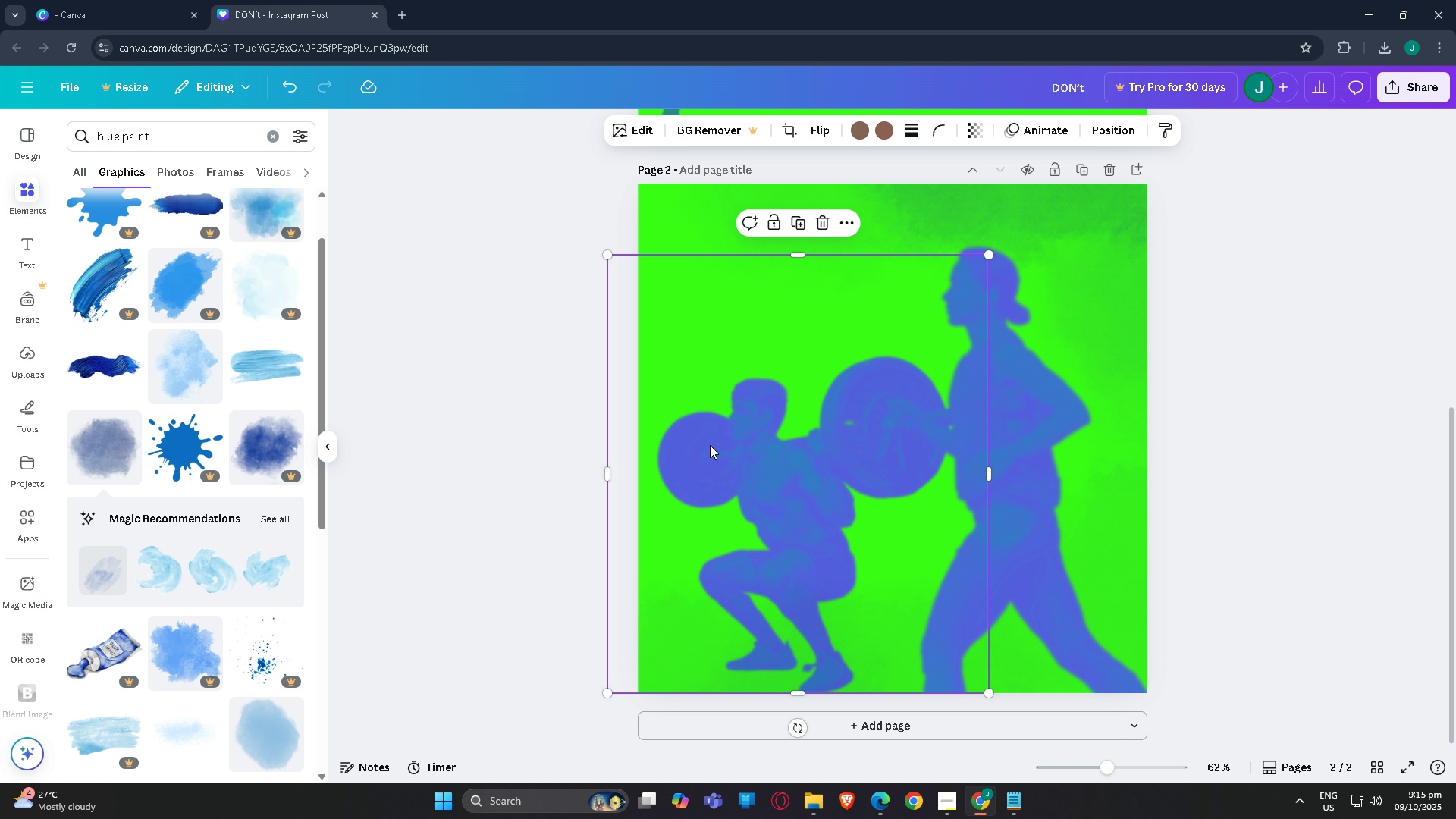 
key(Control+BracketLeft)
 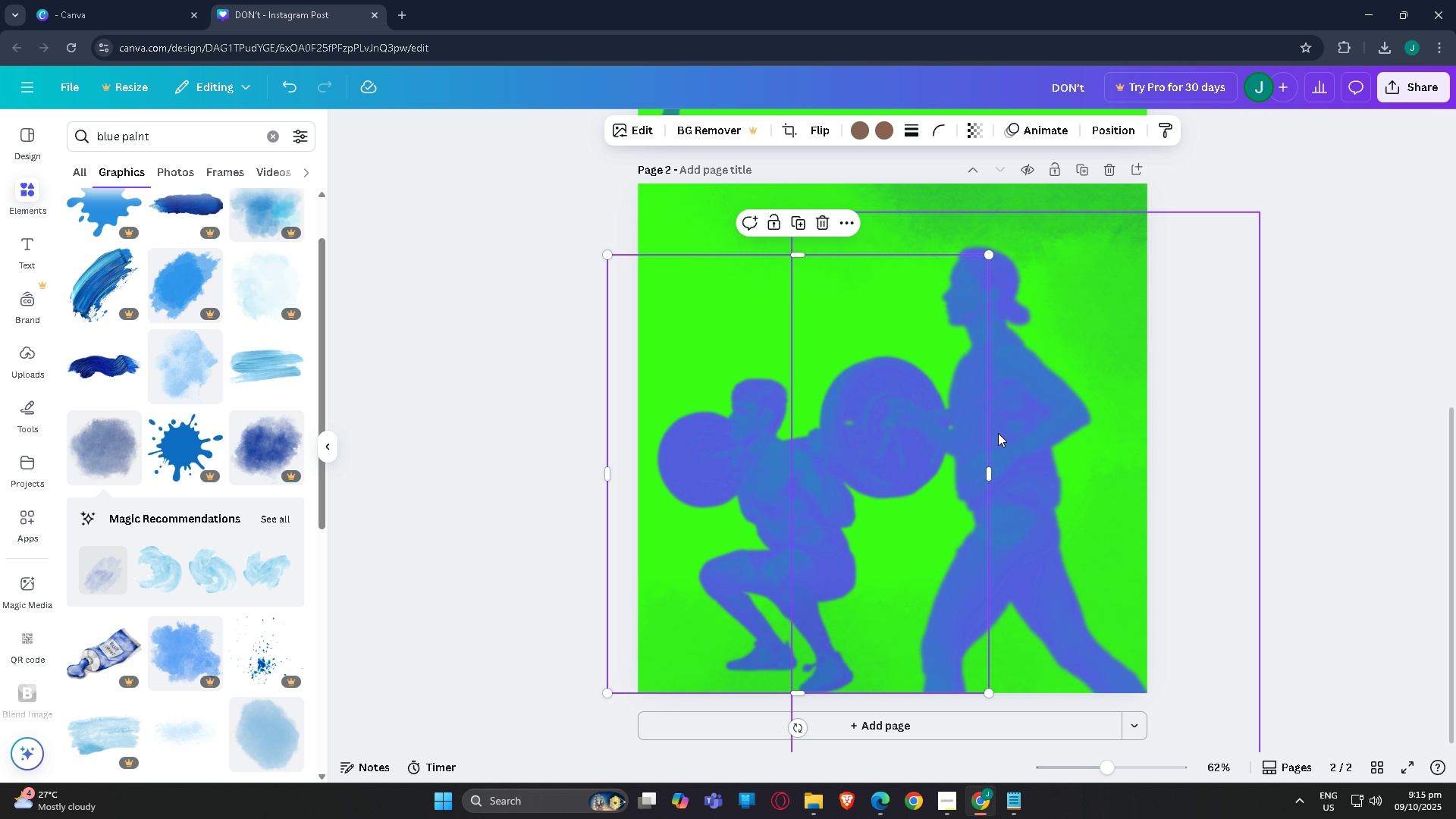 
left_click([1028, 444])
 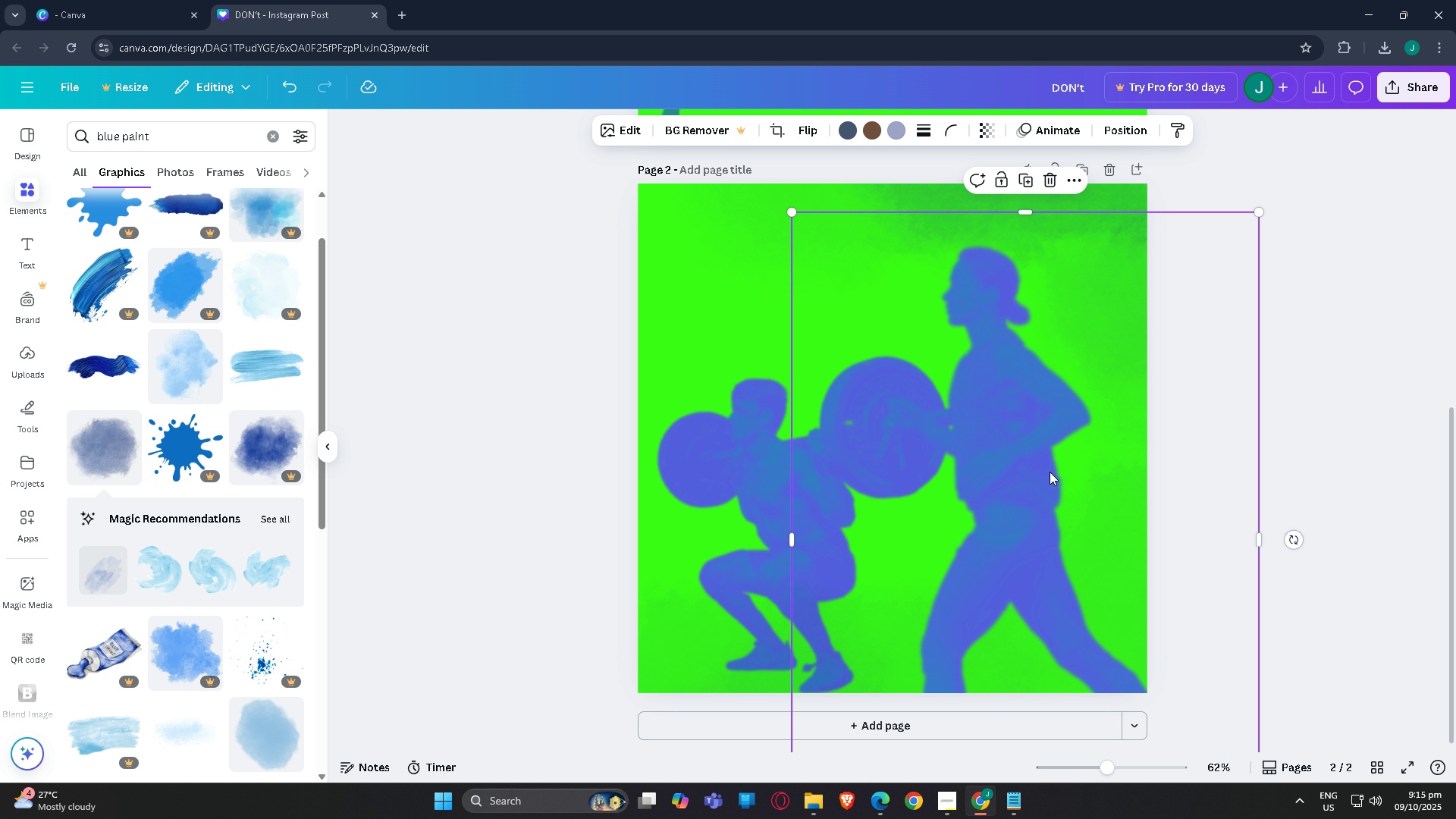 
left_click_drag(start_coordinate=[1050, 472], to_coordinate=[1119, 472])
 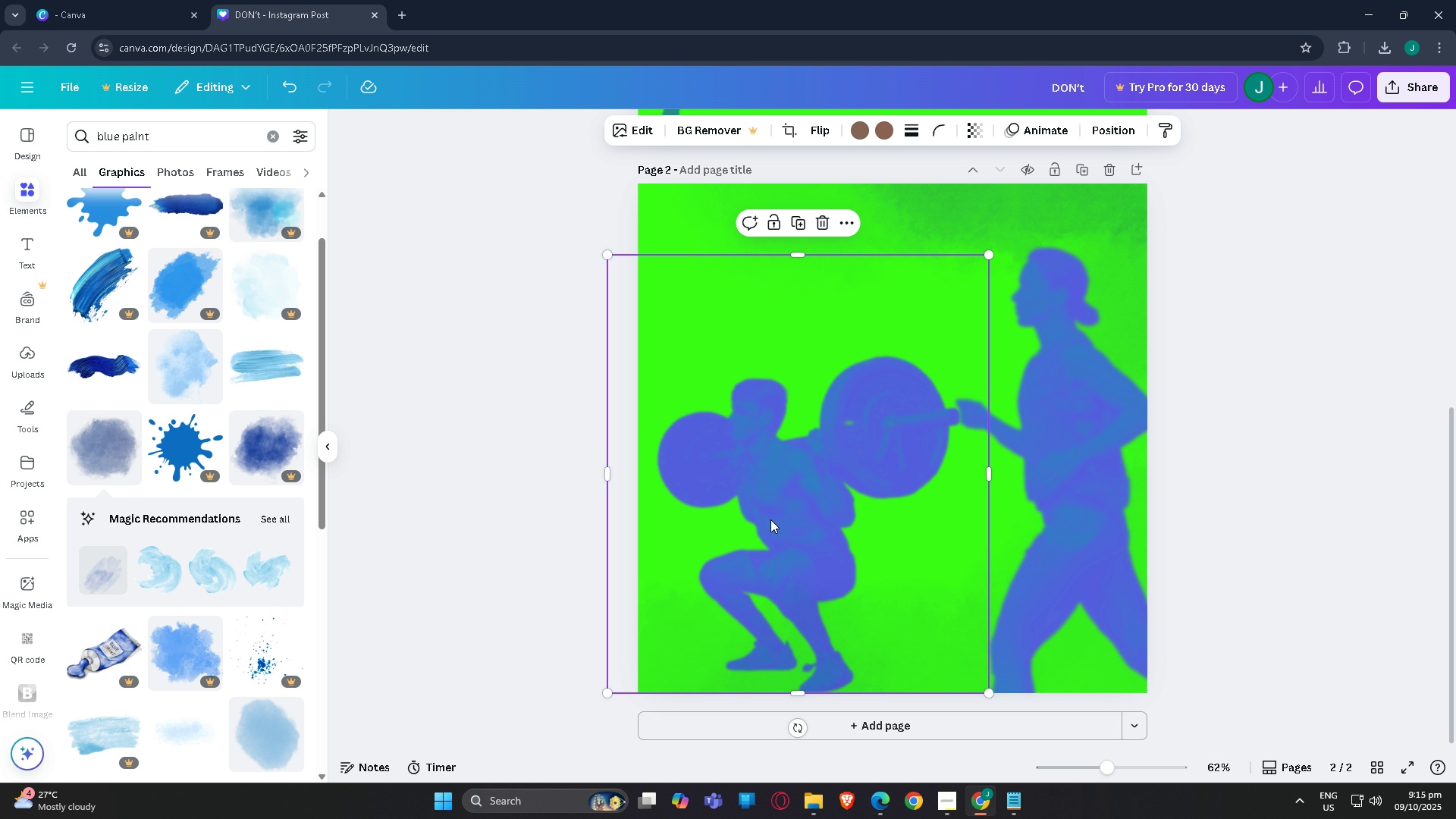 
left_click([770, 519])
 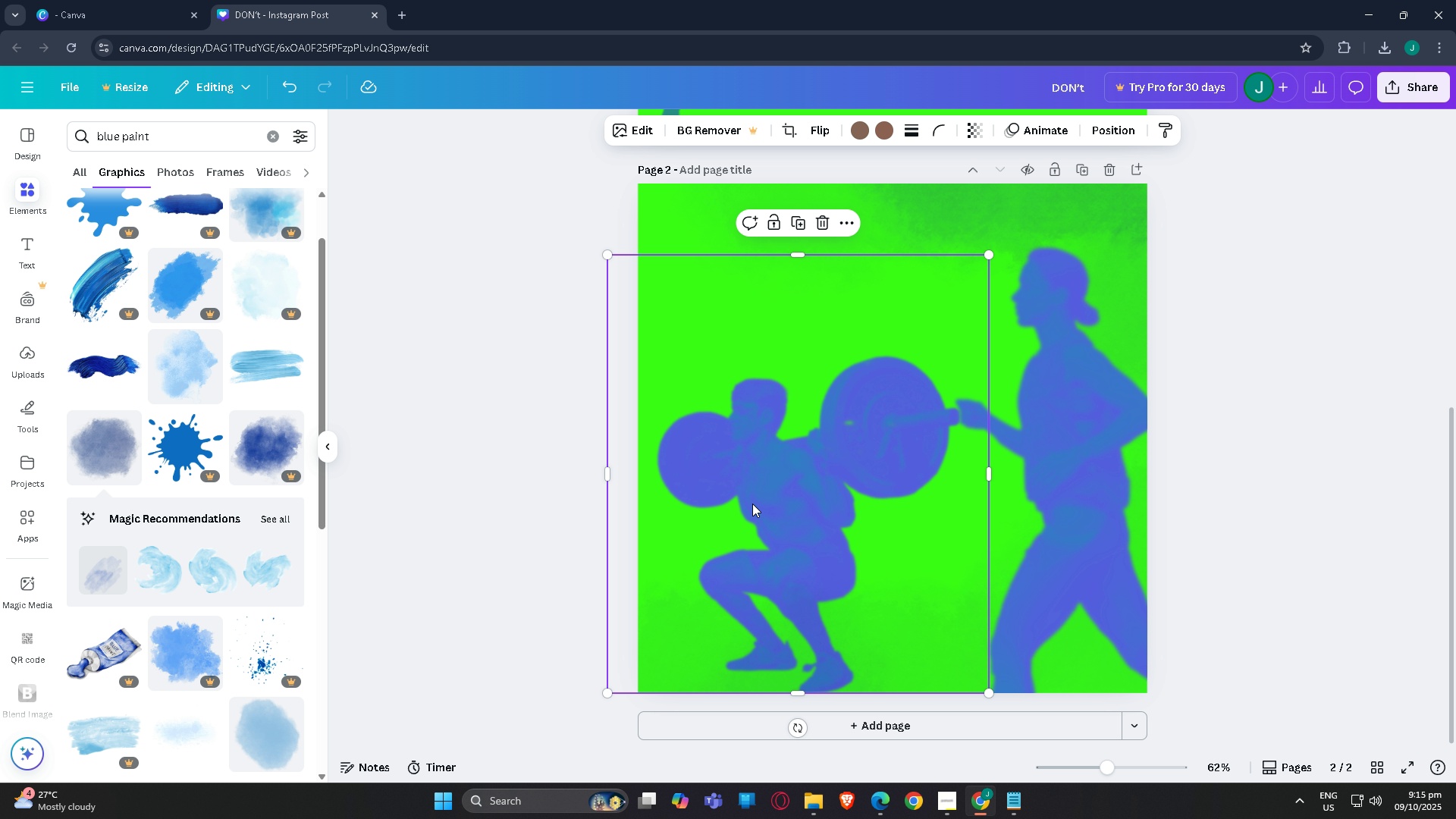 
left_click_drag(start_coordinate=[761, 504], to_coordinate=[752, 502])
 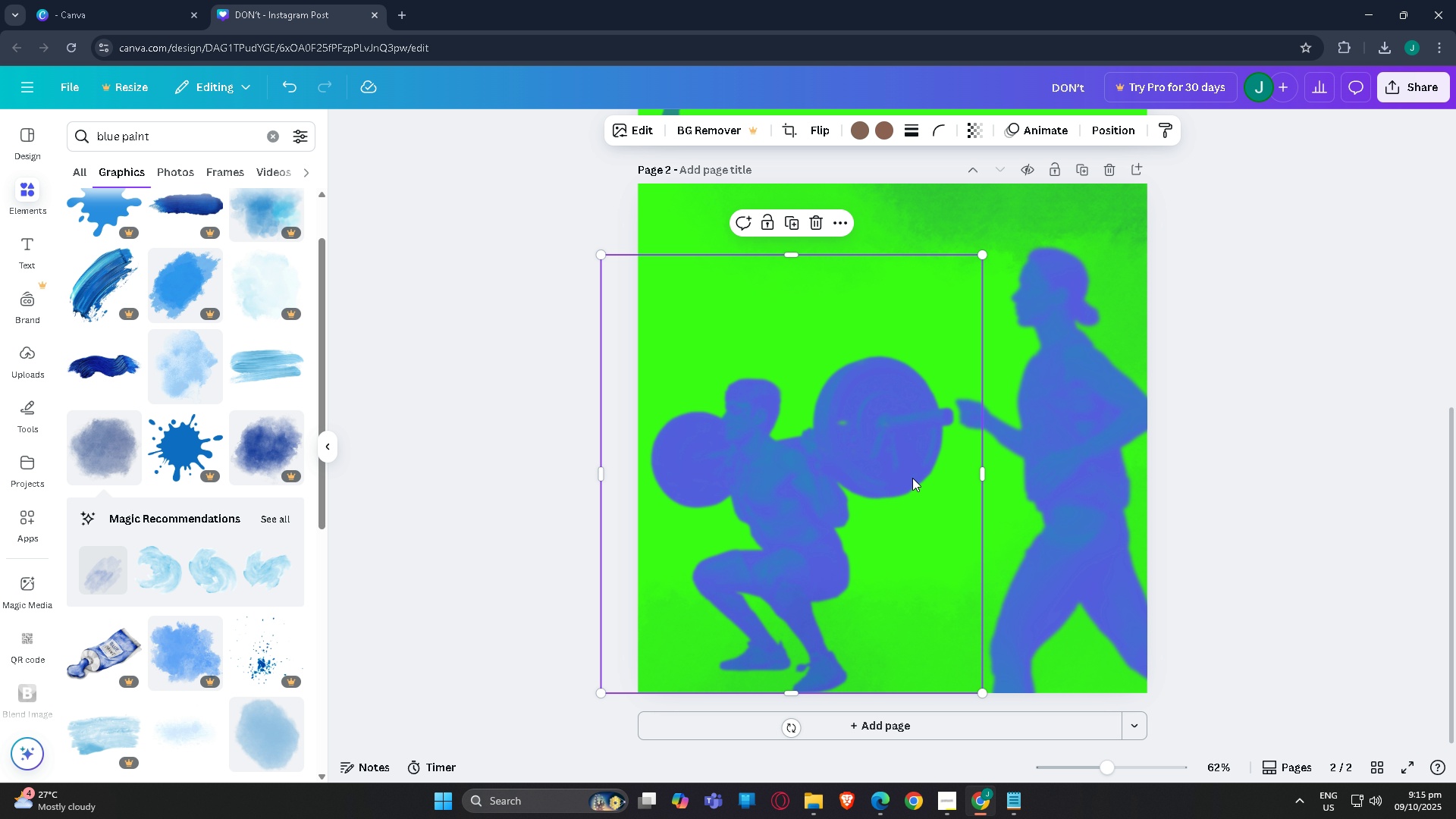 
scroll: coordinate [974, 466], scroll_direction: up, amount: 8.0
 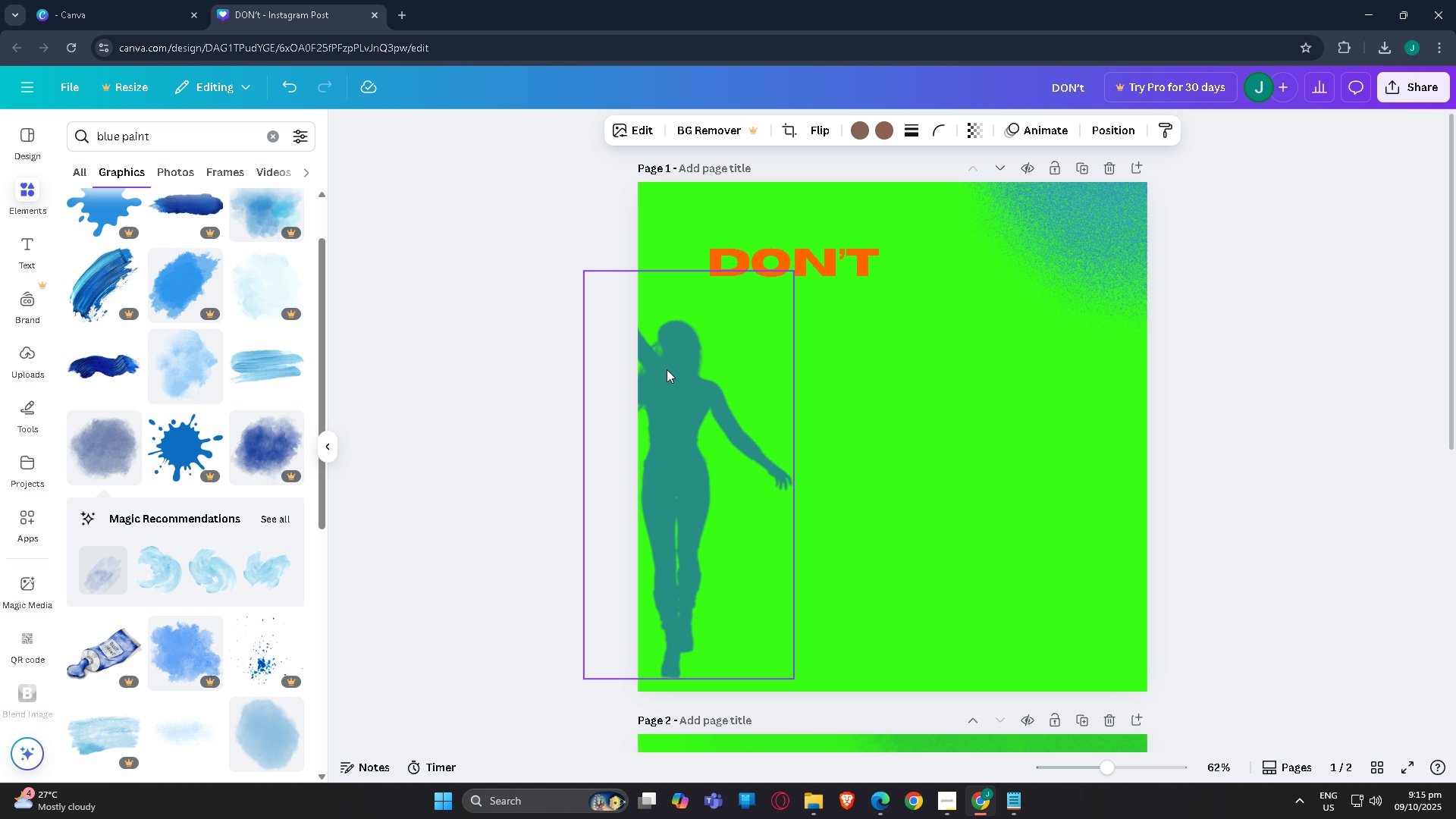 
left_click([667, 369])
 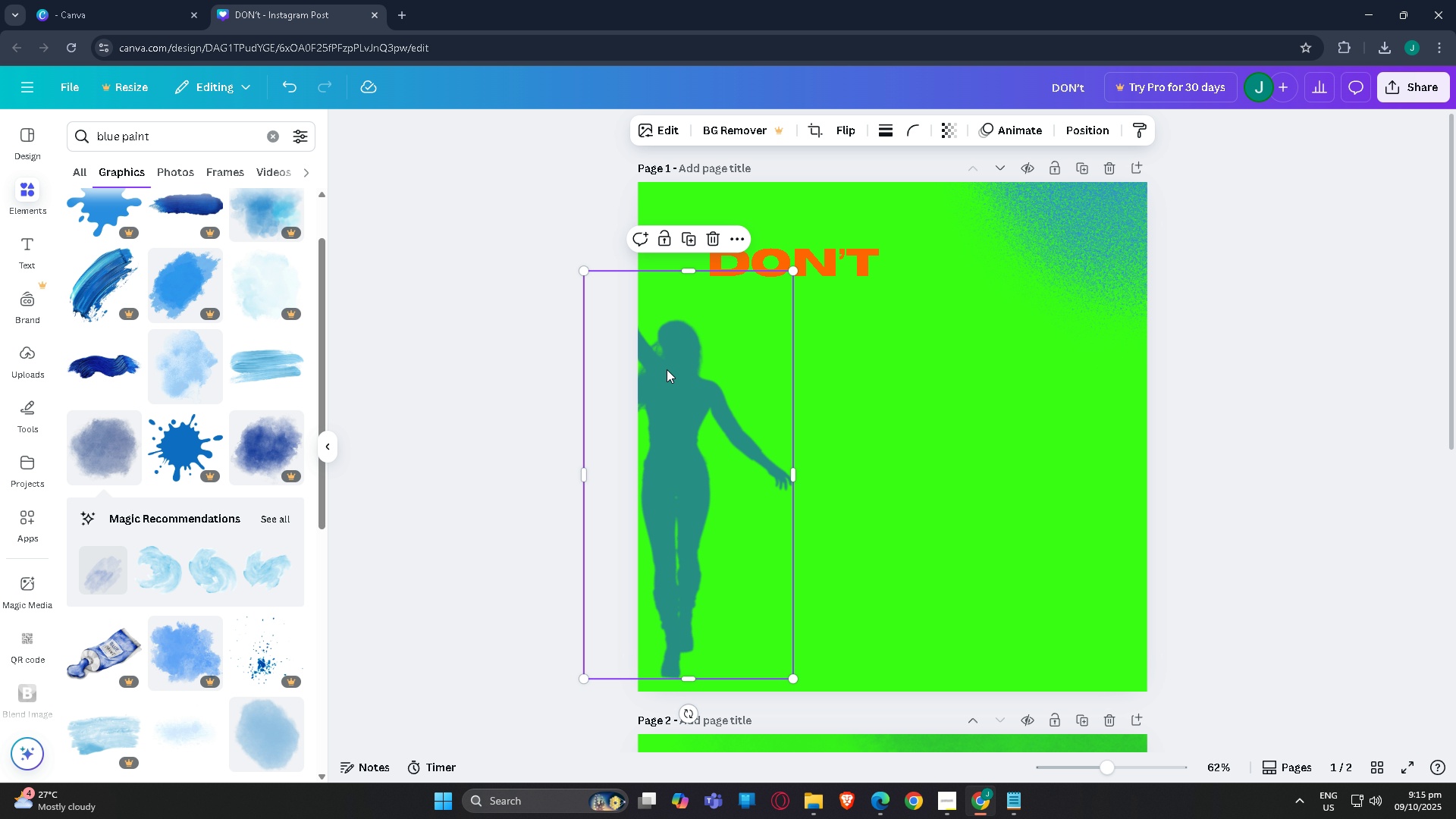 
key(Control+X)
 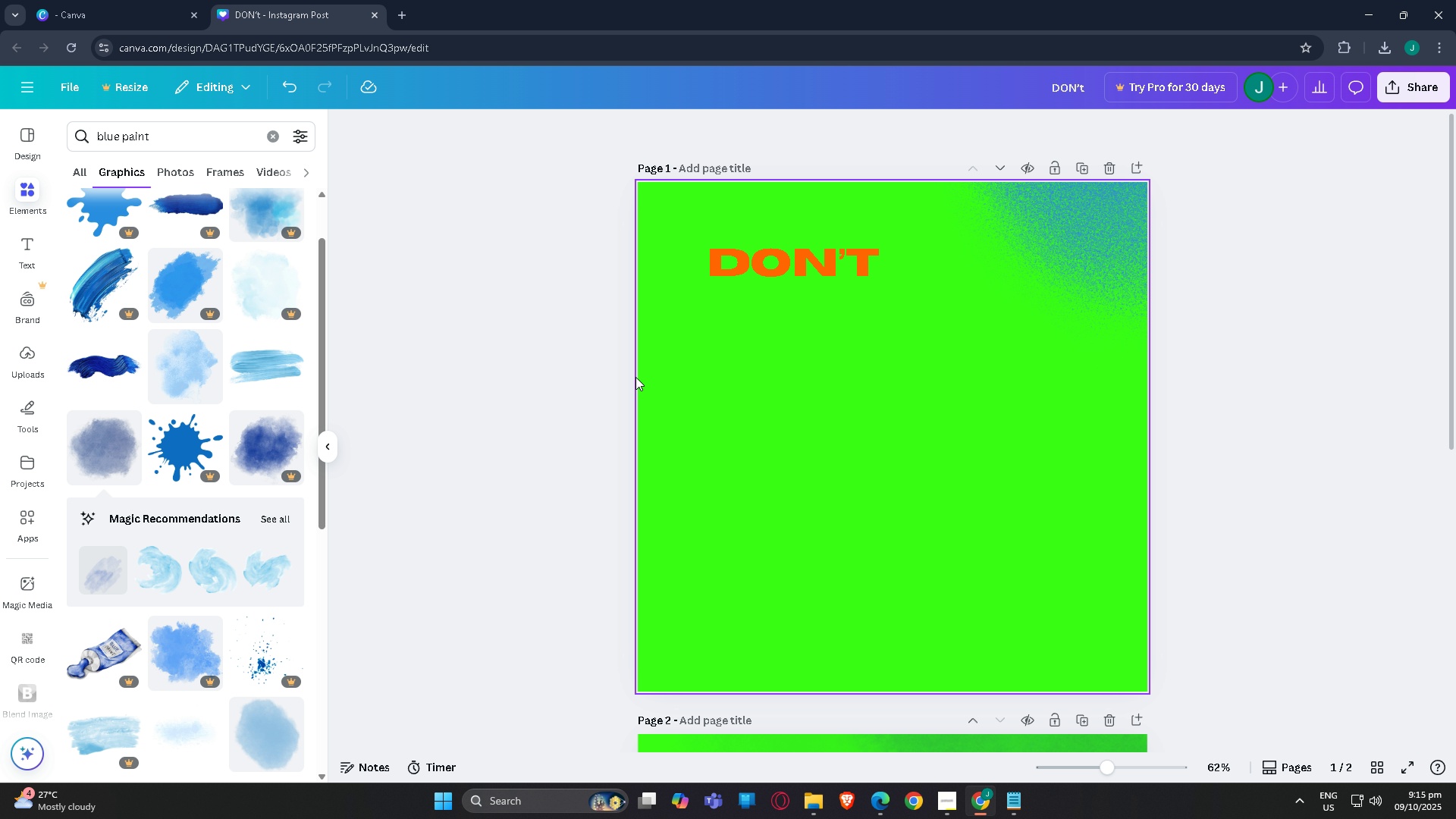 
scroll: coordinate [652, 446], scroll_direction: down, amount: 6.0
 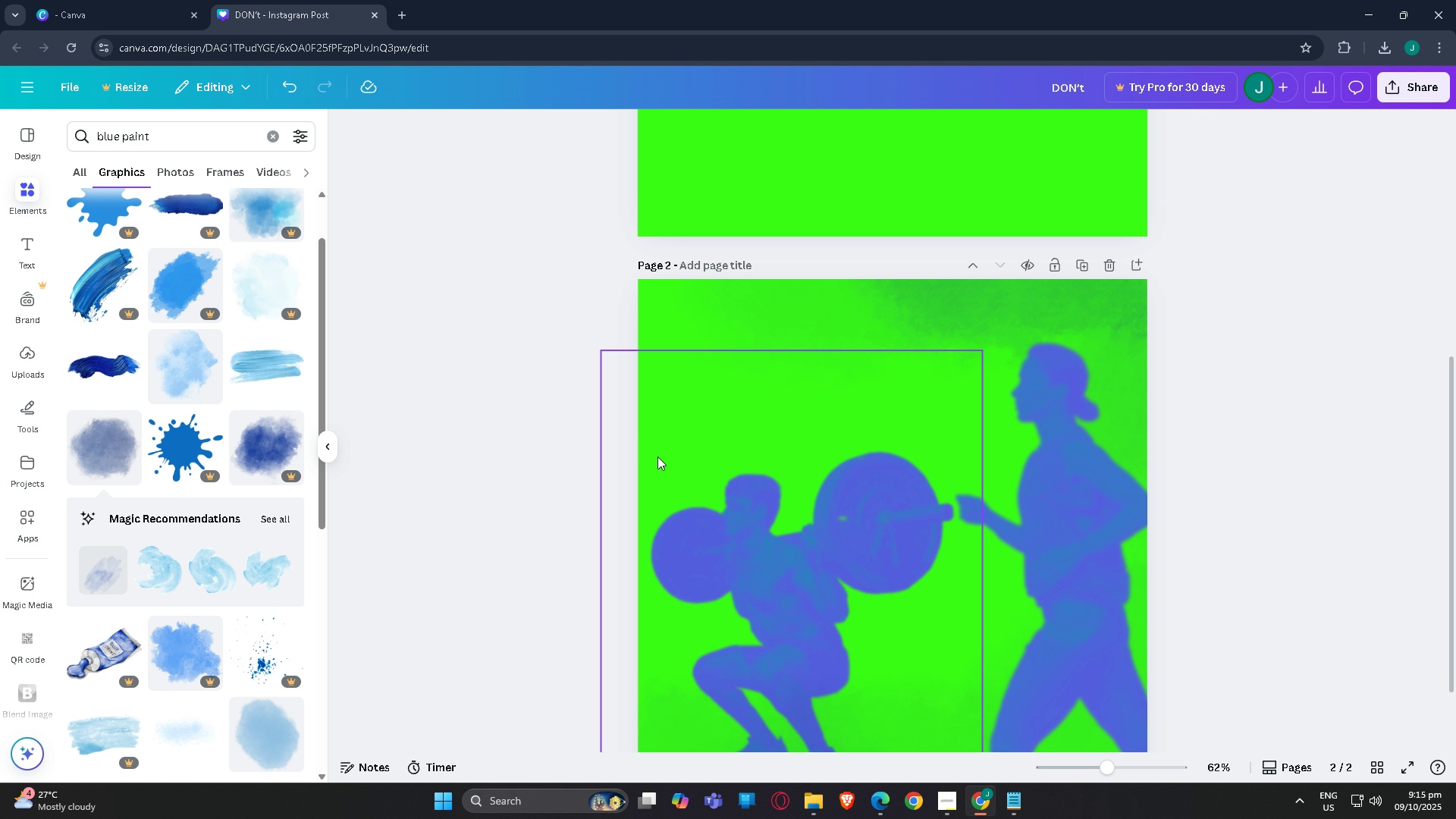 
key(Control+V)
 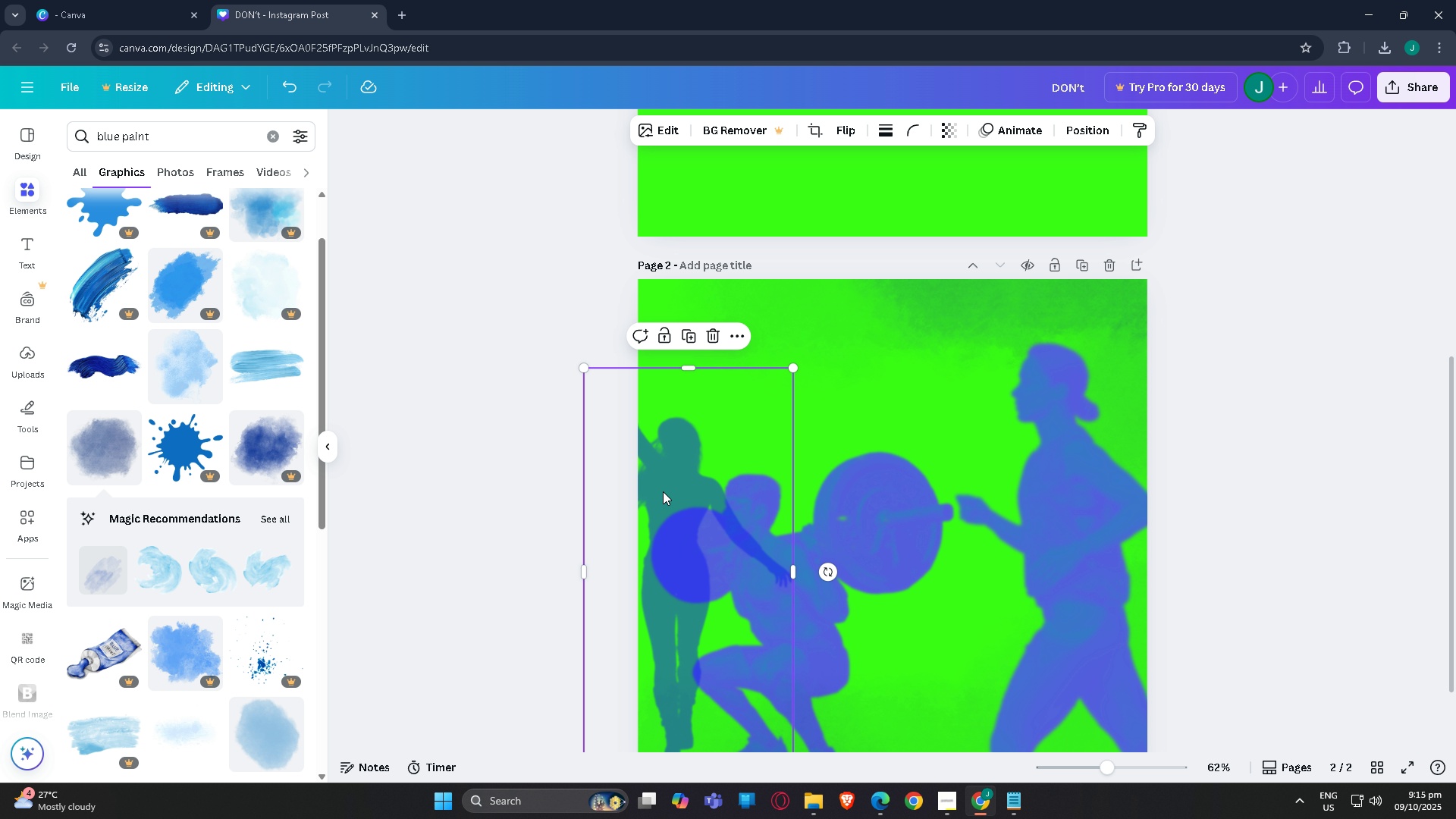 
left_click_drag(start_coordinate=[663, 491], to_coordinate=[662, 534])
 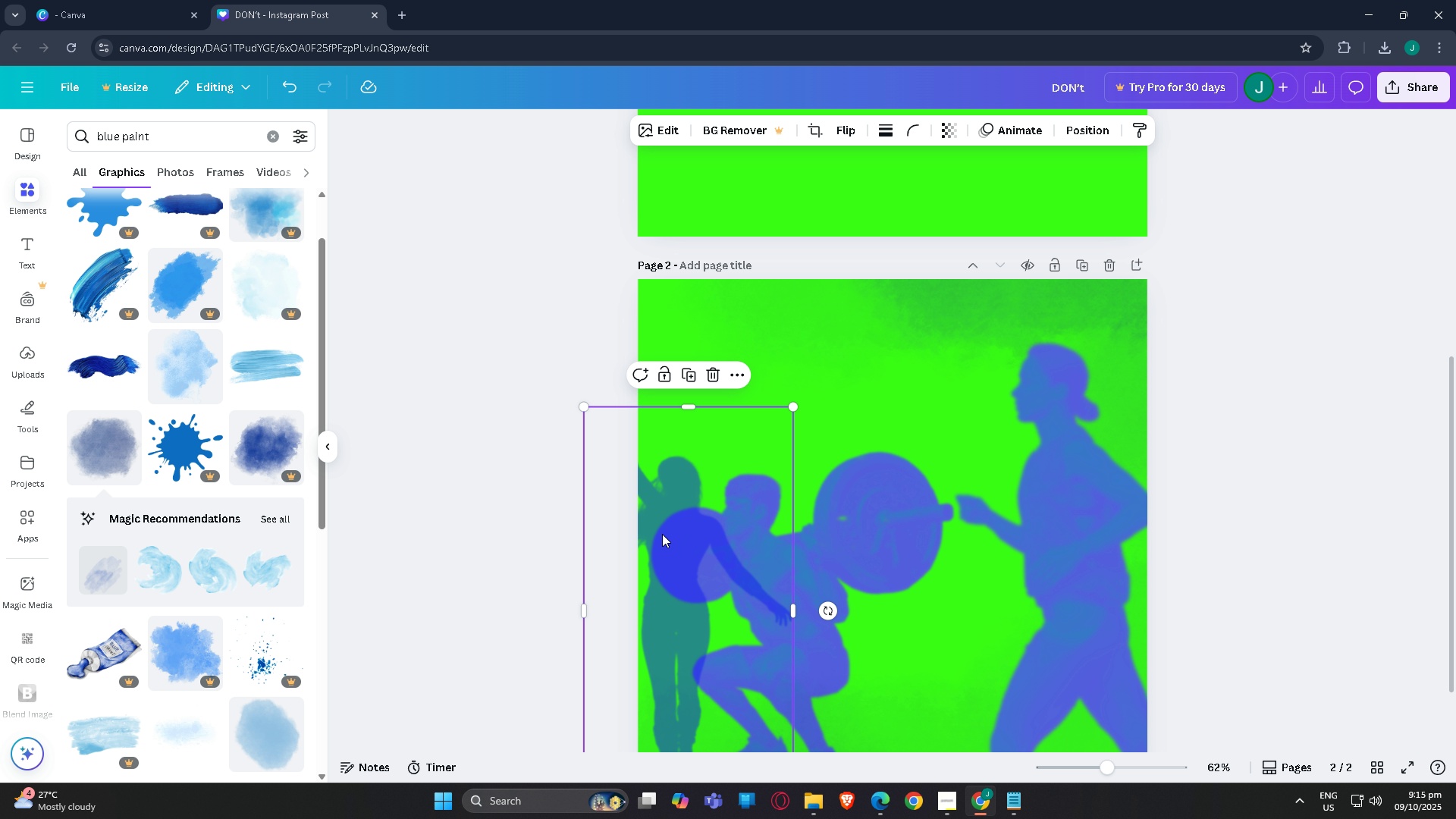 
key(Control+BracketLeft)
 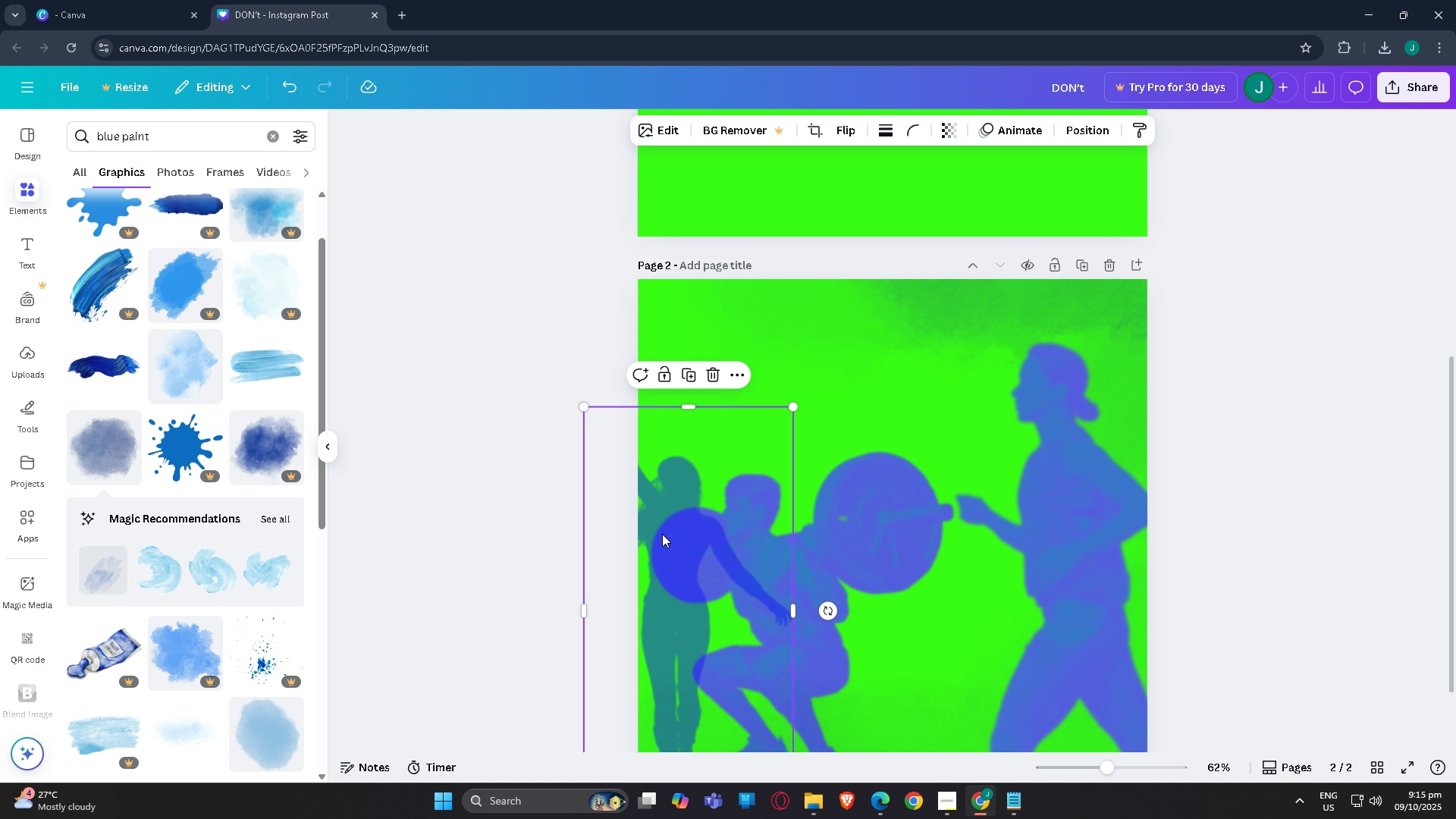 
key(Control+BracketLeft)
 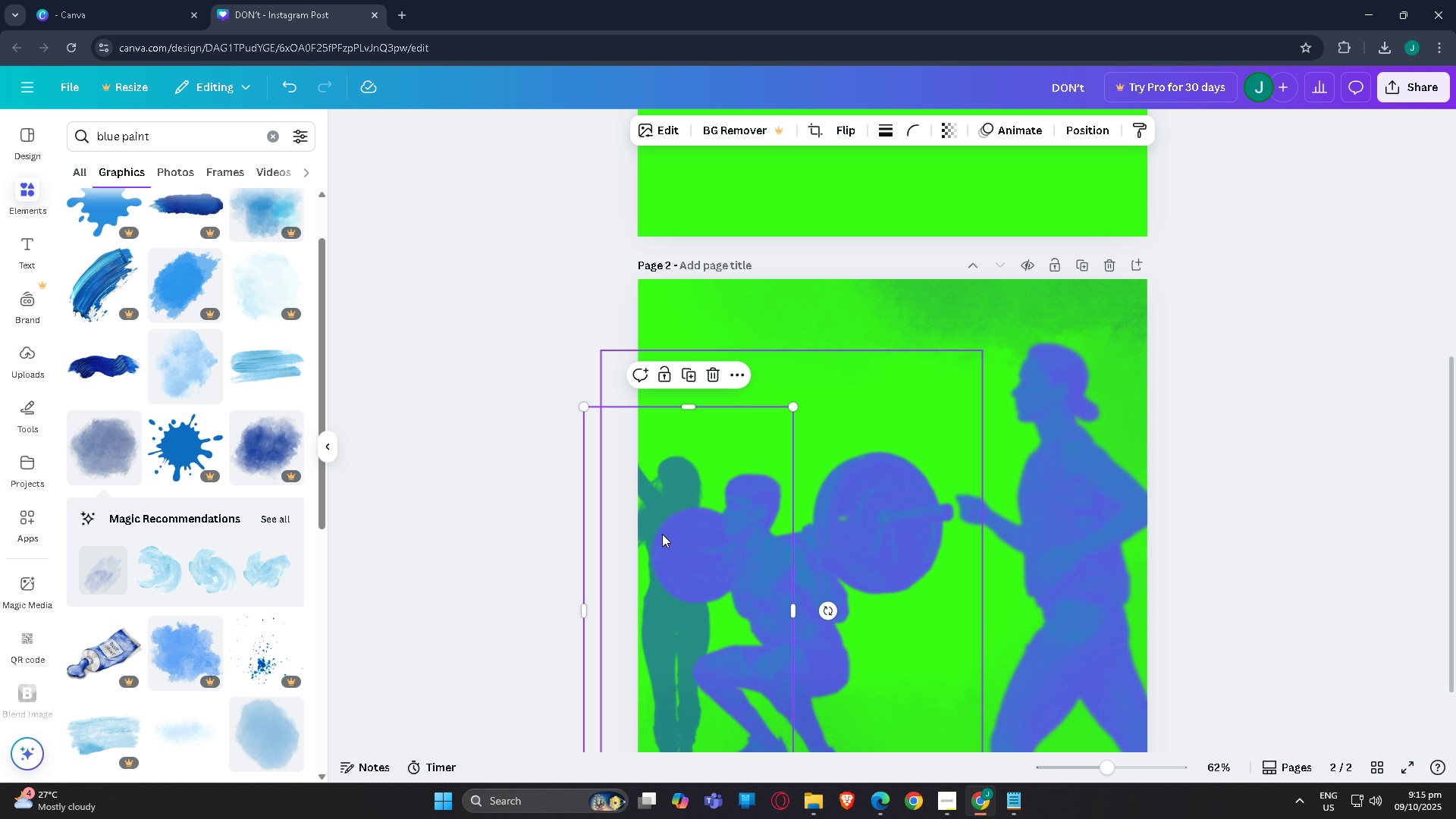 
key(Control+BracketLeft)
 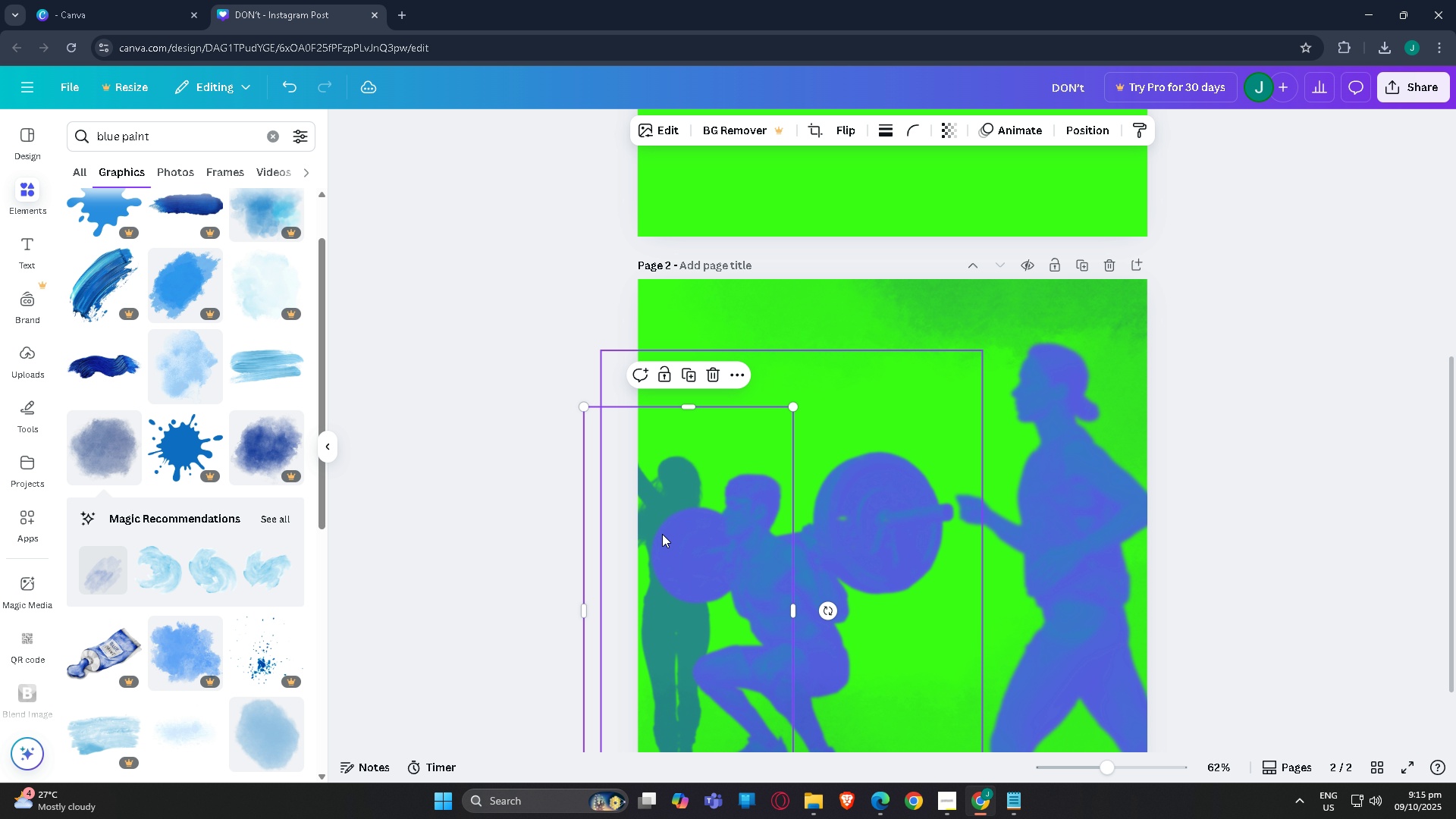 
key(Control+BracketLeft)
 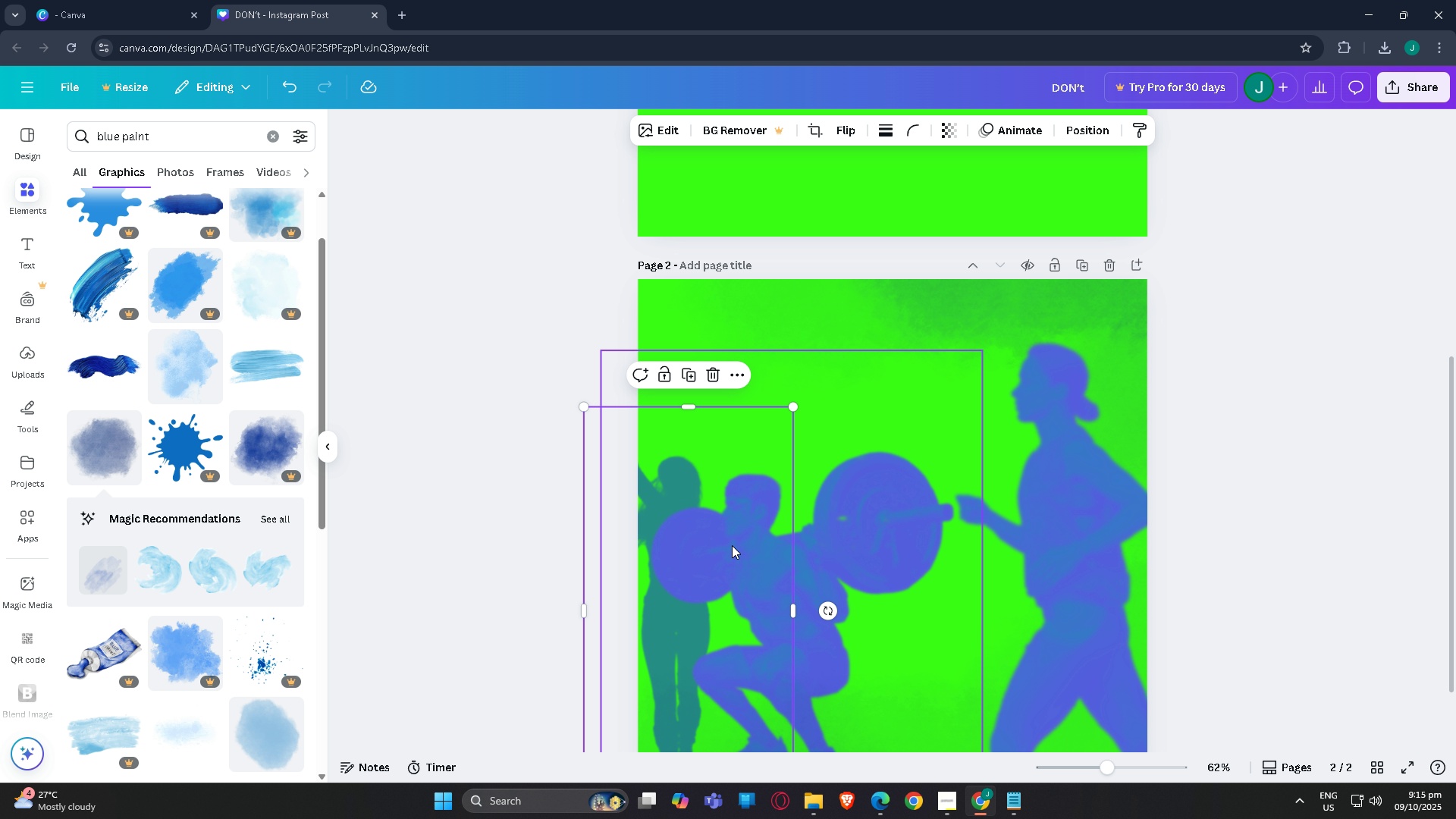 
left_click([753, 559])
 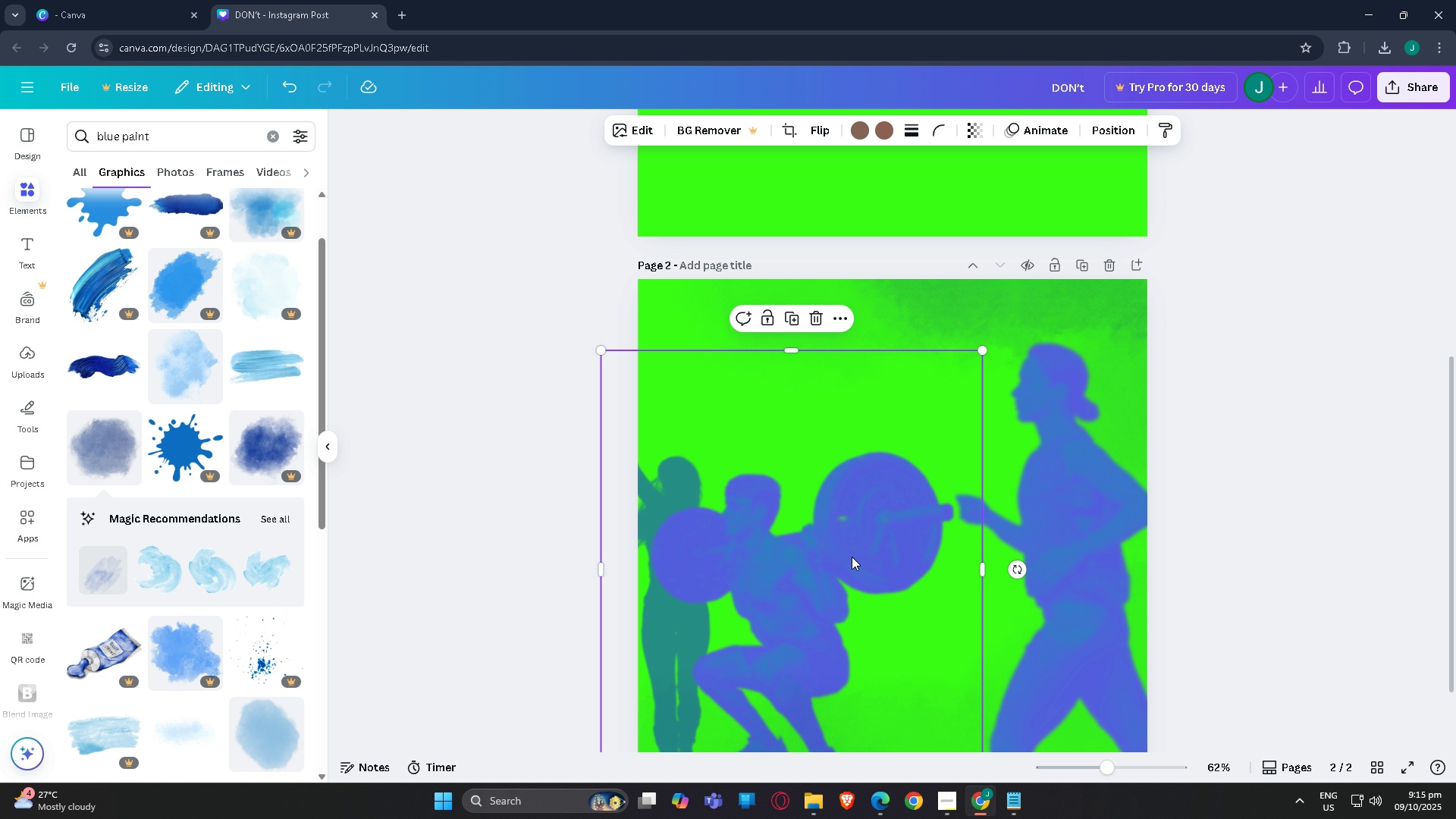 
left_click_drag(start_coordinate=[848, 557], to_coordinate=[870, 557])
 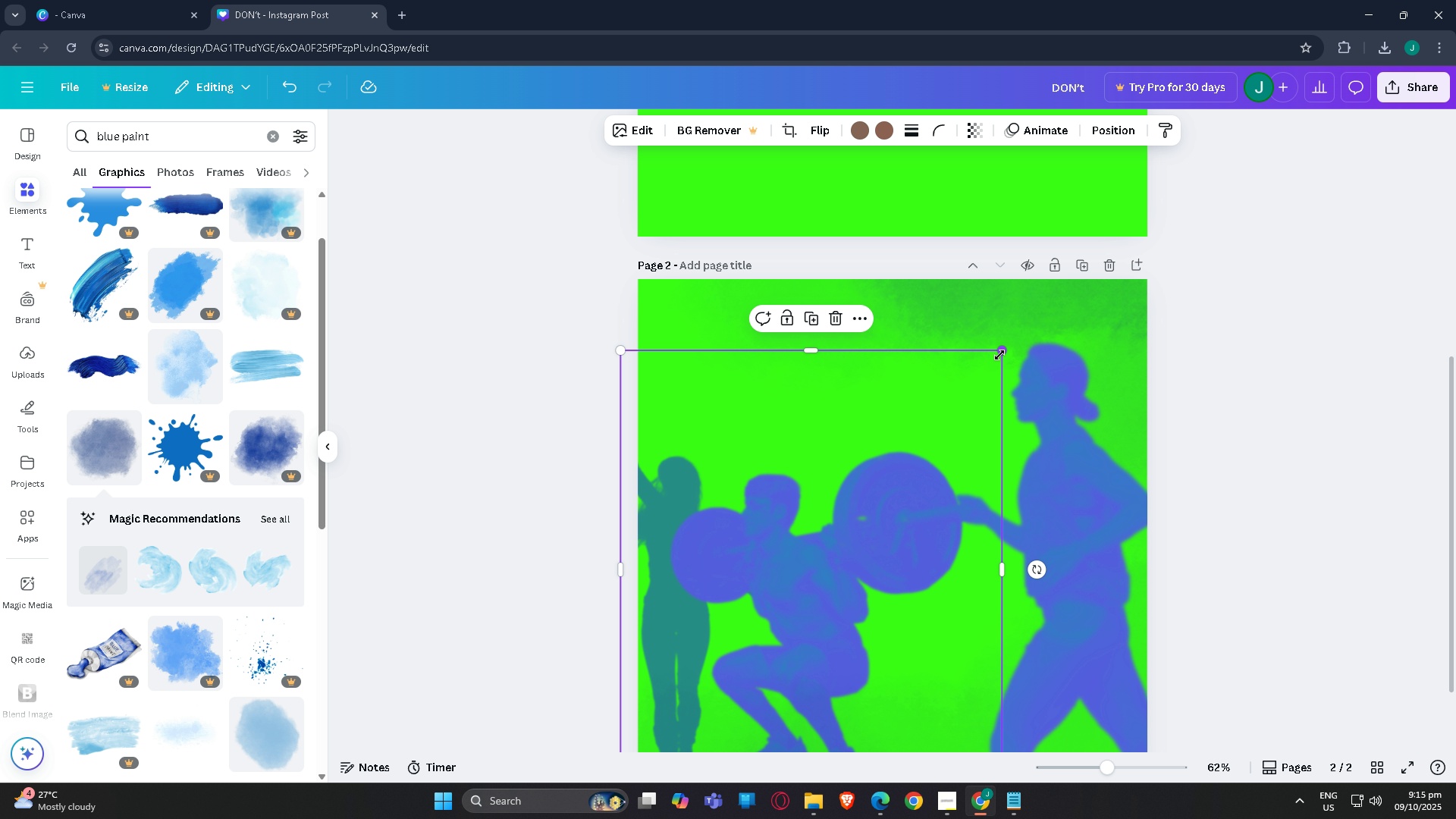 
left_click_drag(start_coordinate=[999, 355], to_coordinate=[971, 374])
 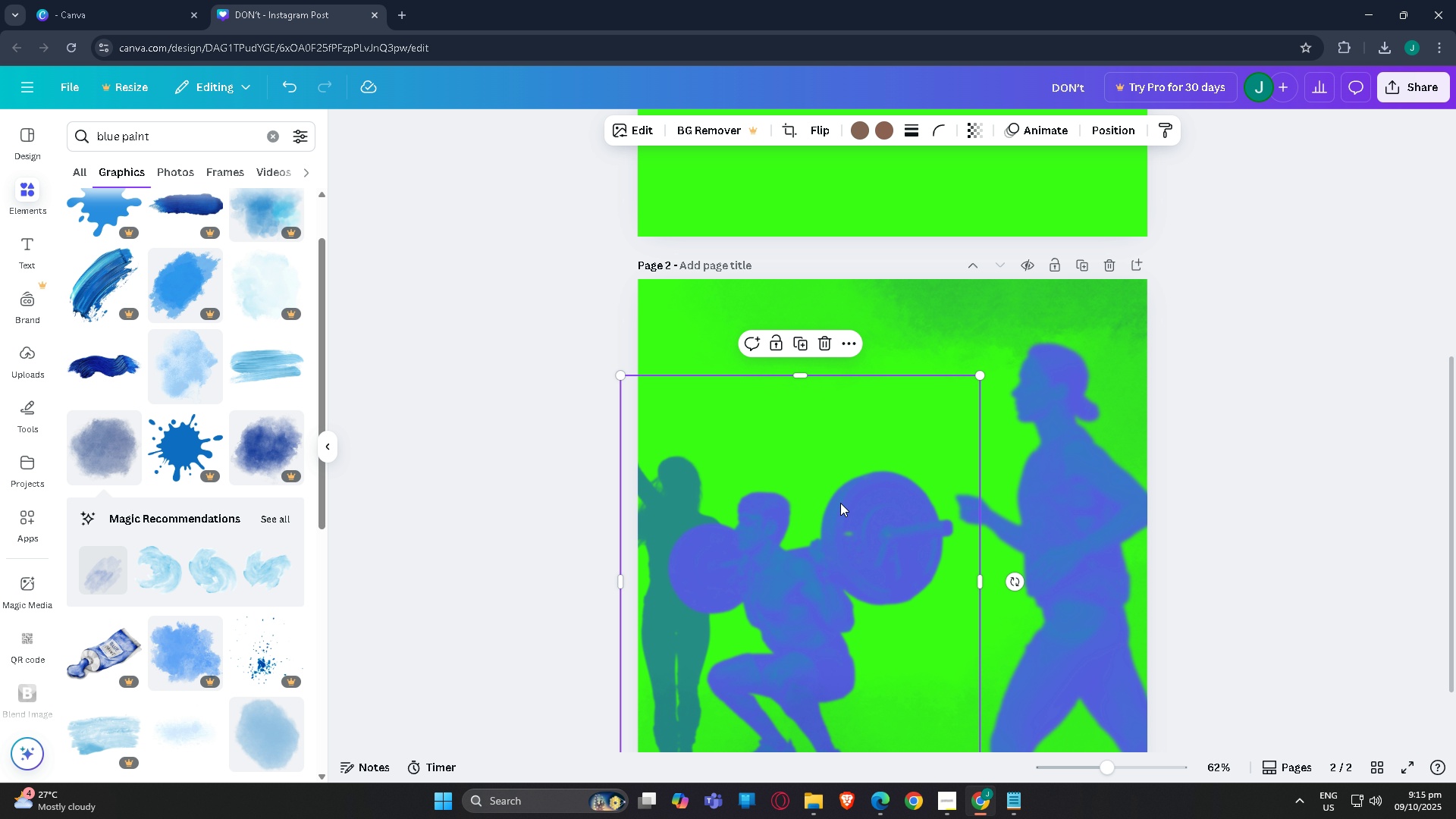 
left_click_drag(start_coordinate=[840, 503], to_coordinate=[854, 518])
 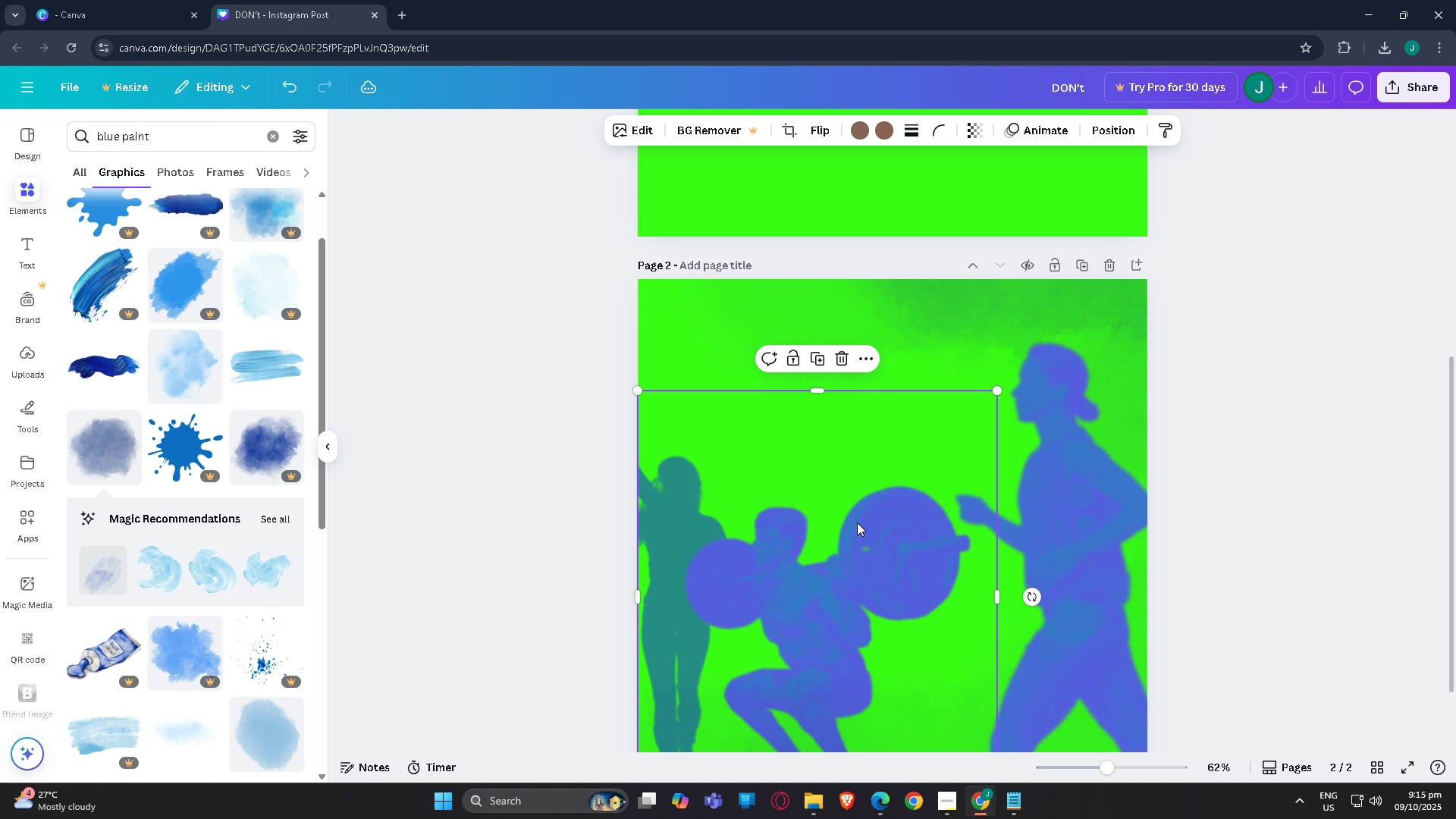 
scroll: coordinate [857, 522], scroll_direction: down, amount: 5.0
 